 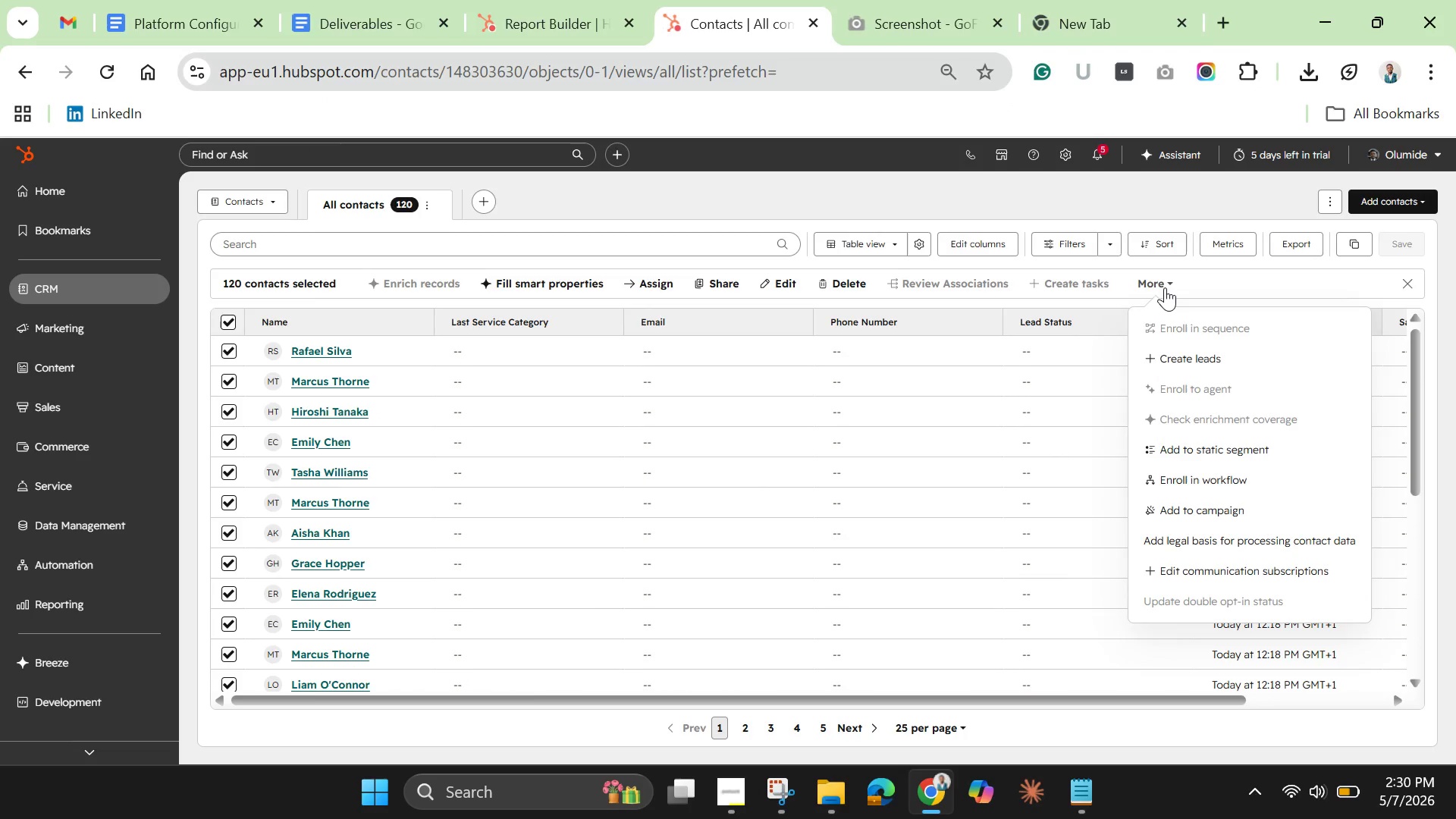 
left_click([1177, 483])
 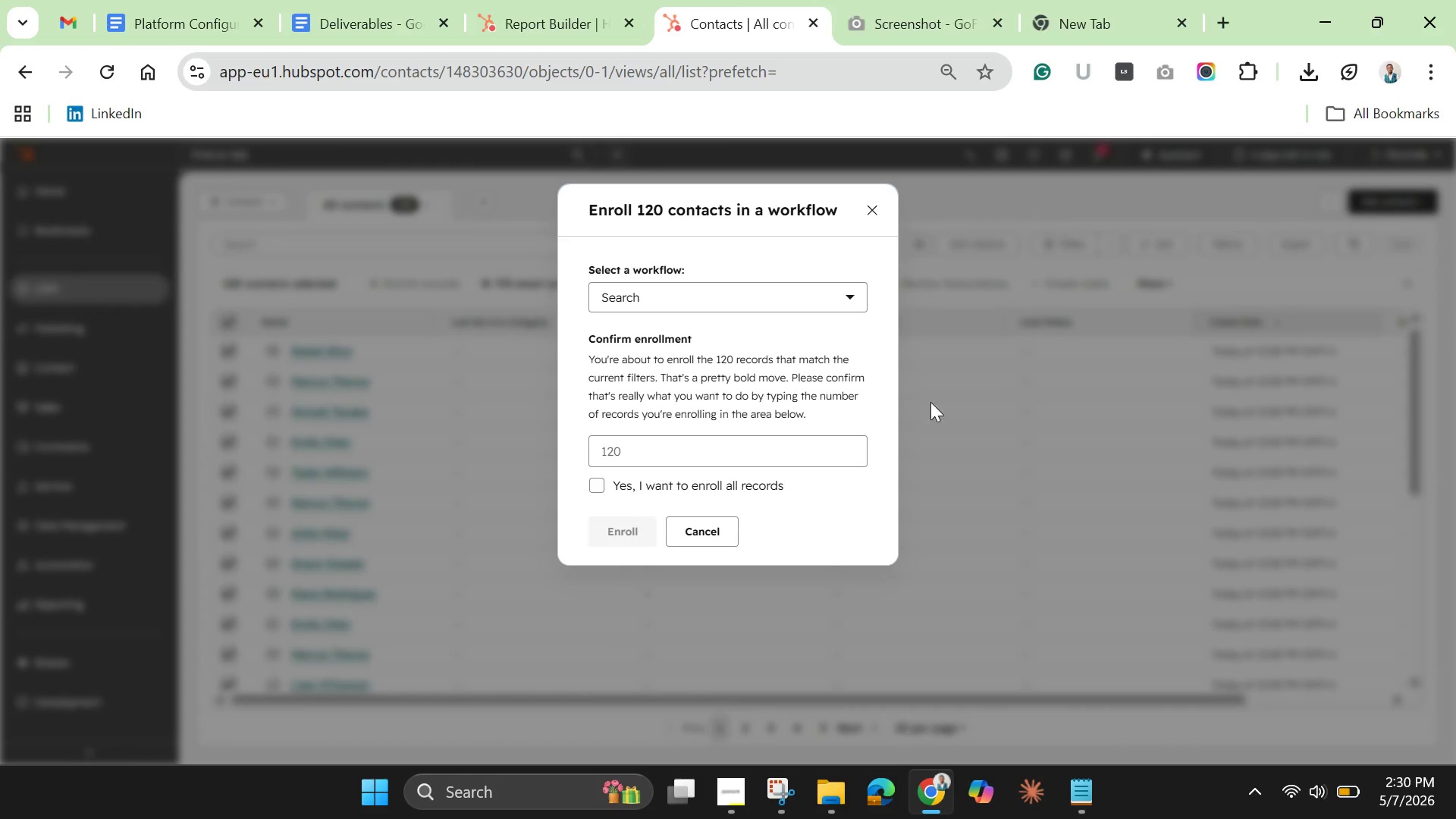 
left_click([718, 290])
 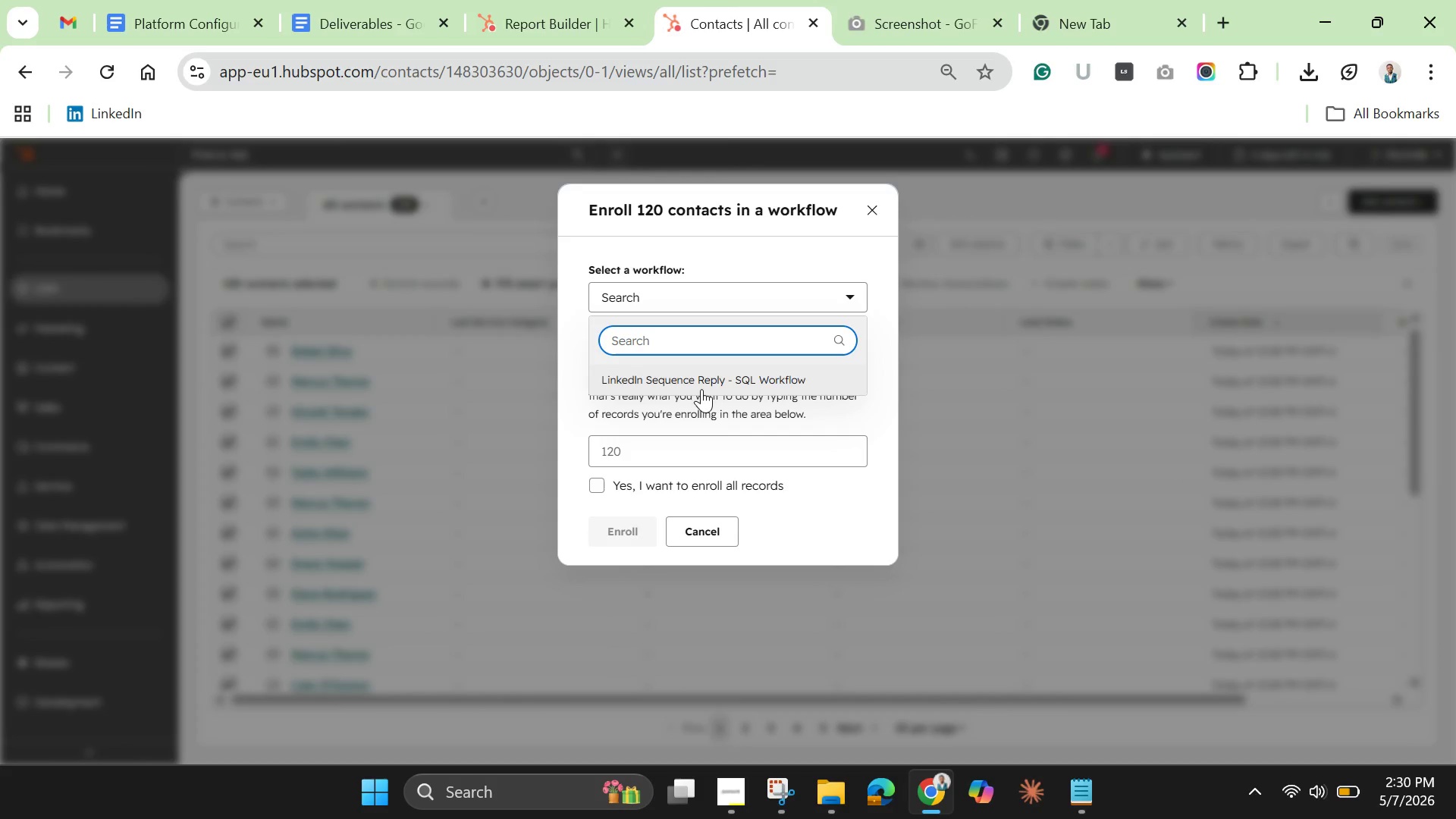 
left_click([697, 382])
 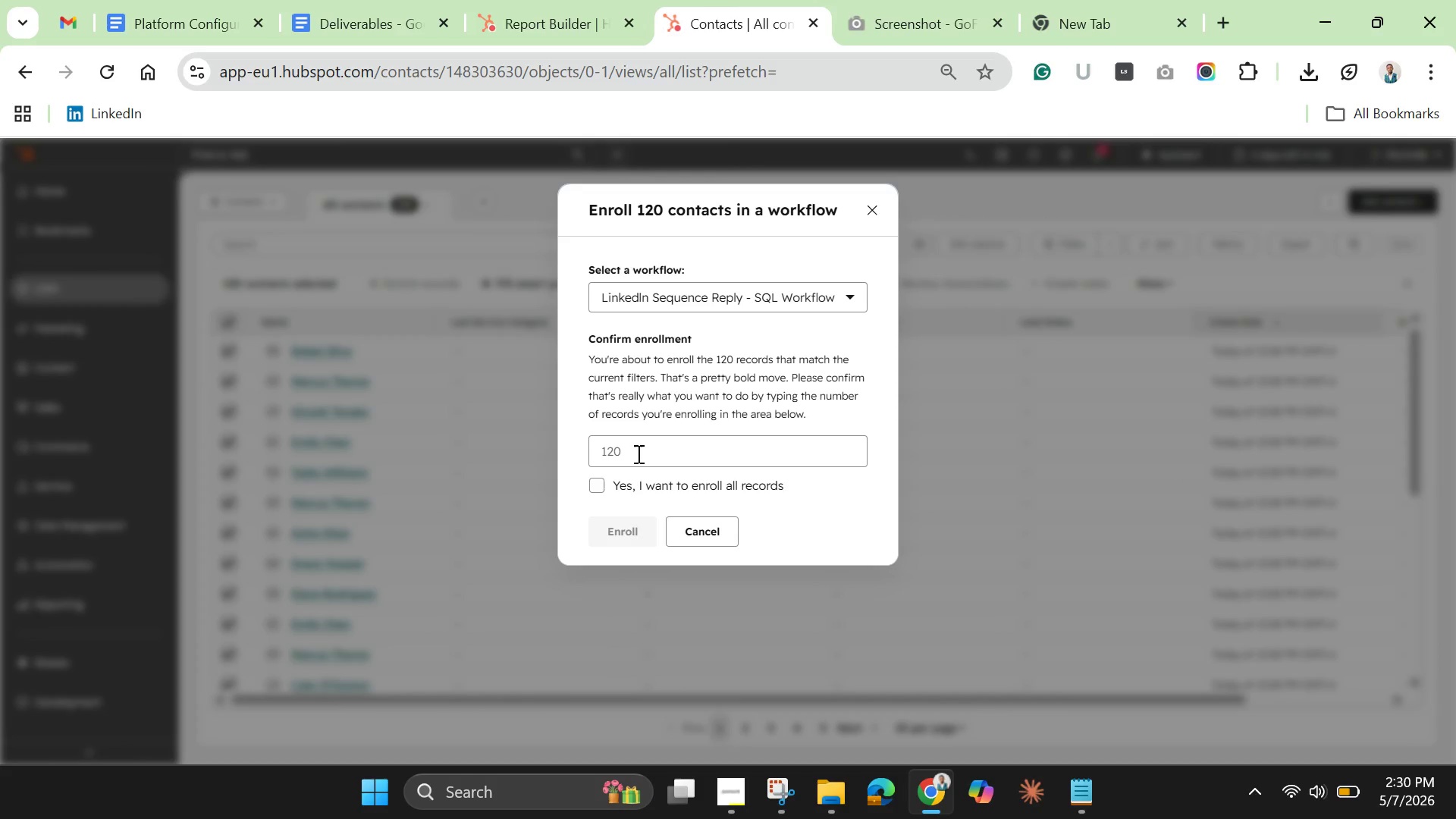 
left_click([637, 453])
 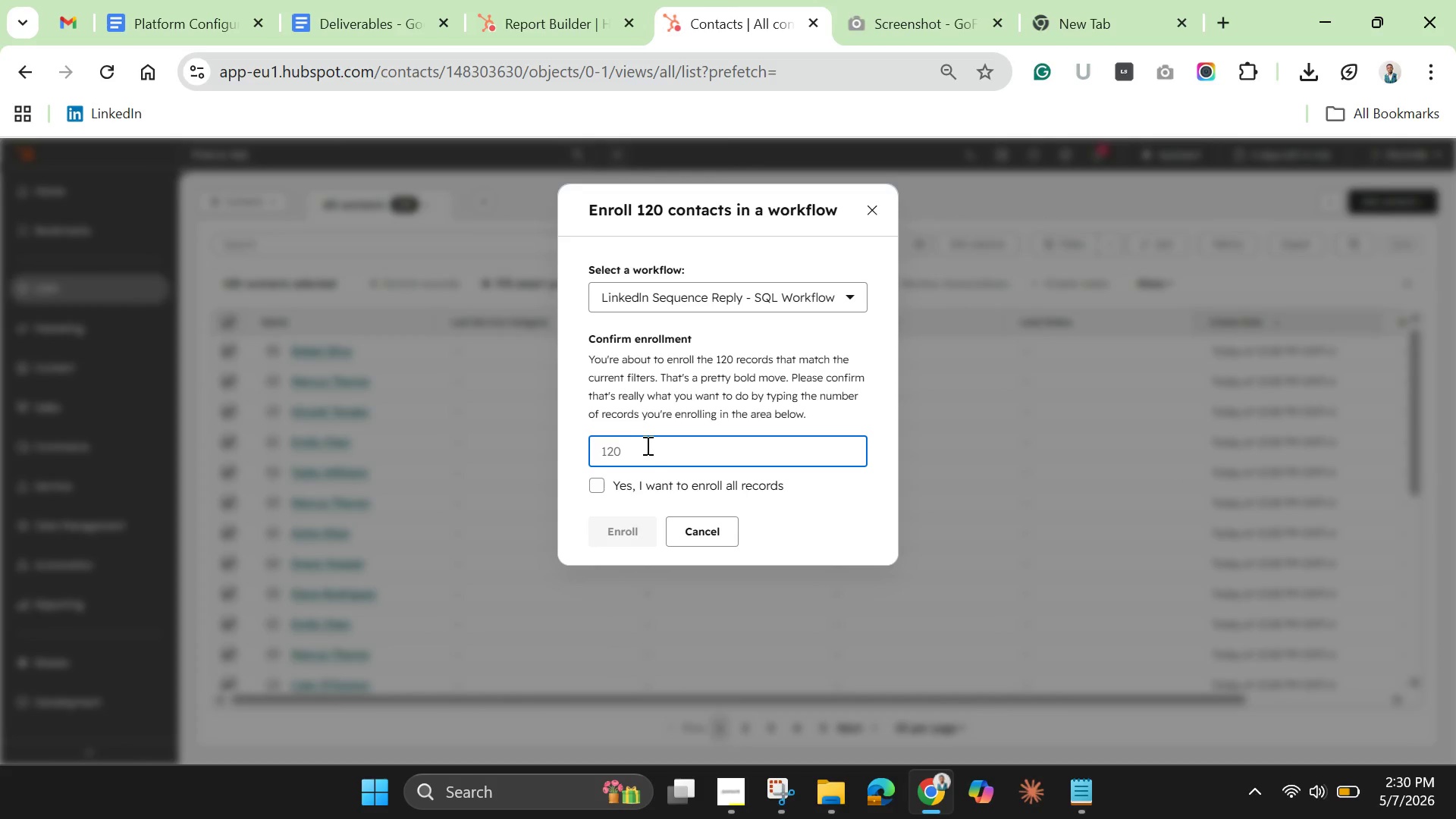 
type(120)
 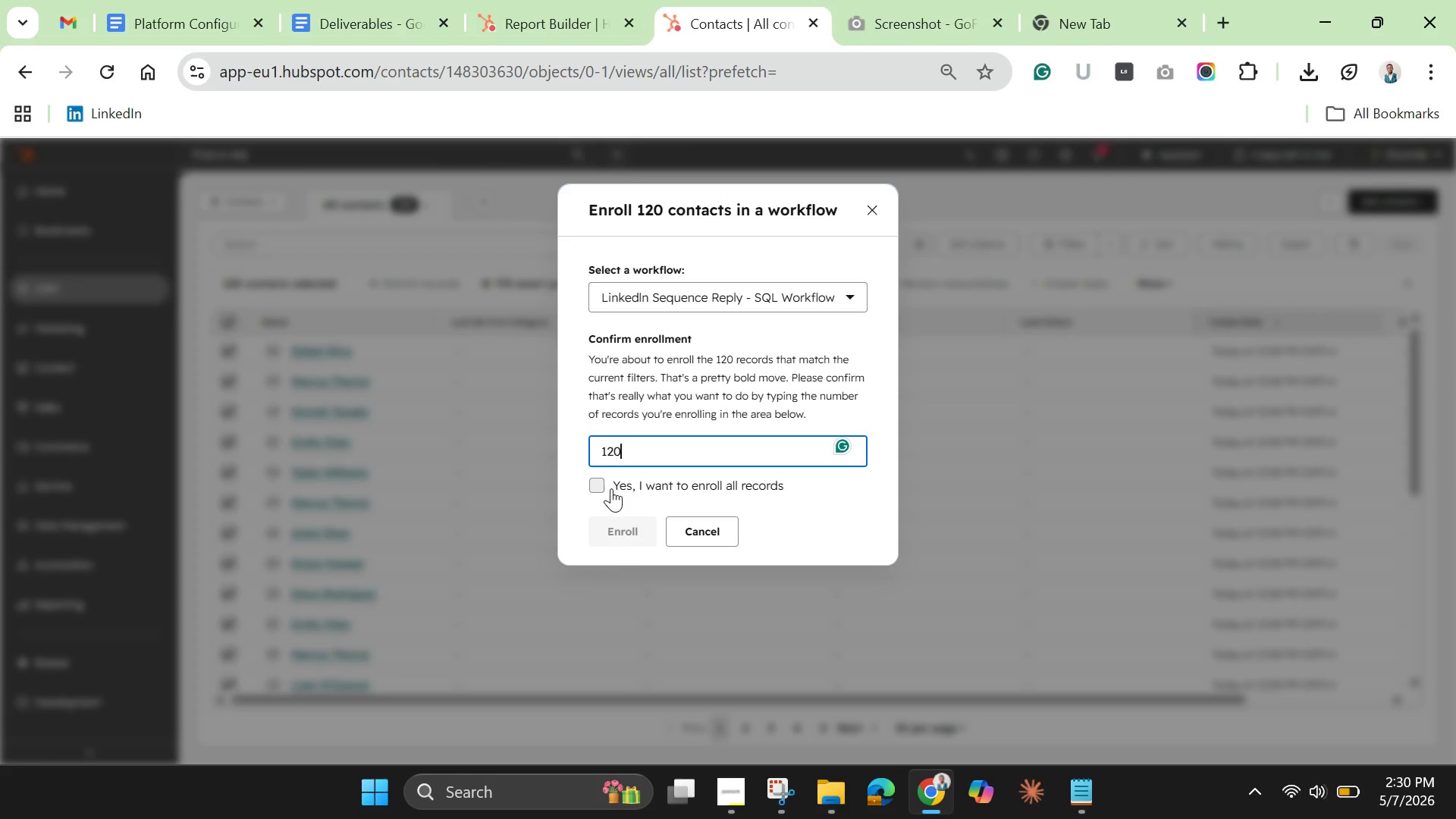 
left_click([607, 488])
 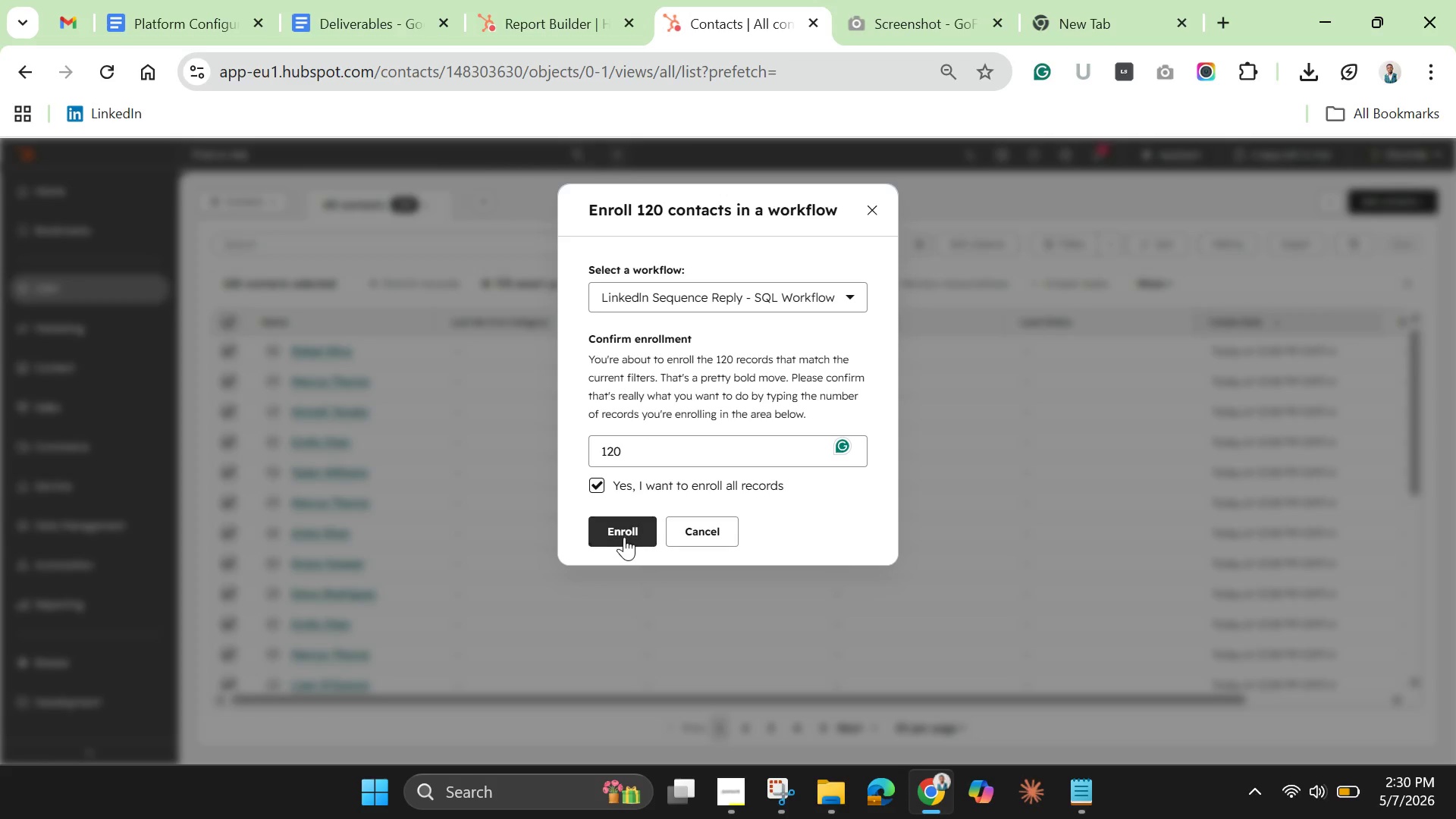 
left_click([624, 537])
 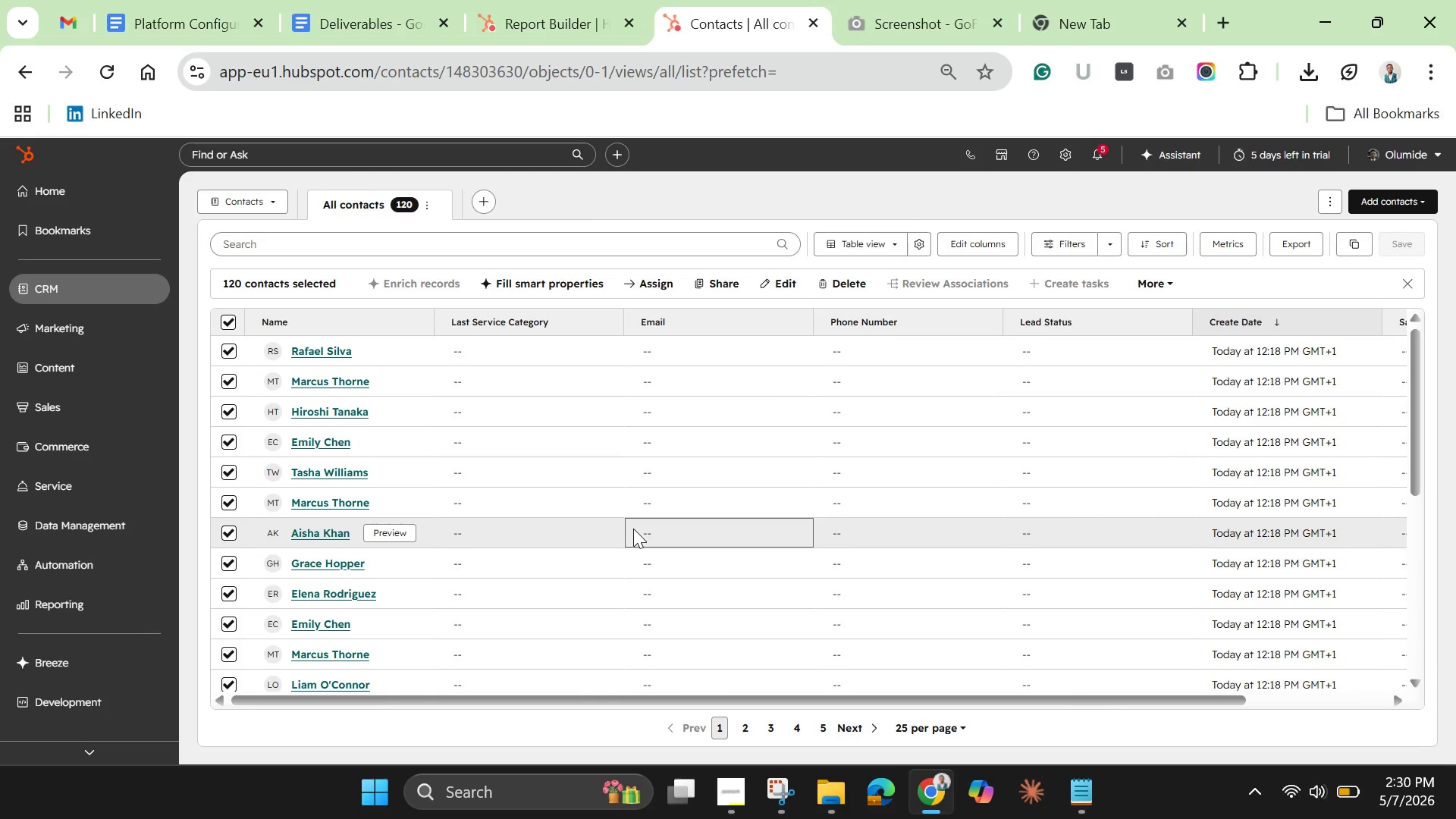 
wait(10.95)
 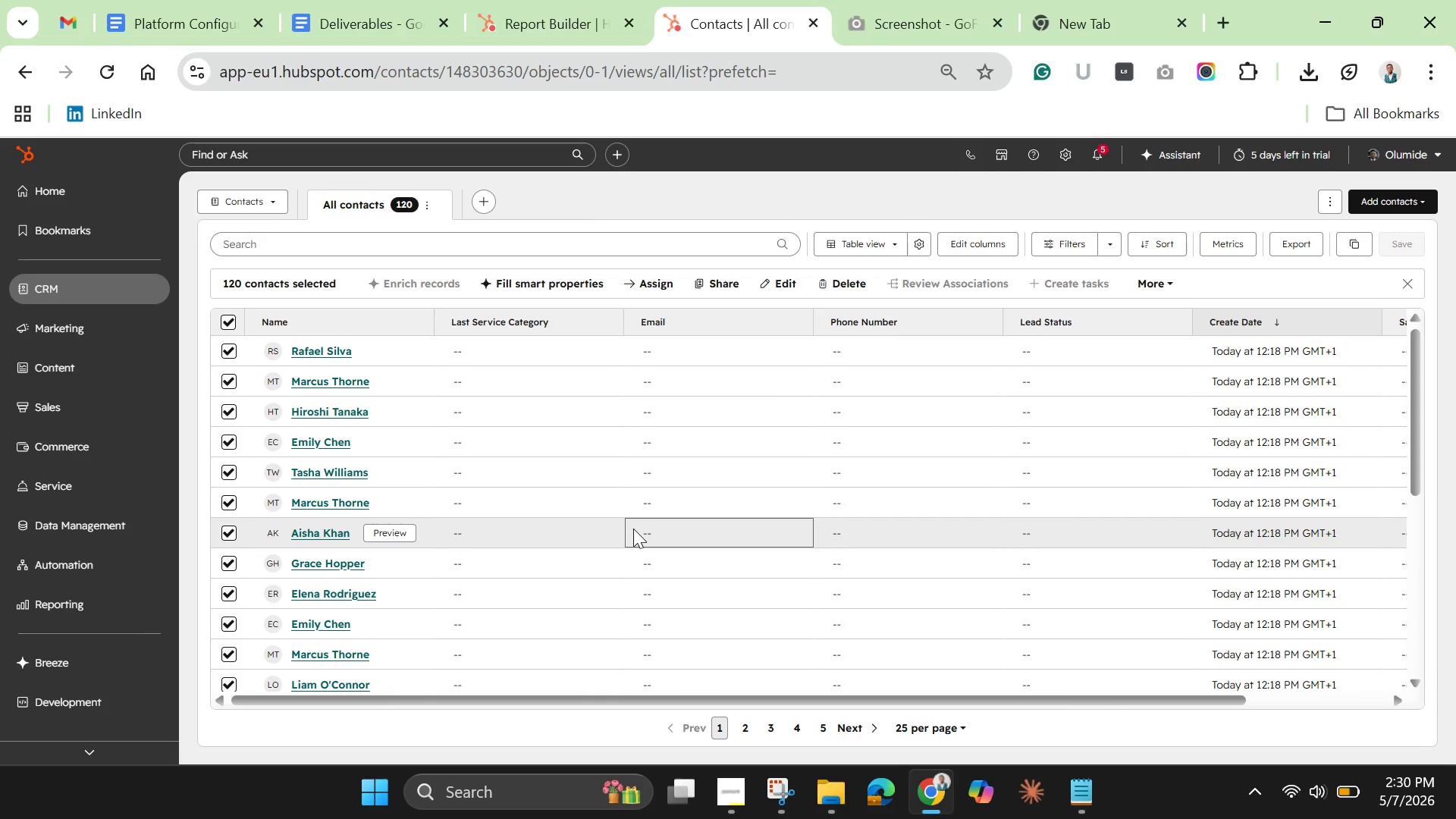 
left_click_drag(start_coordinate=[1081, 701], to_coordinate=[843, 681])
 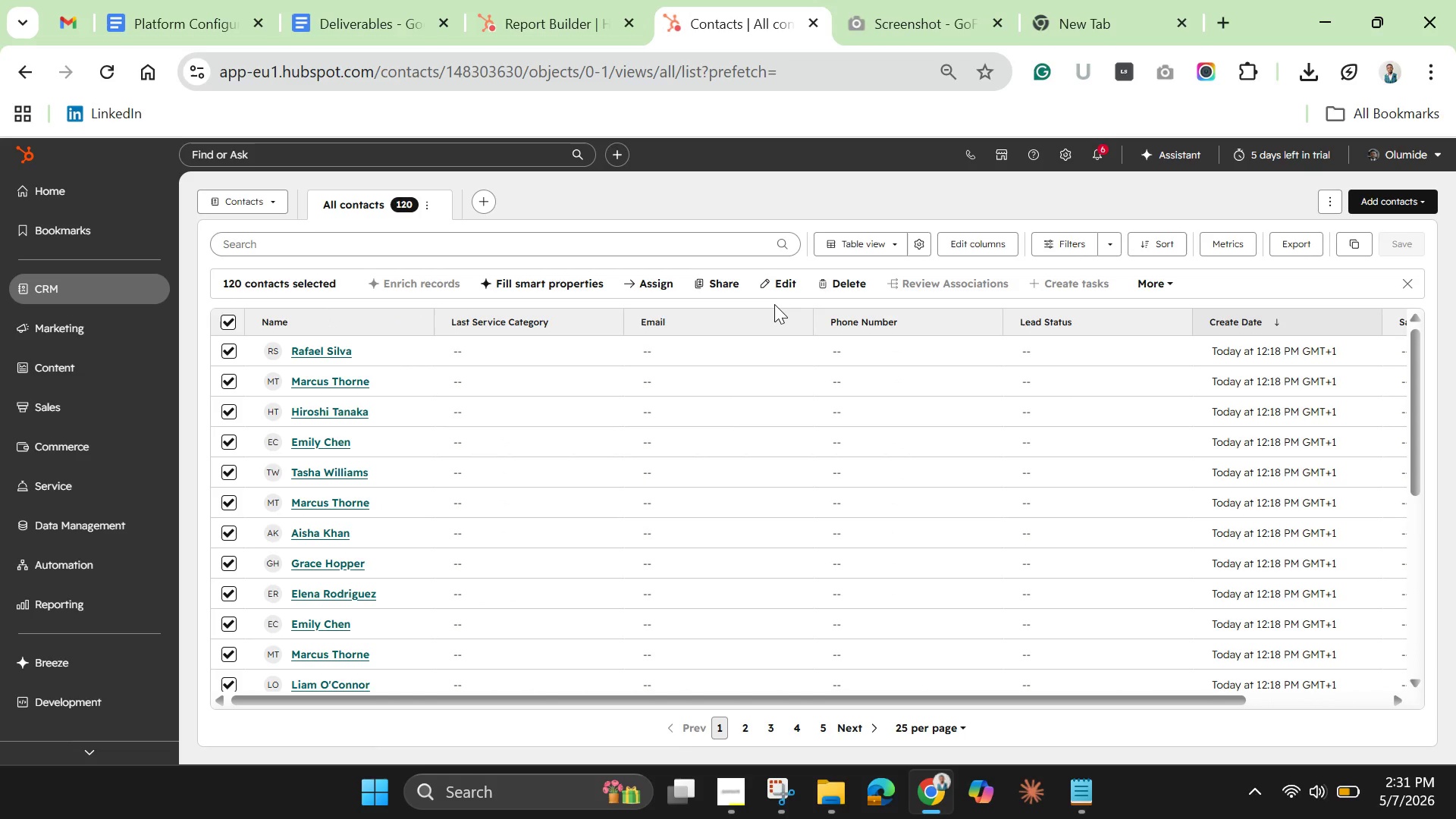 
left_click([777, 285])
 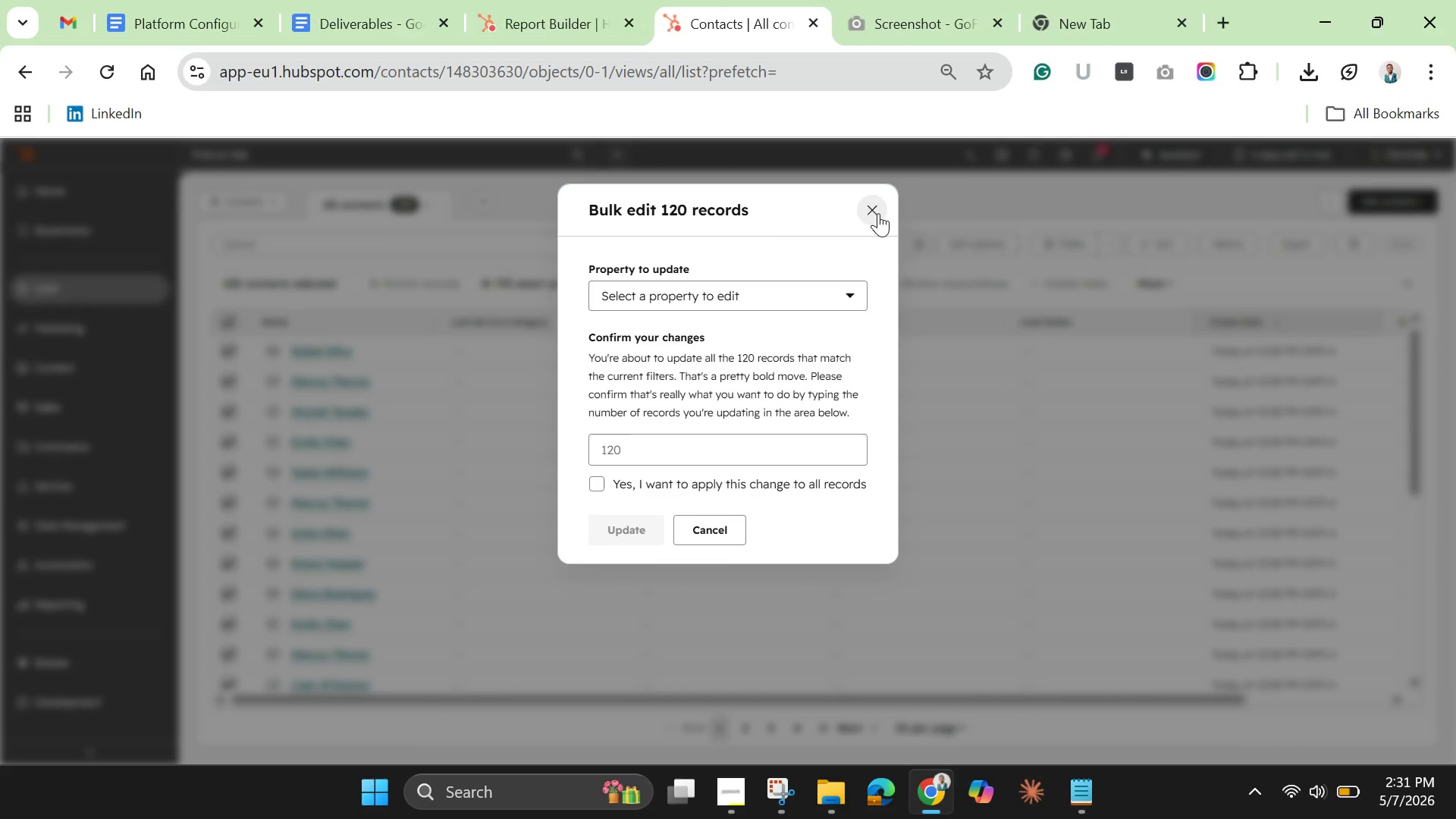 
wait(5.53)
 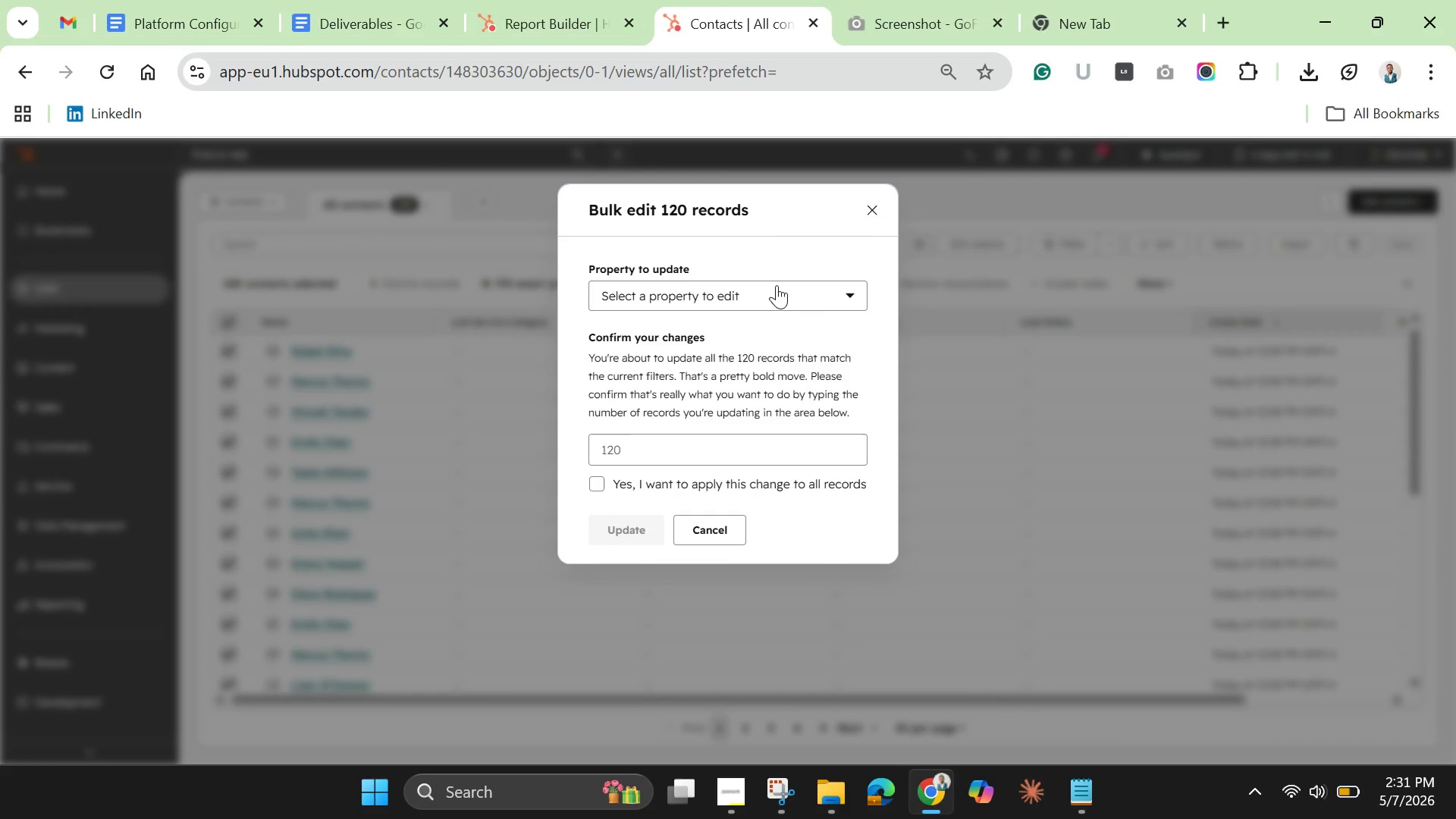 
left_click([816, 300])
 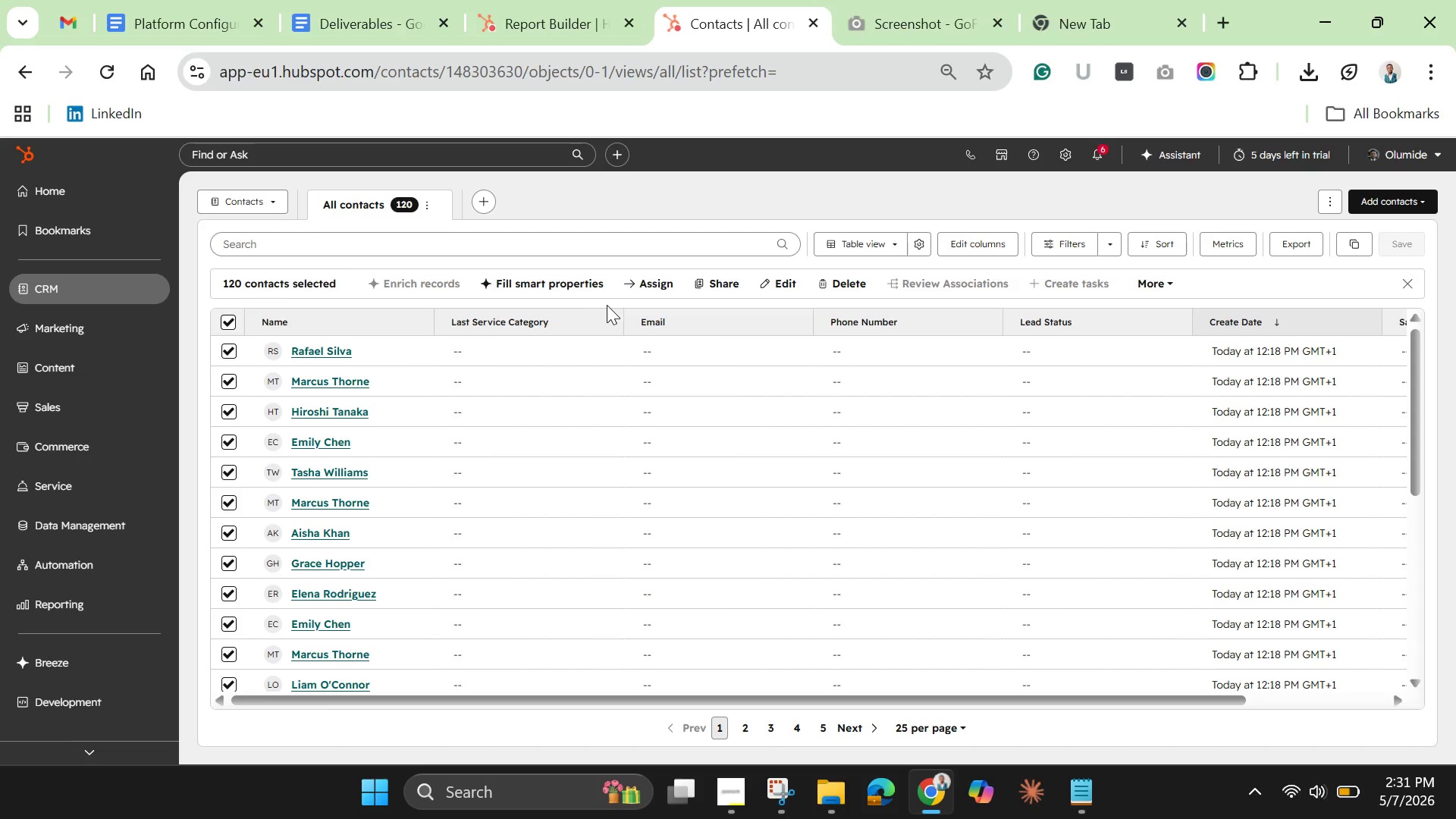 
wait(6.88)
 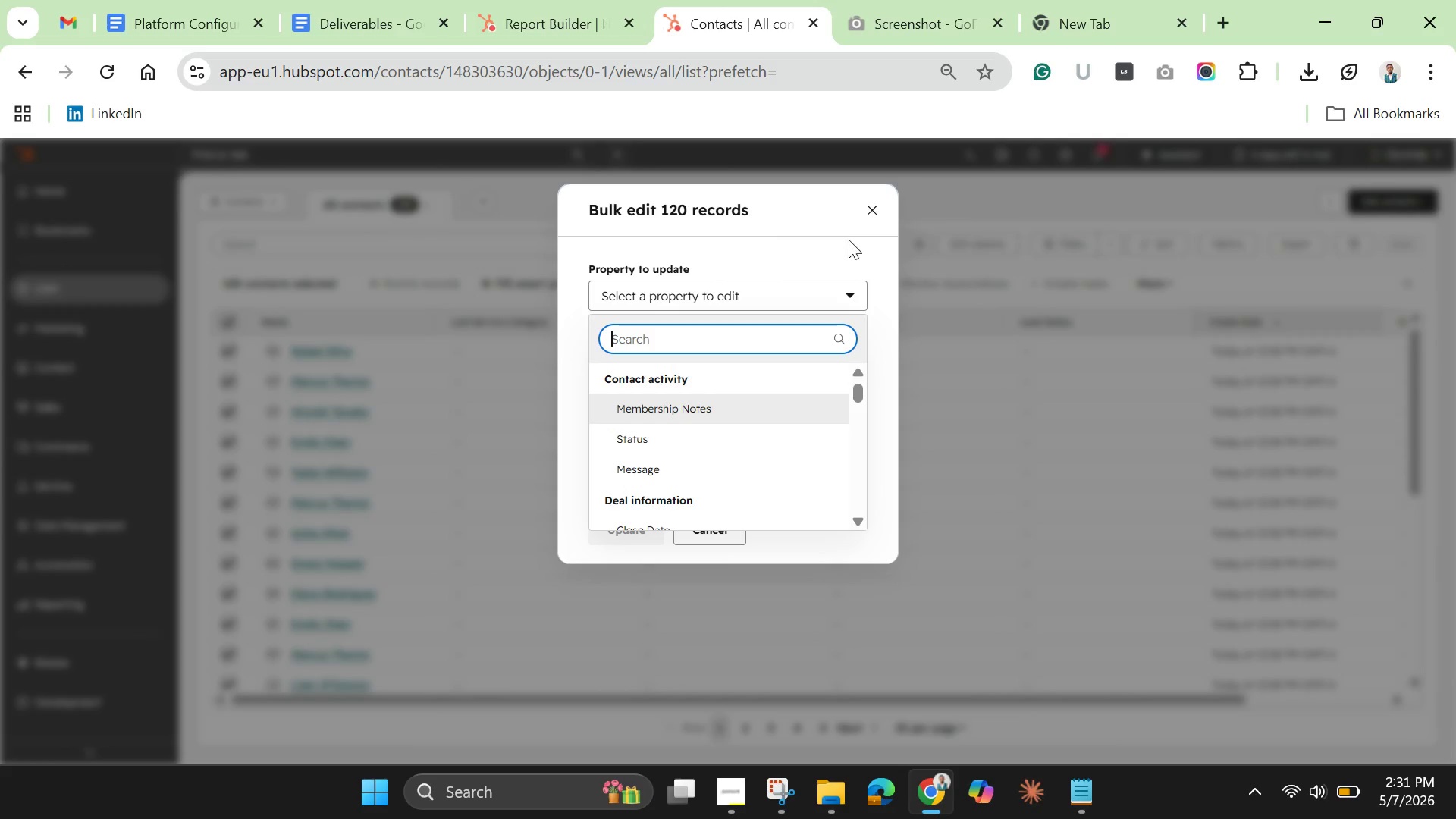 
left_click([981, 243])
 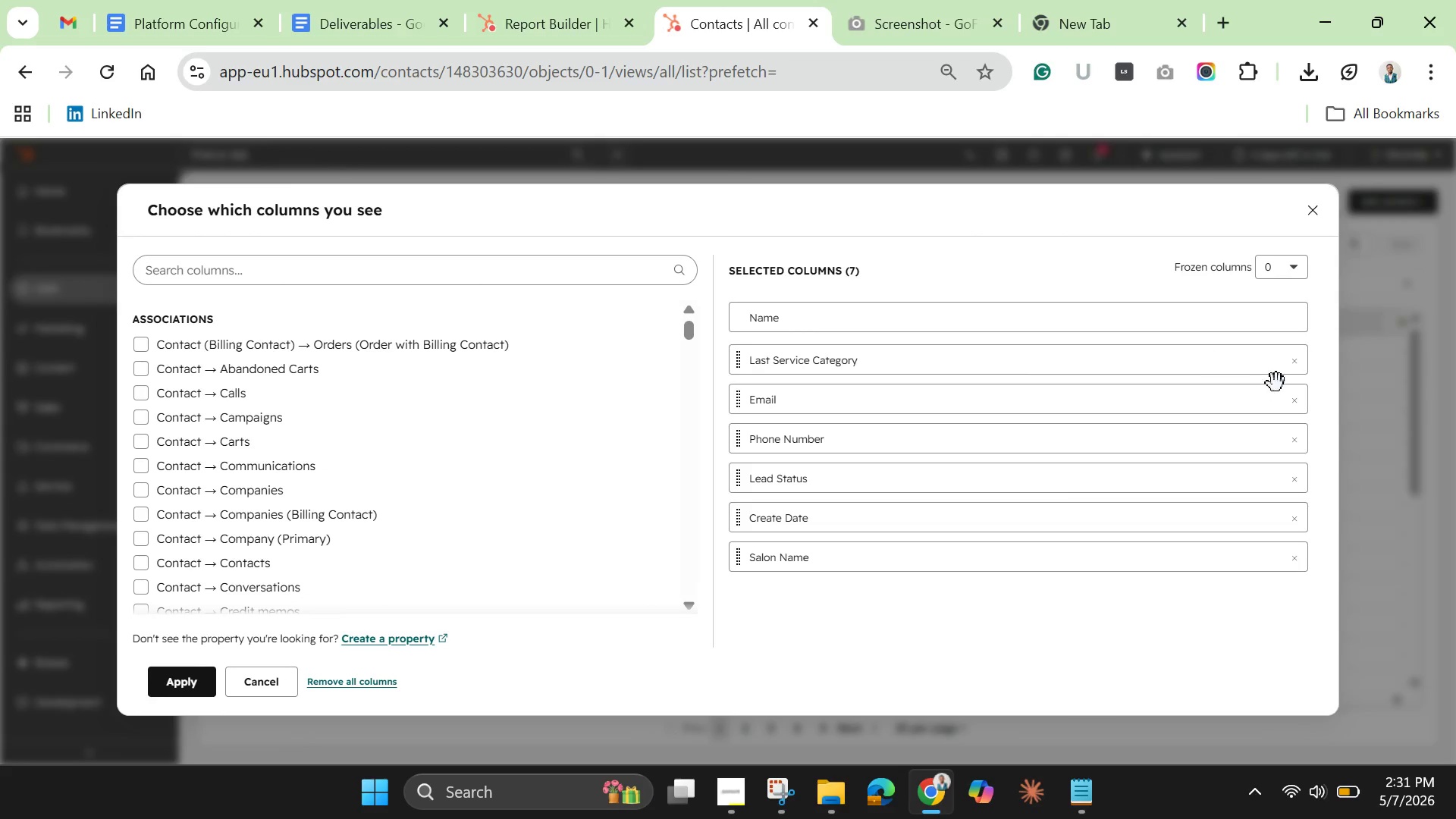 
wait(7.05)
 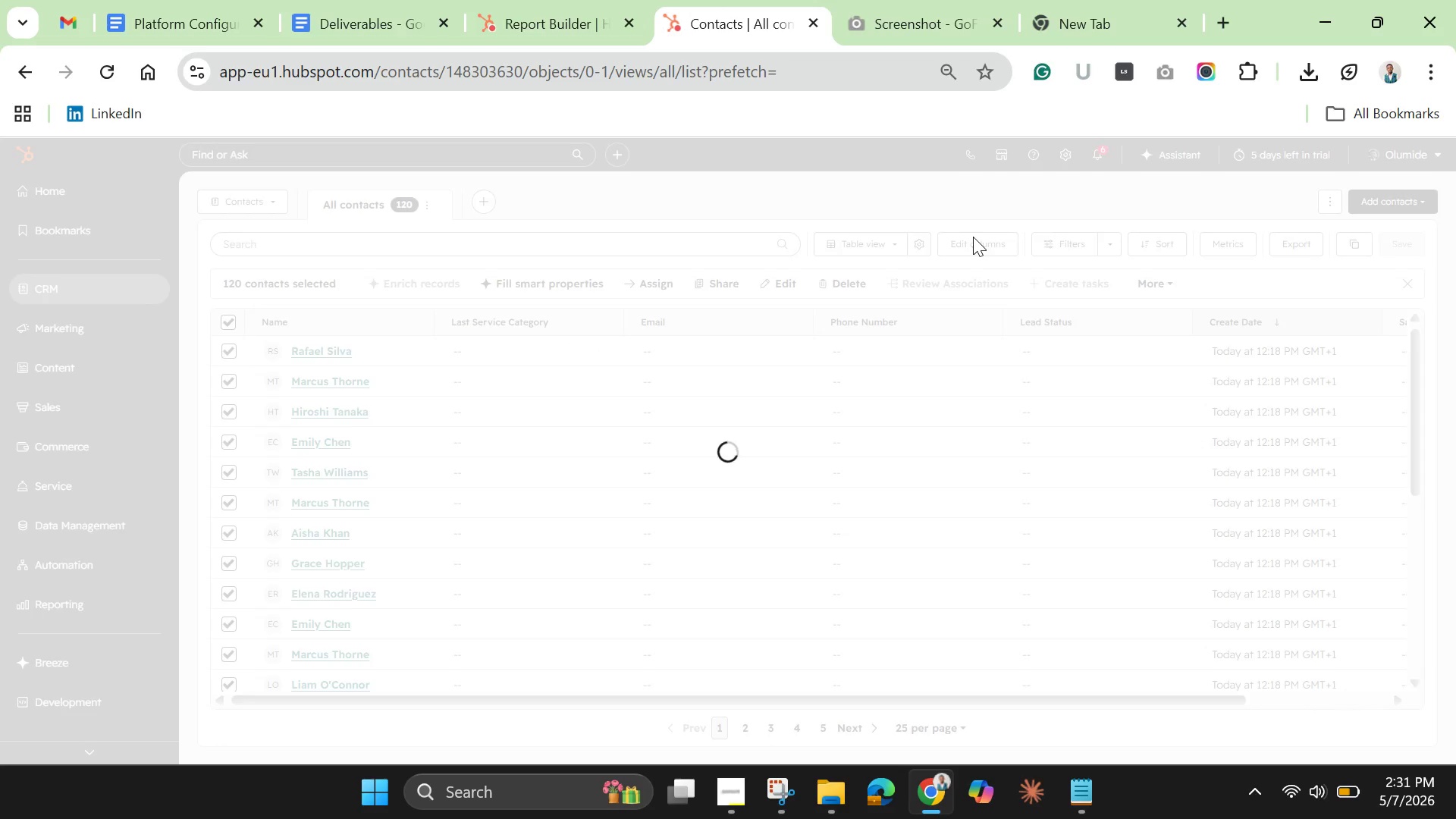 
left_click([1300, 370])
 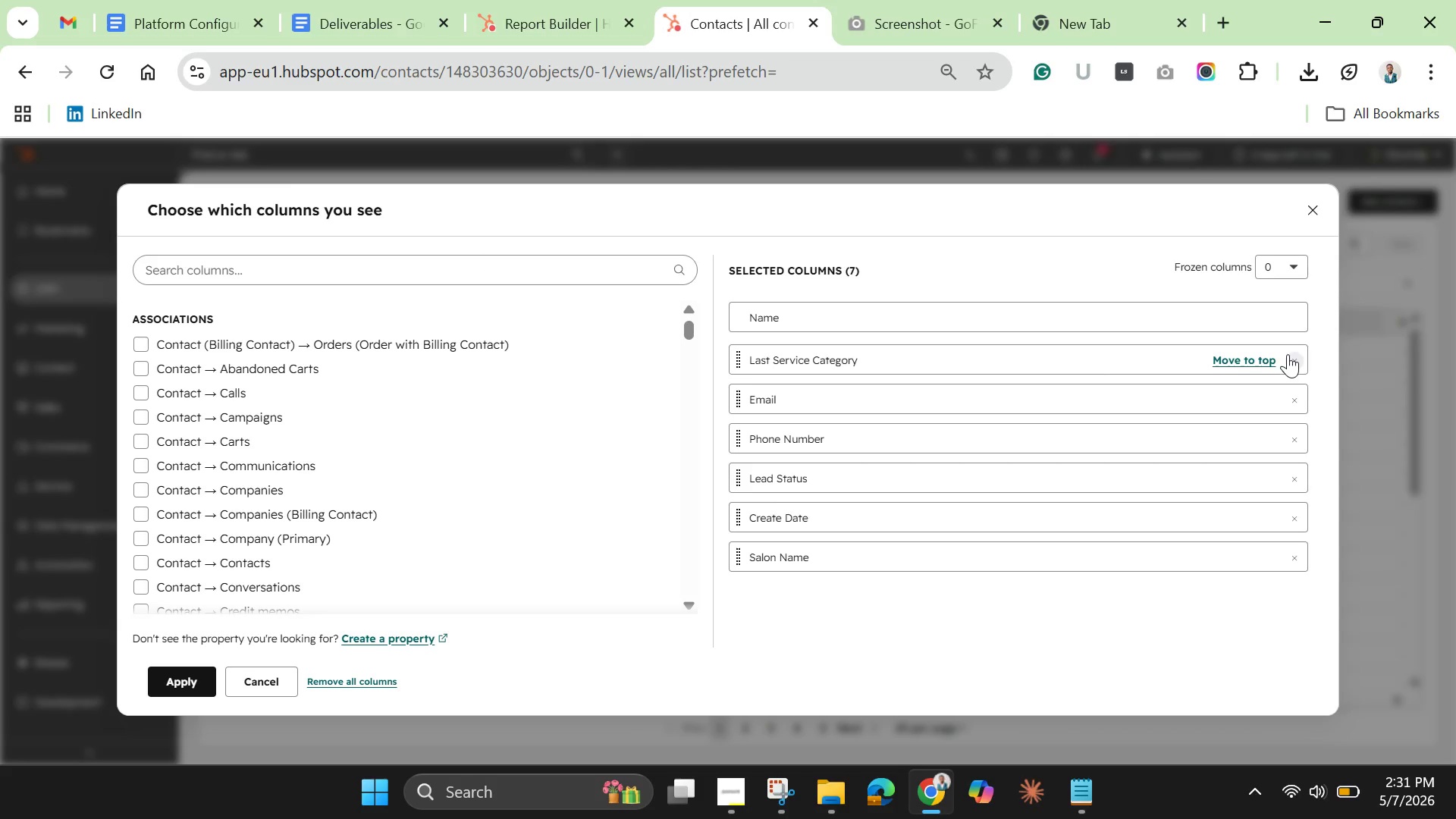 
wait(5.86)
 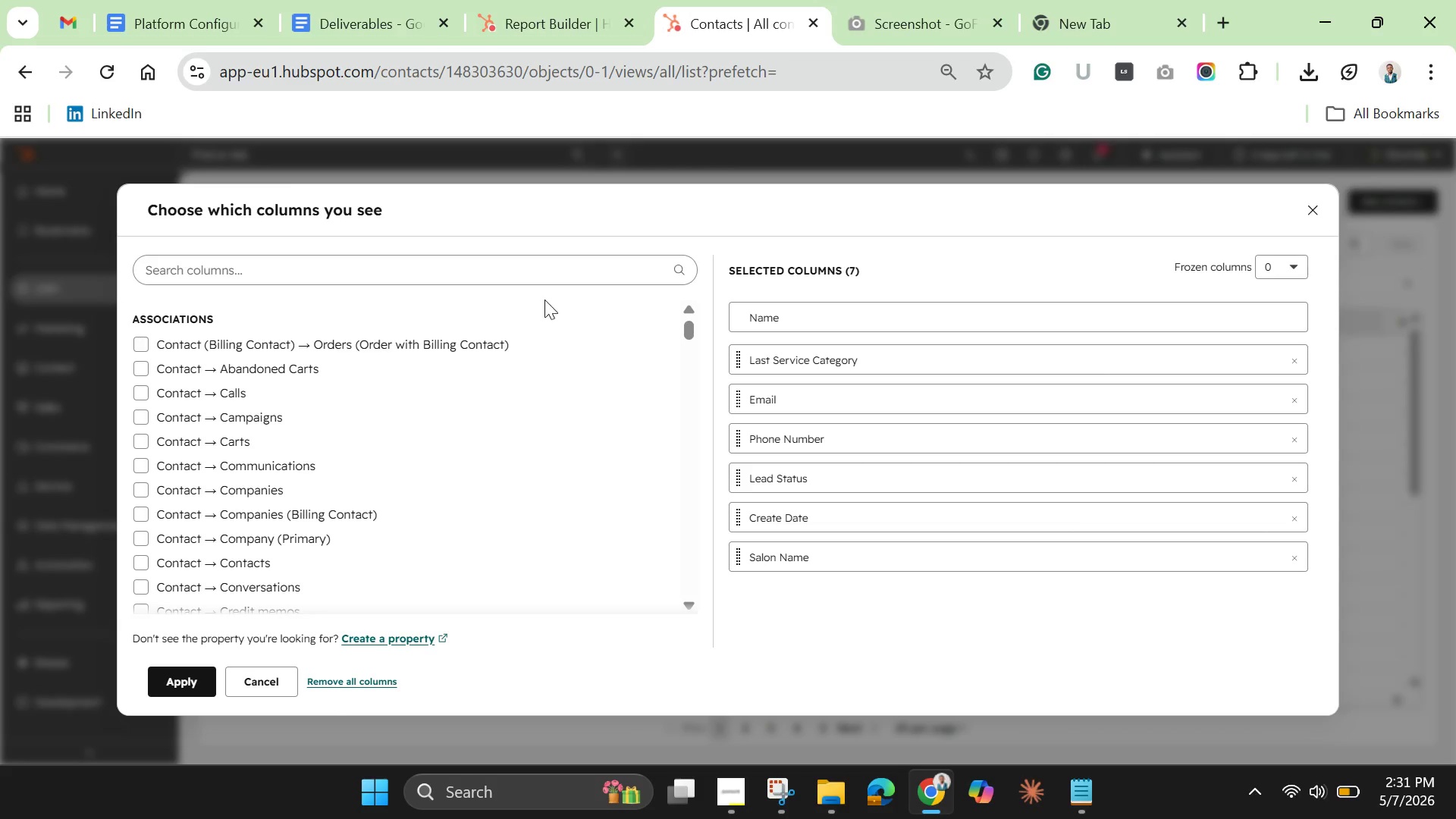 
left_click([1291, 361])
 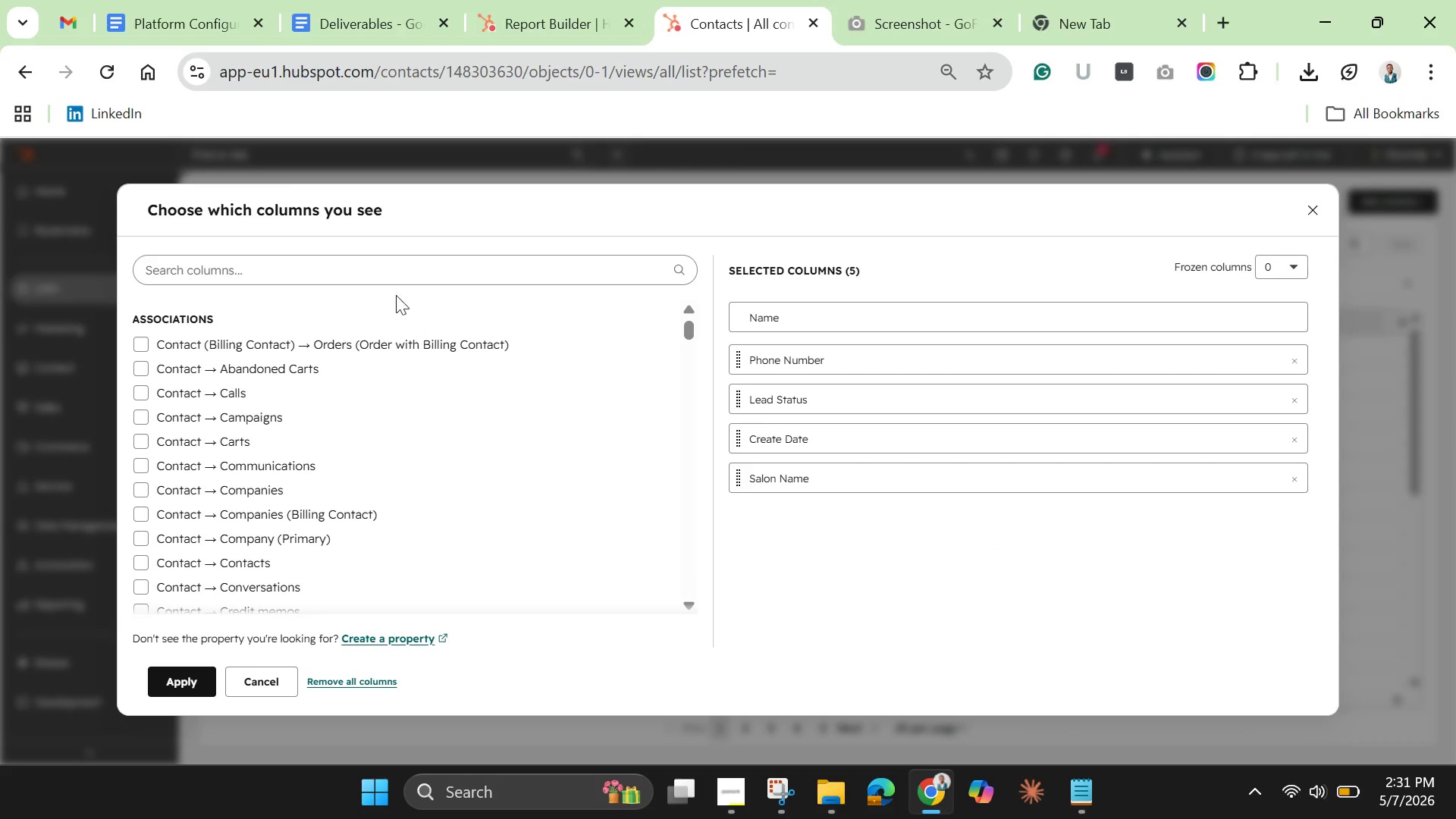 
left_click([379, 268])
 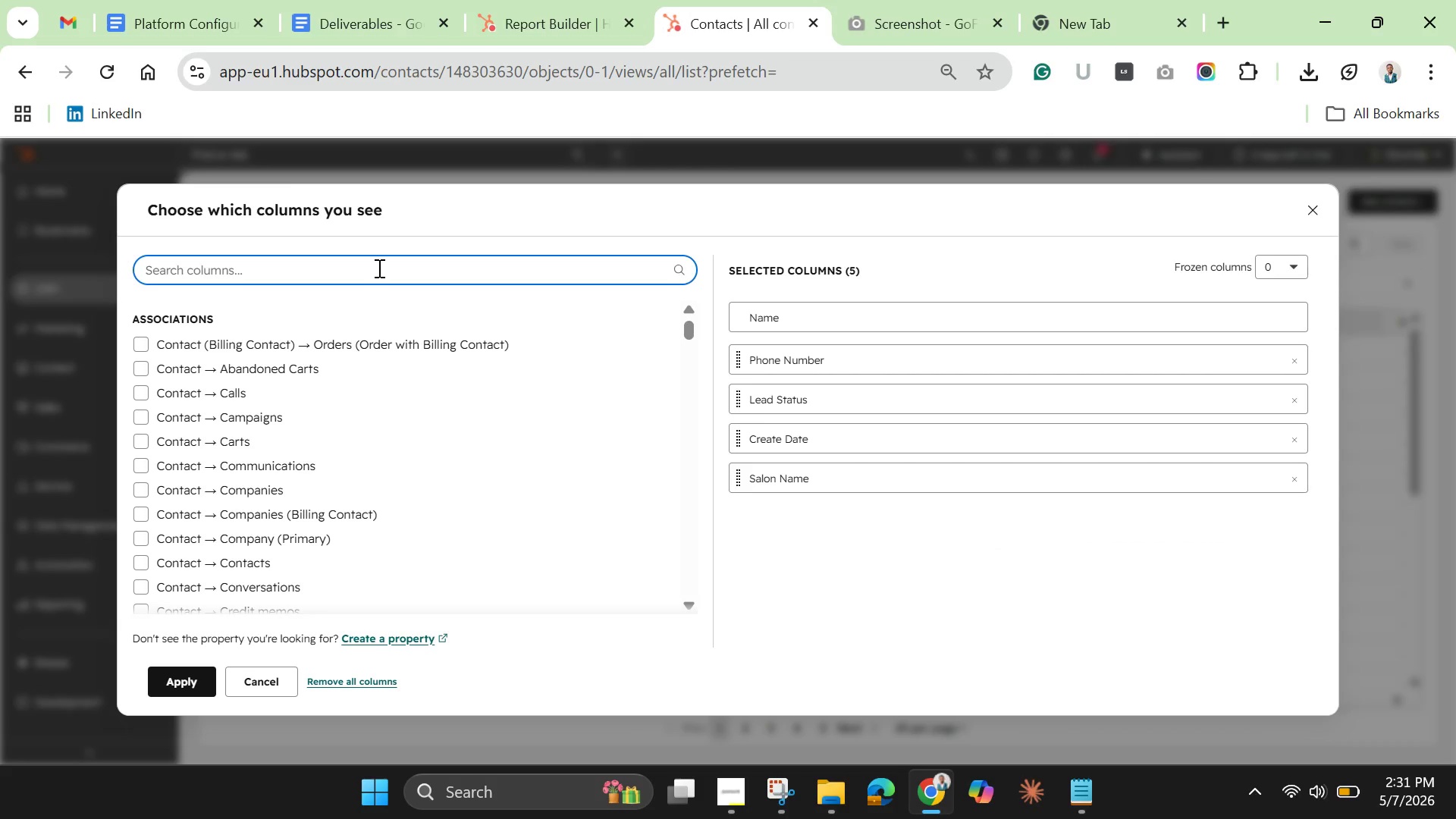 
type(first name)
 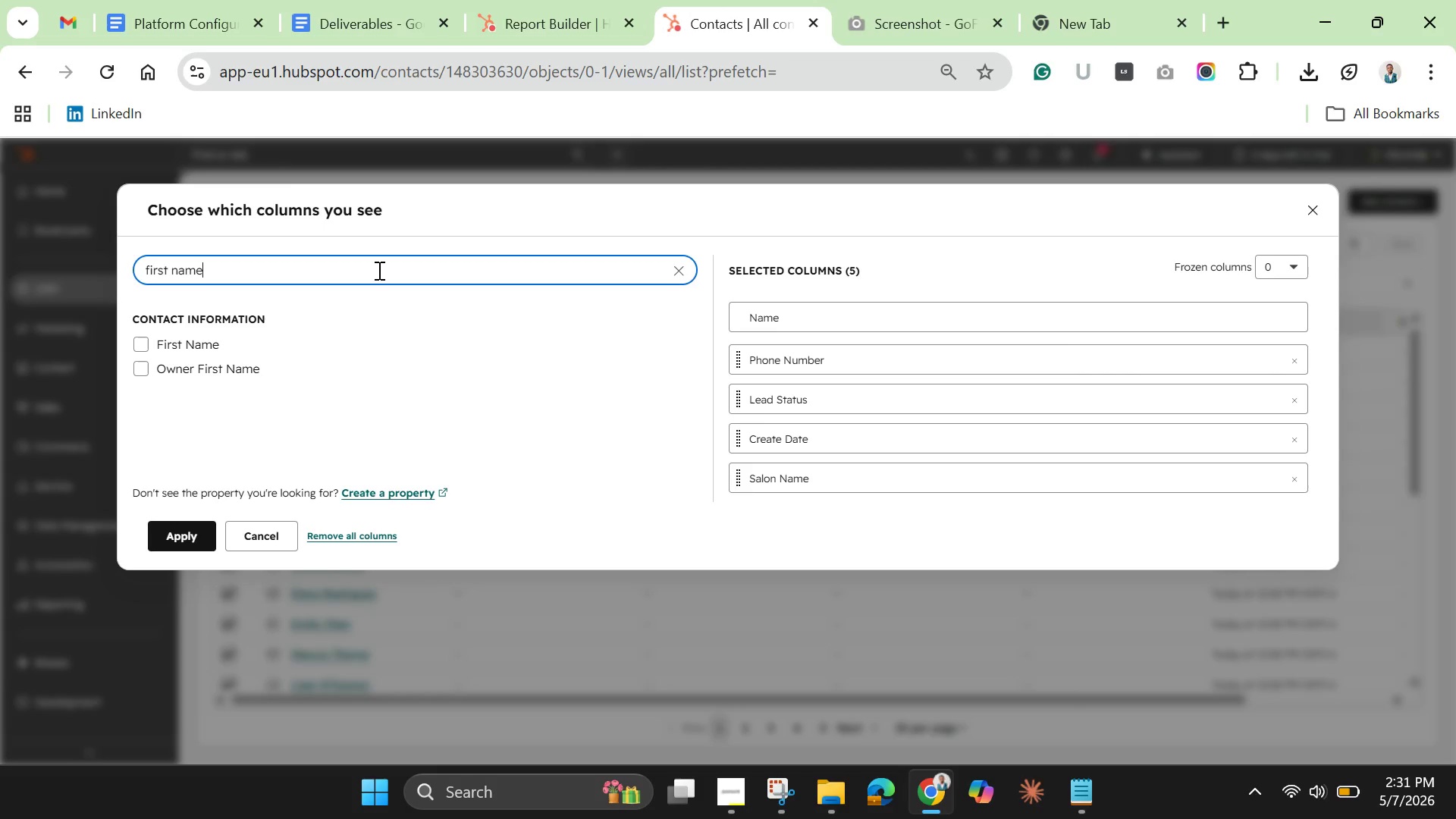 
wait(6.14)
 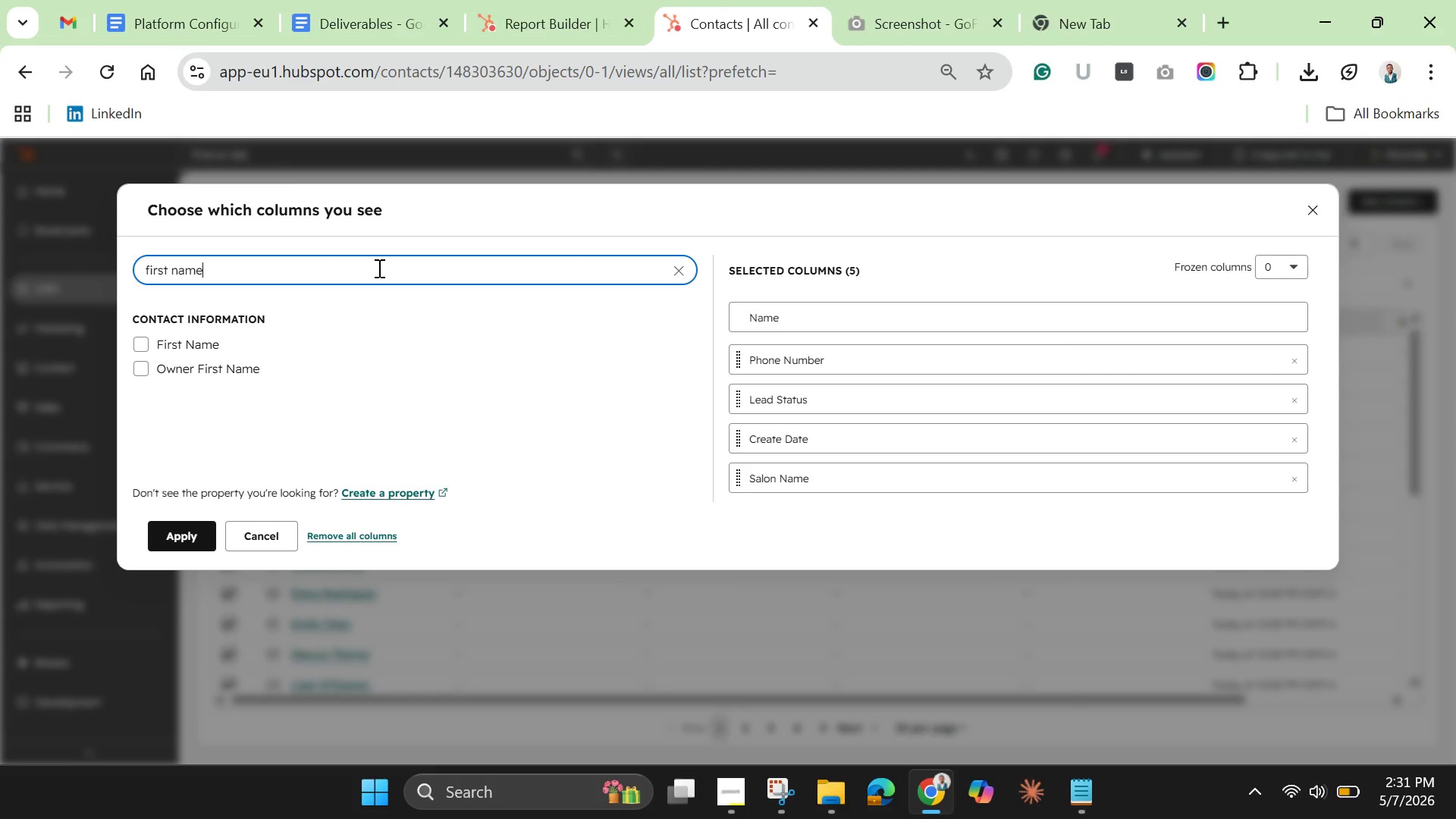 
left_click([170, 349])
 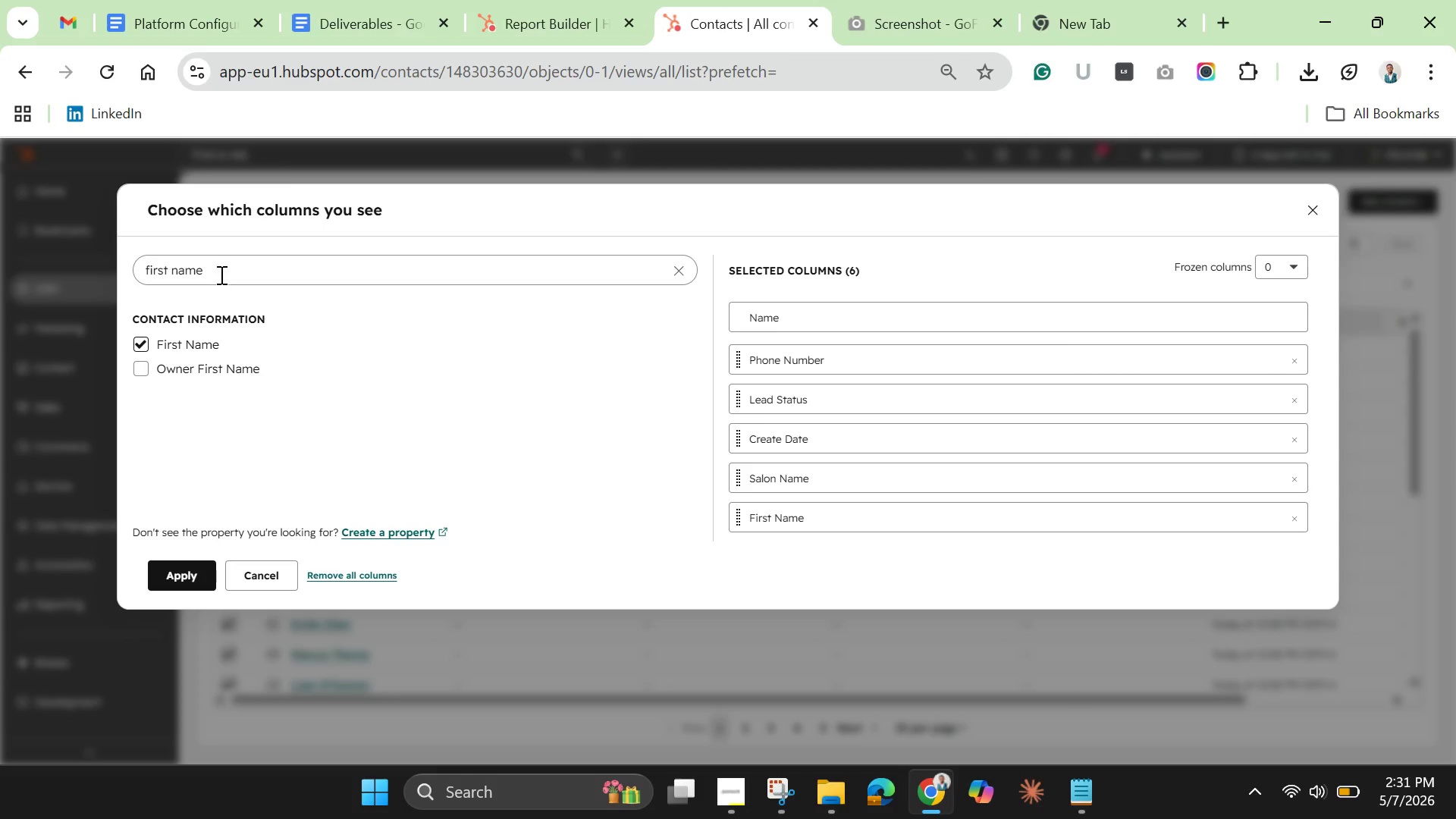 
double_click([220, 272])
 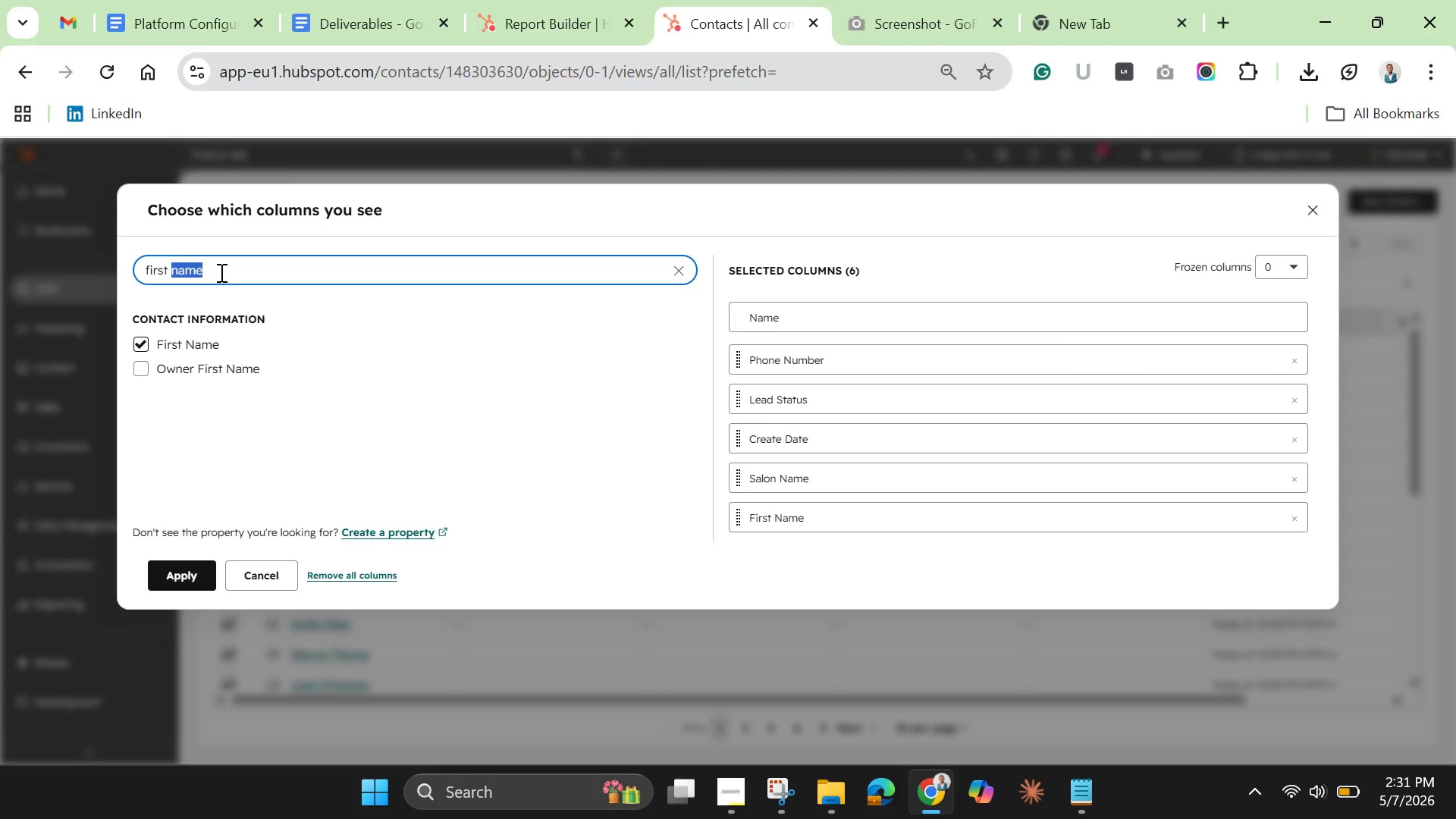 
triple_click([220, 272])
 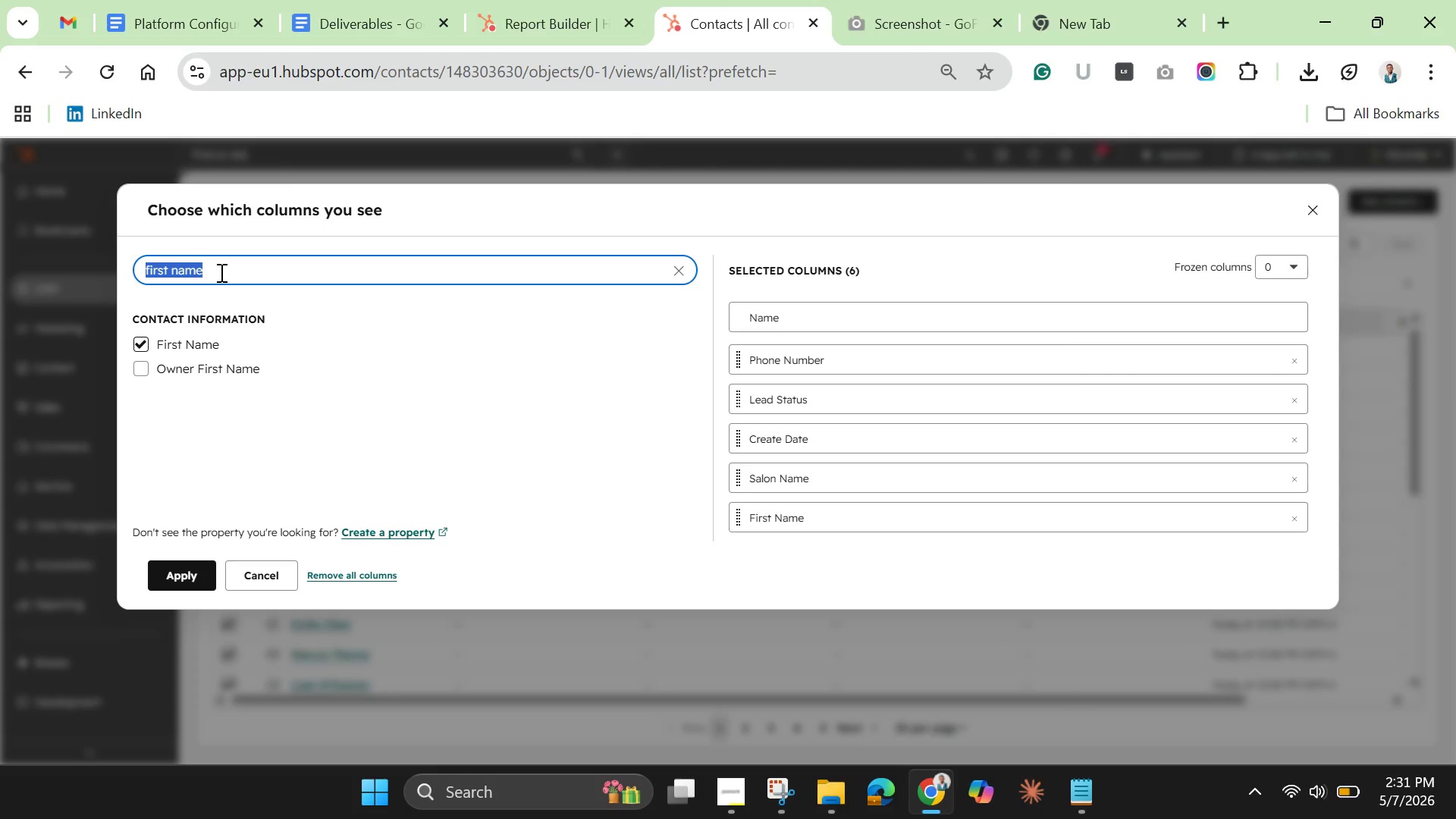 
triple_click([220, 272])
 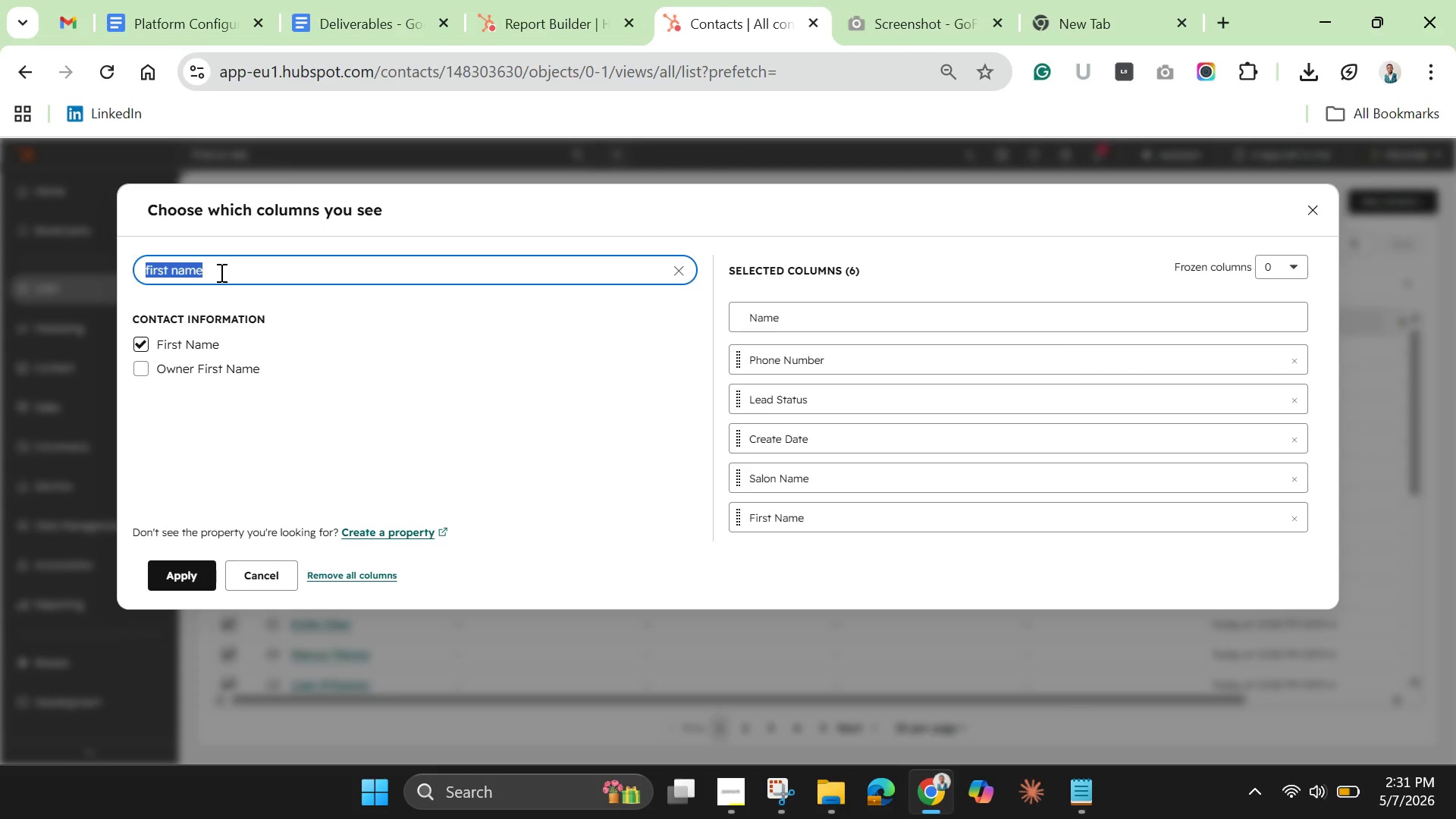 
key(Backspace)
type(li)
 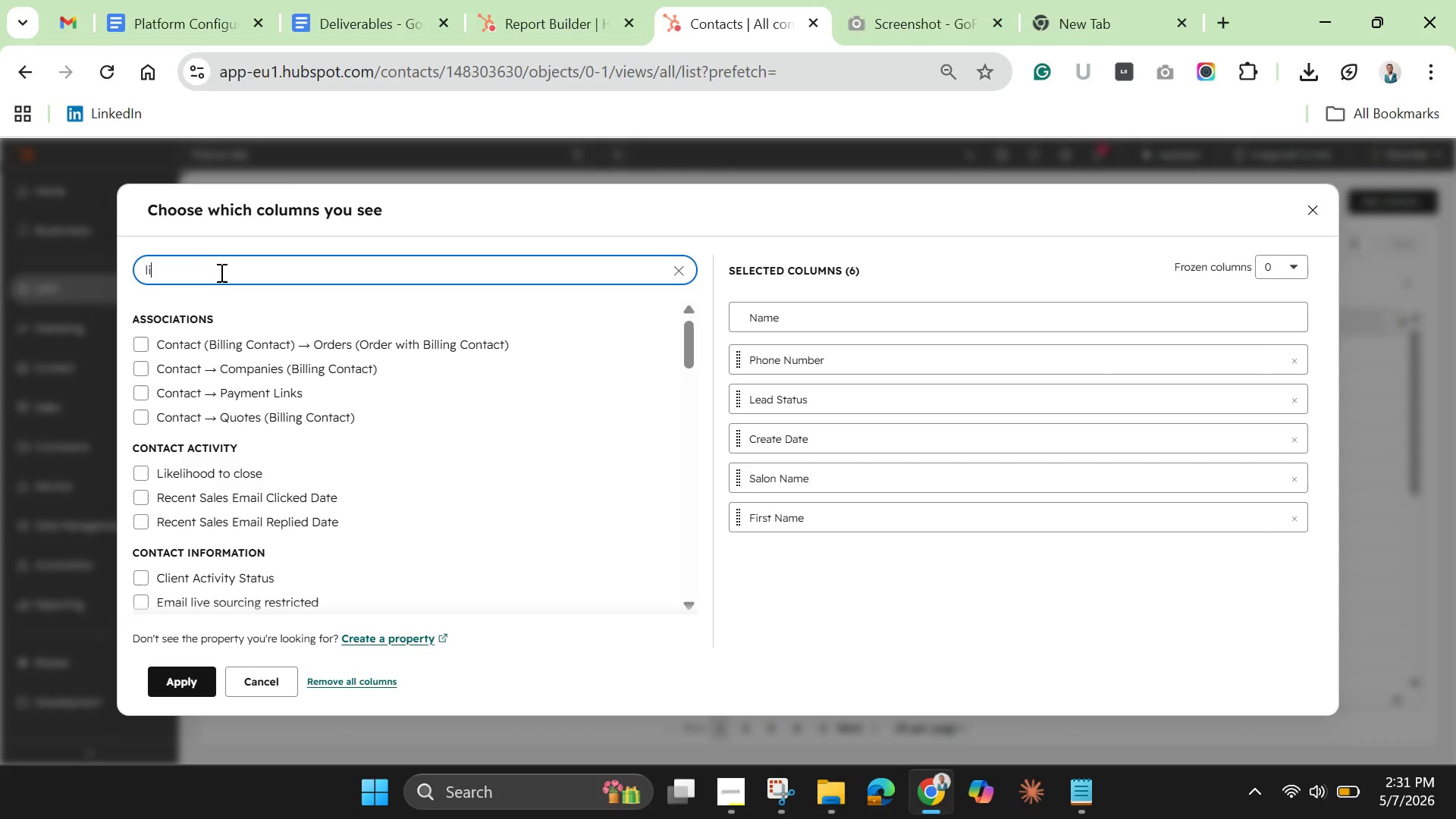 
key(Space)
 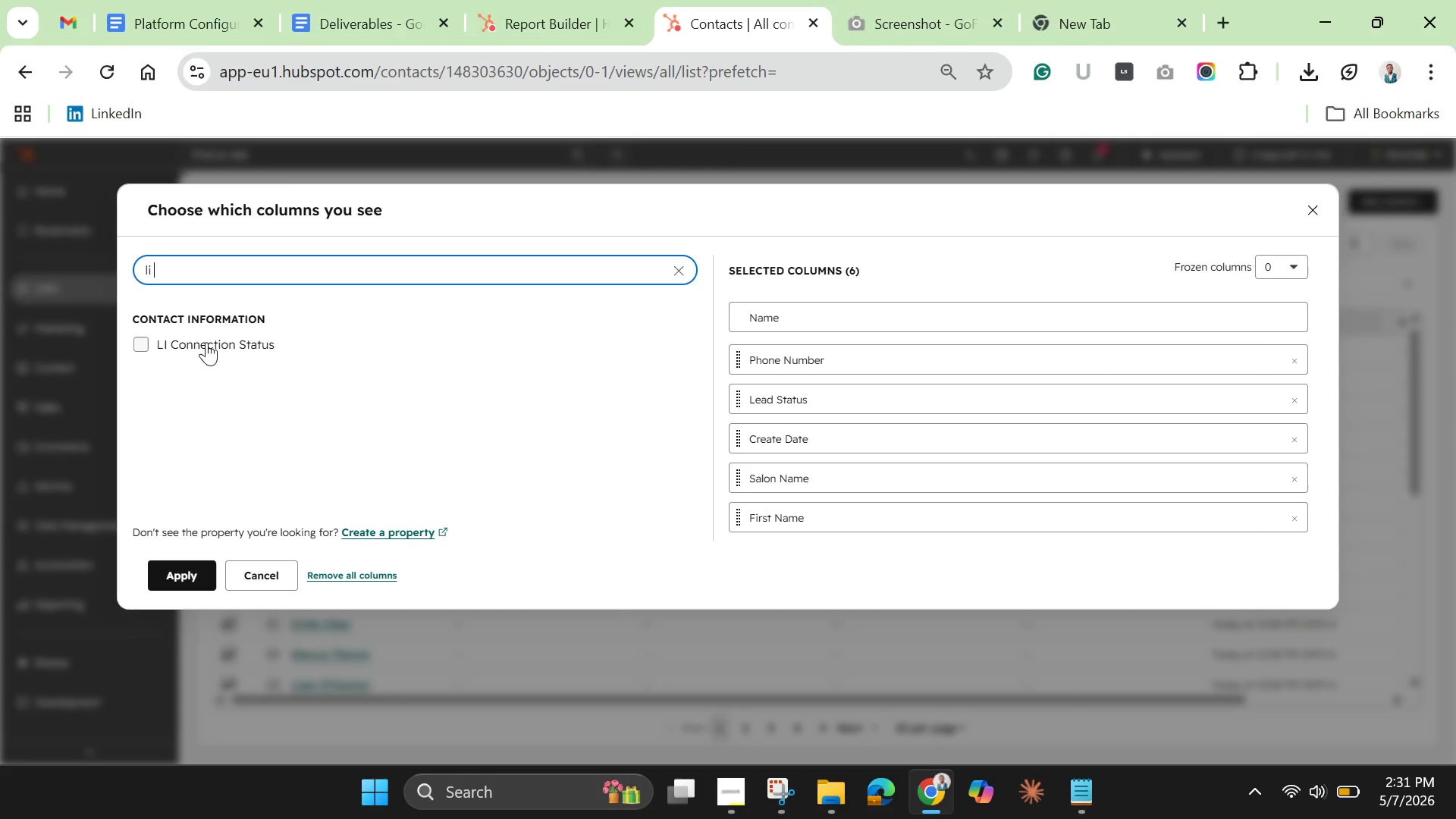 
left_click([206, 347])
 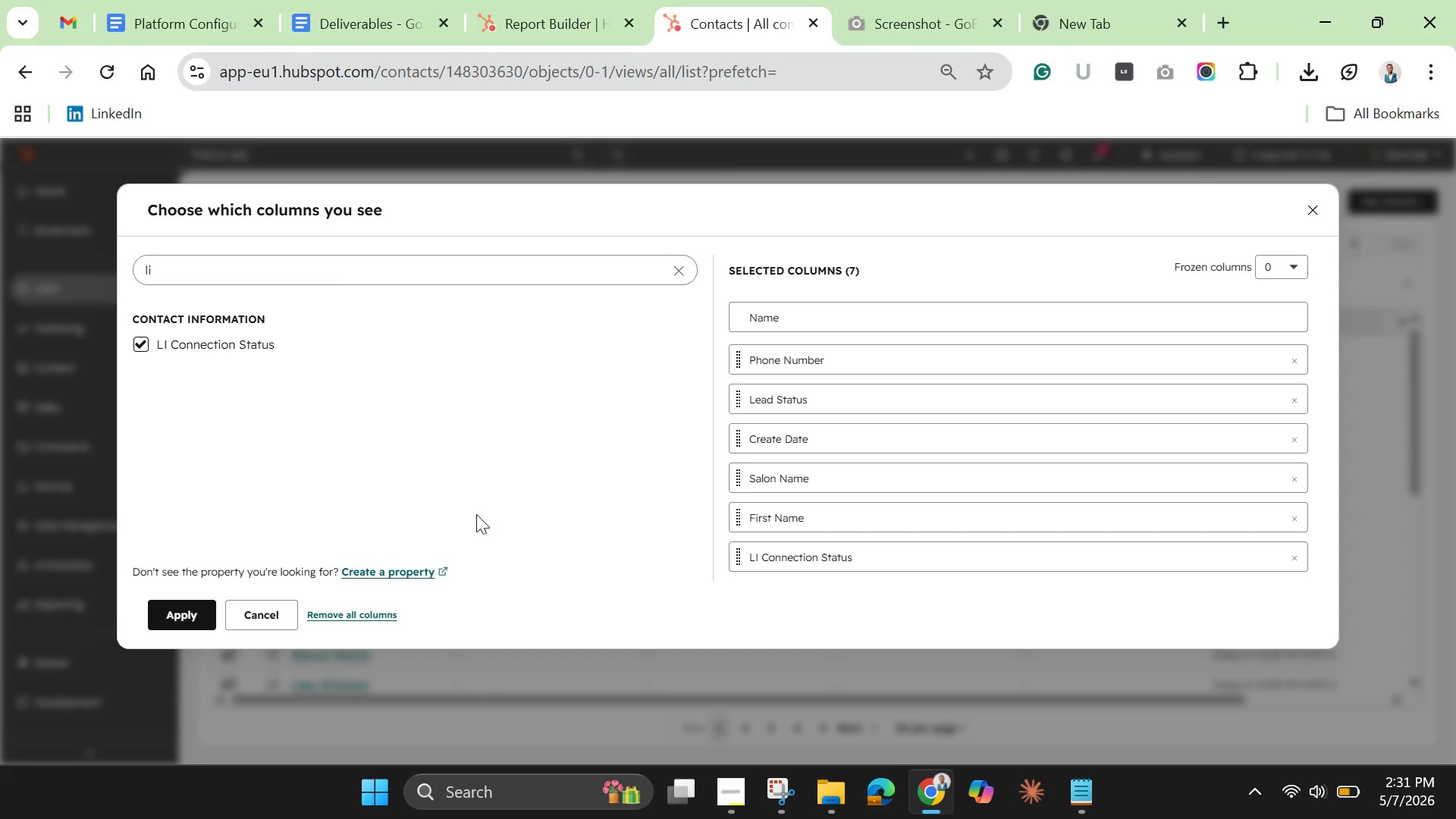 
wait(5.25)
 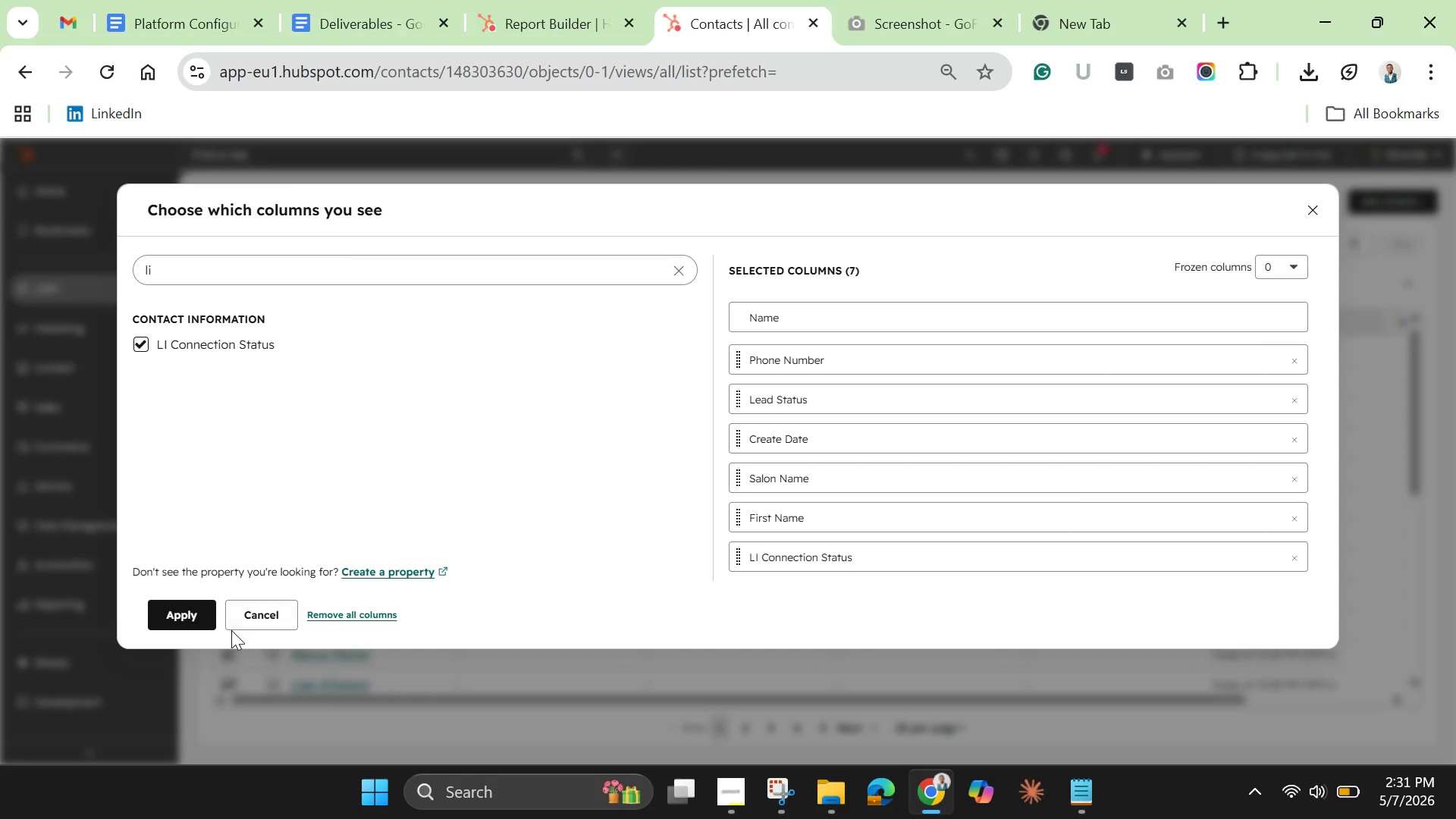 
left_click([1292, 482])
 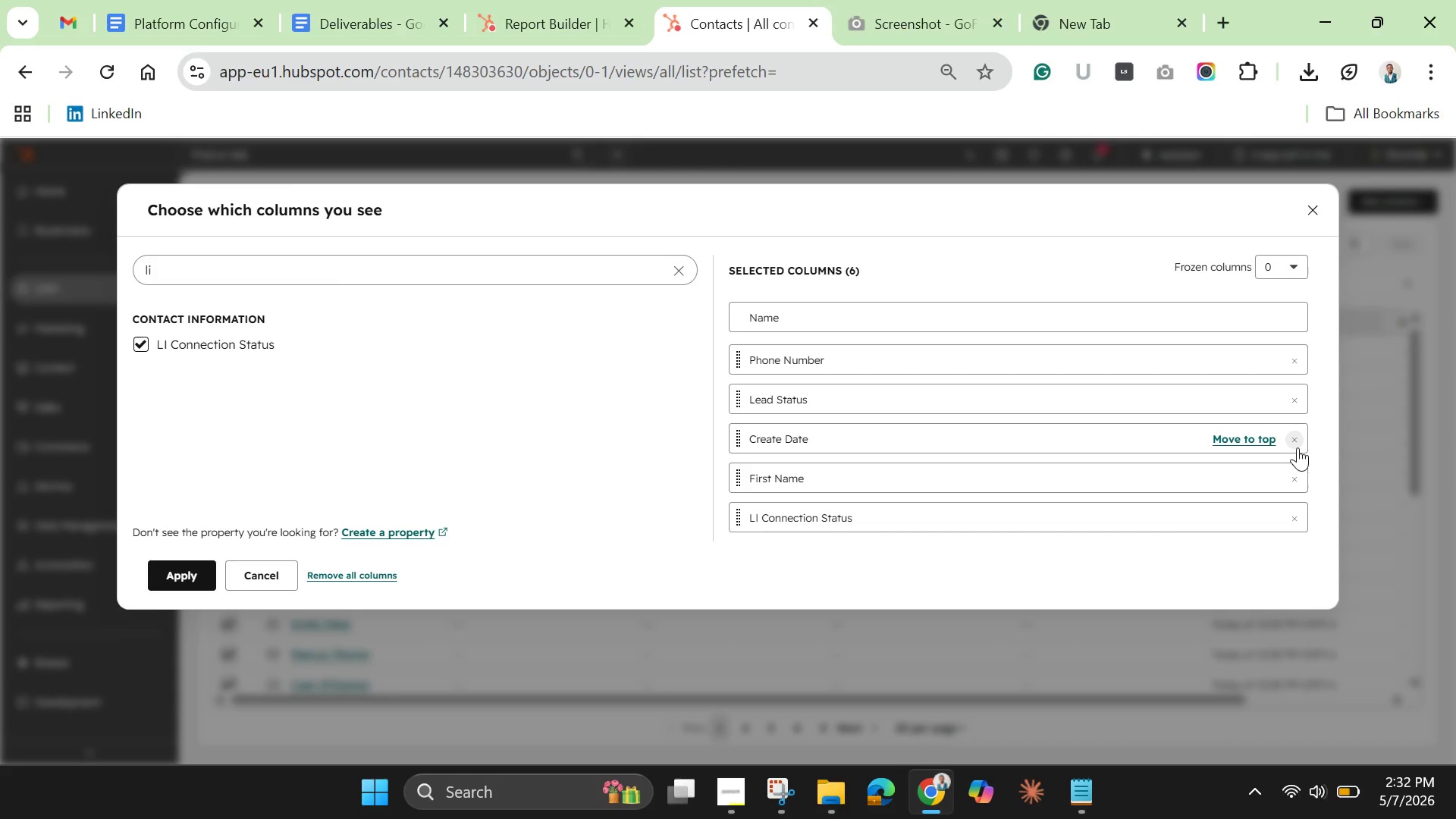 
left_click([1294, 444])
 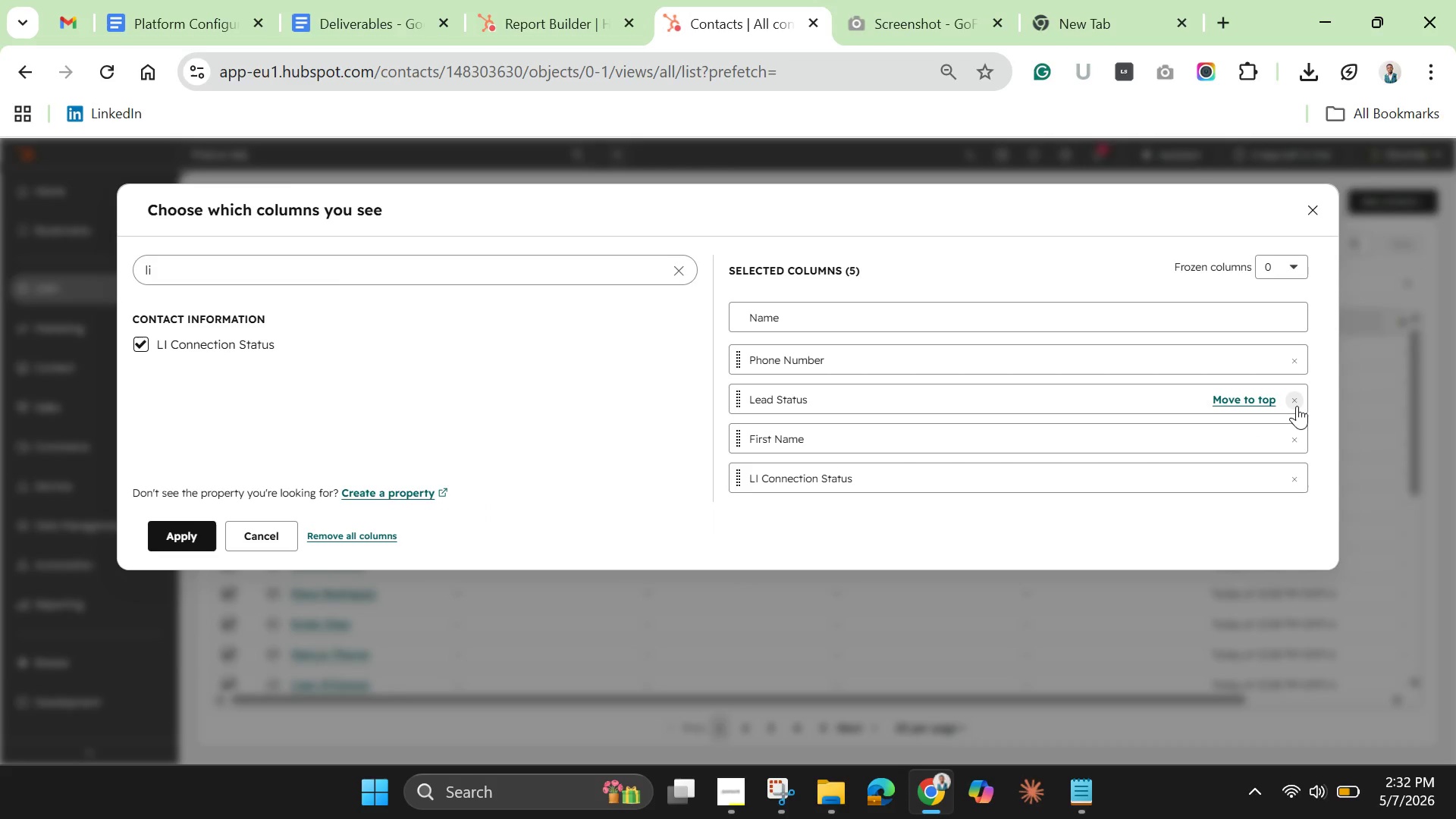 
left_click([1297, 406])
 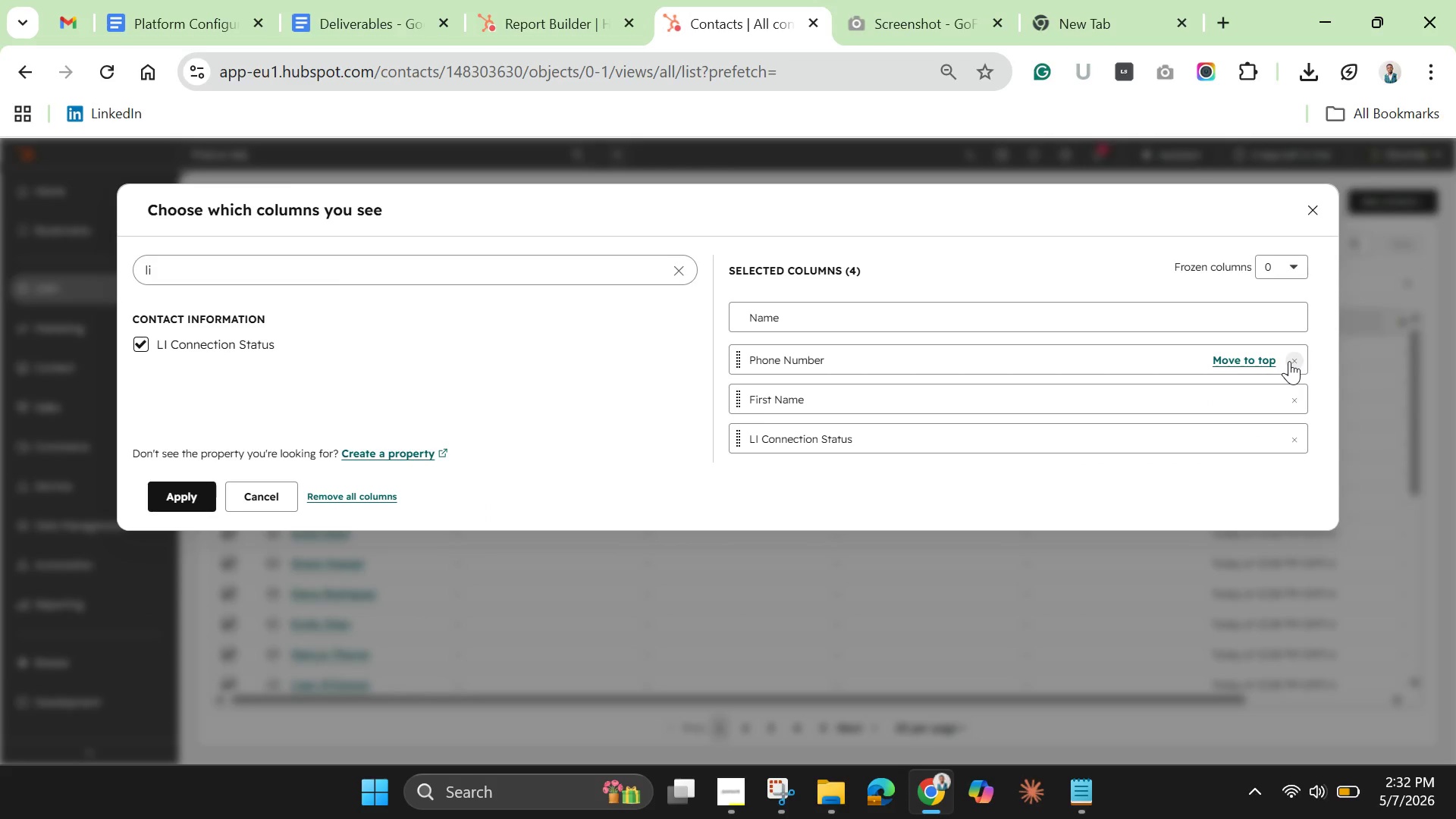 
left_click([1289, 361])
 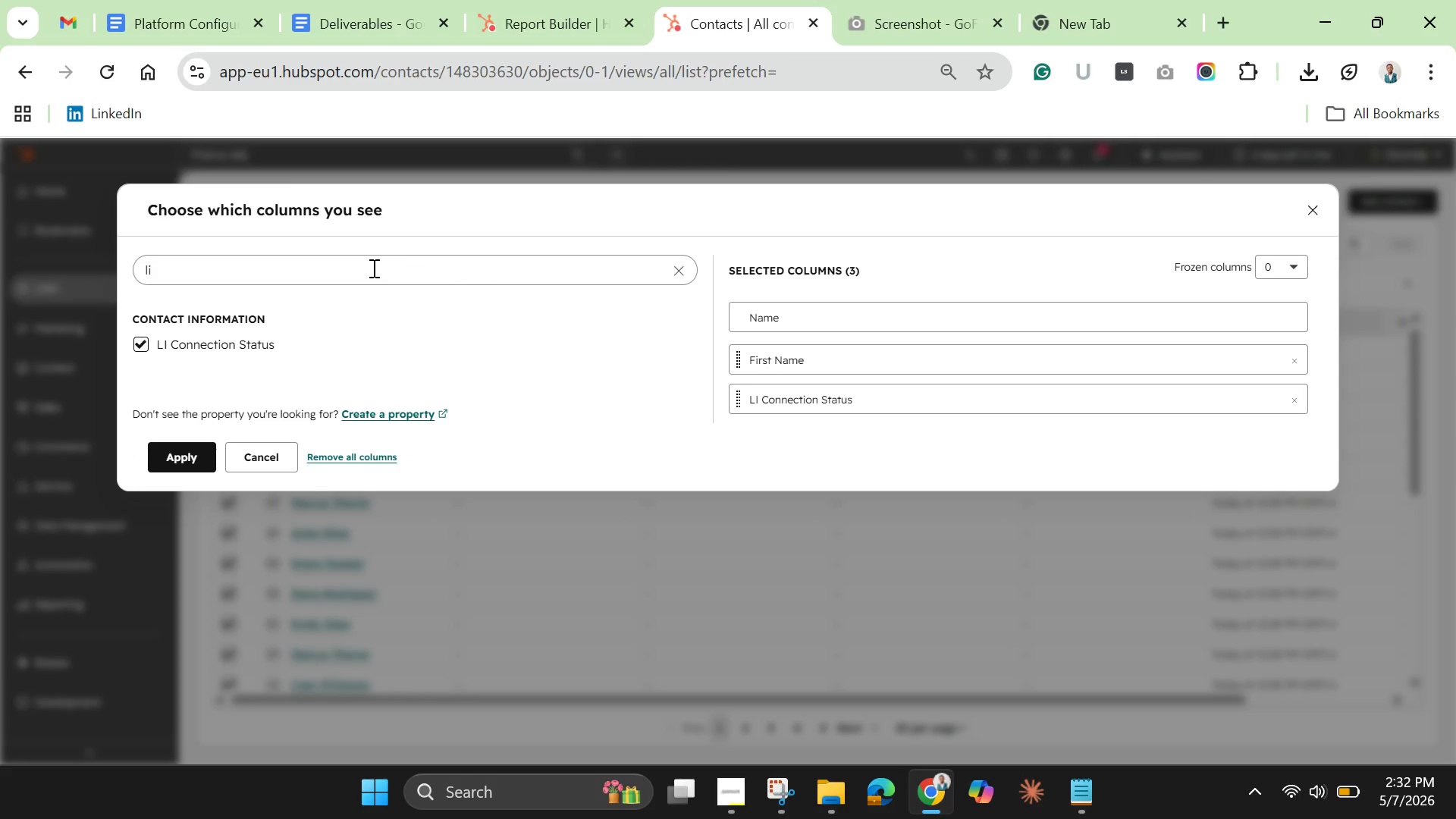 
left_click([372, 268])
 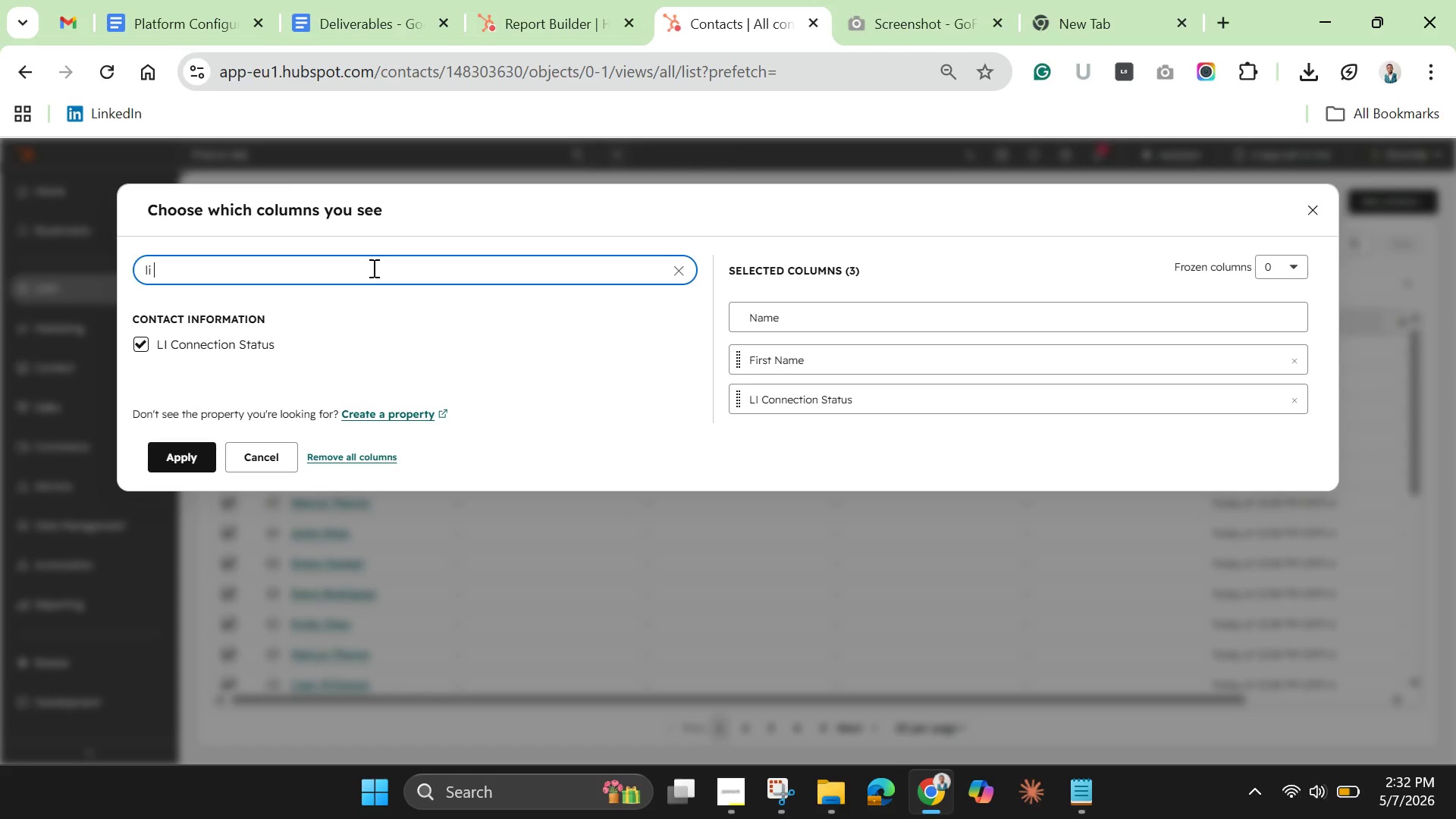 
key(Backspace)
key(Backspace)
key(Backspace)
key(Backspace)
key(Backspace)
type(prim)
 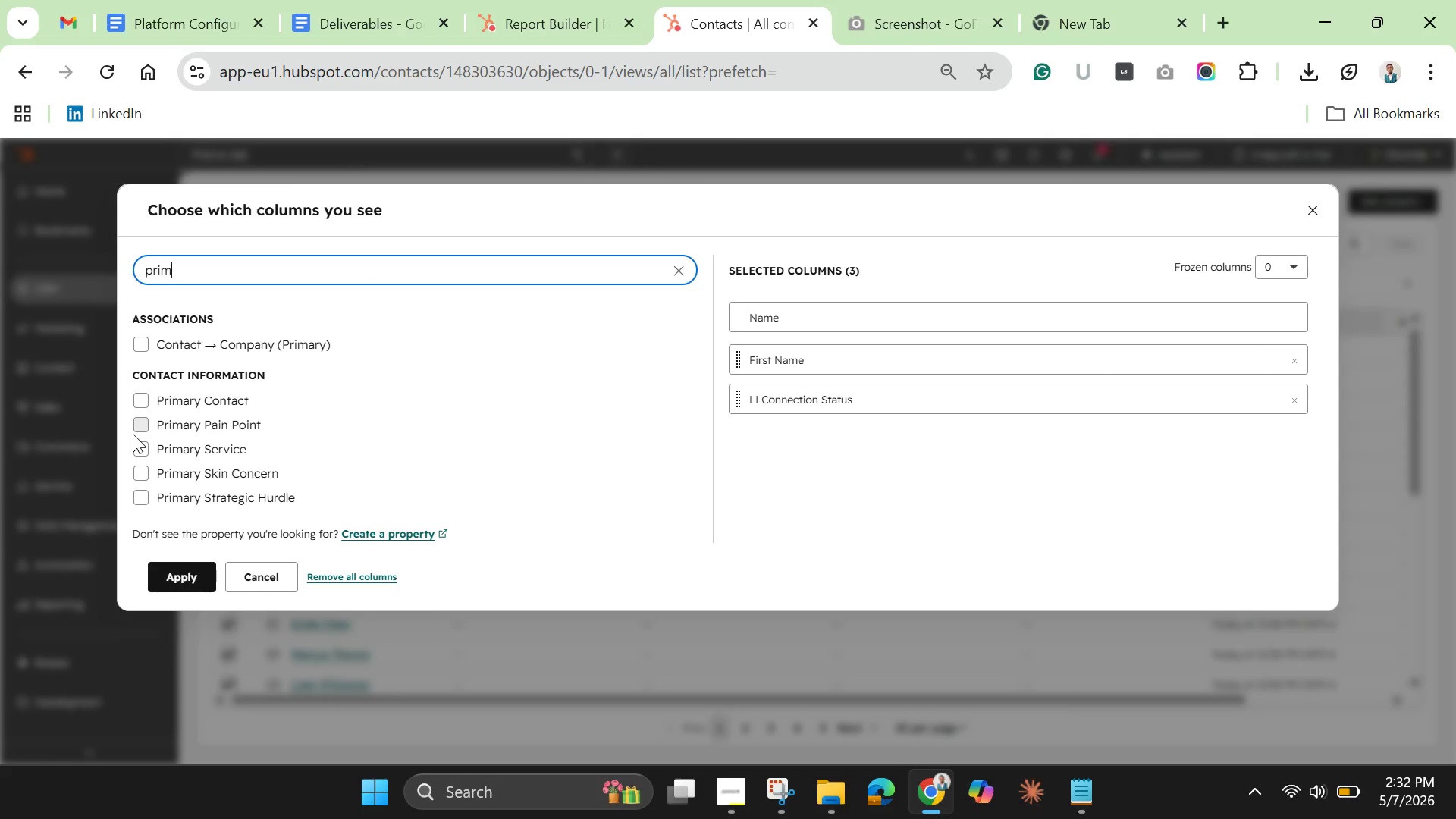 
wait(7.05)
 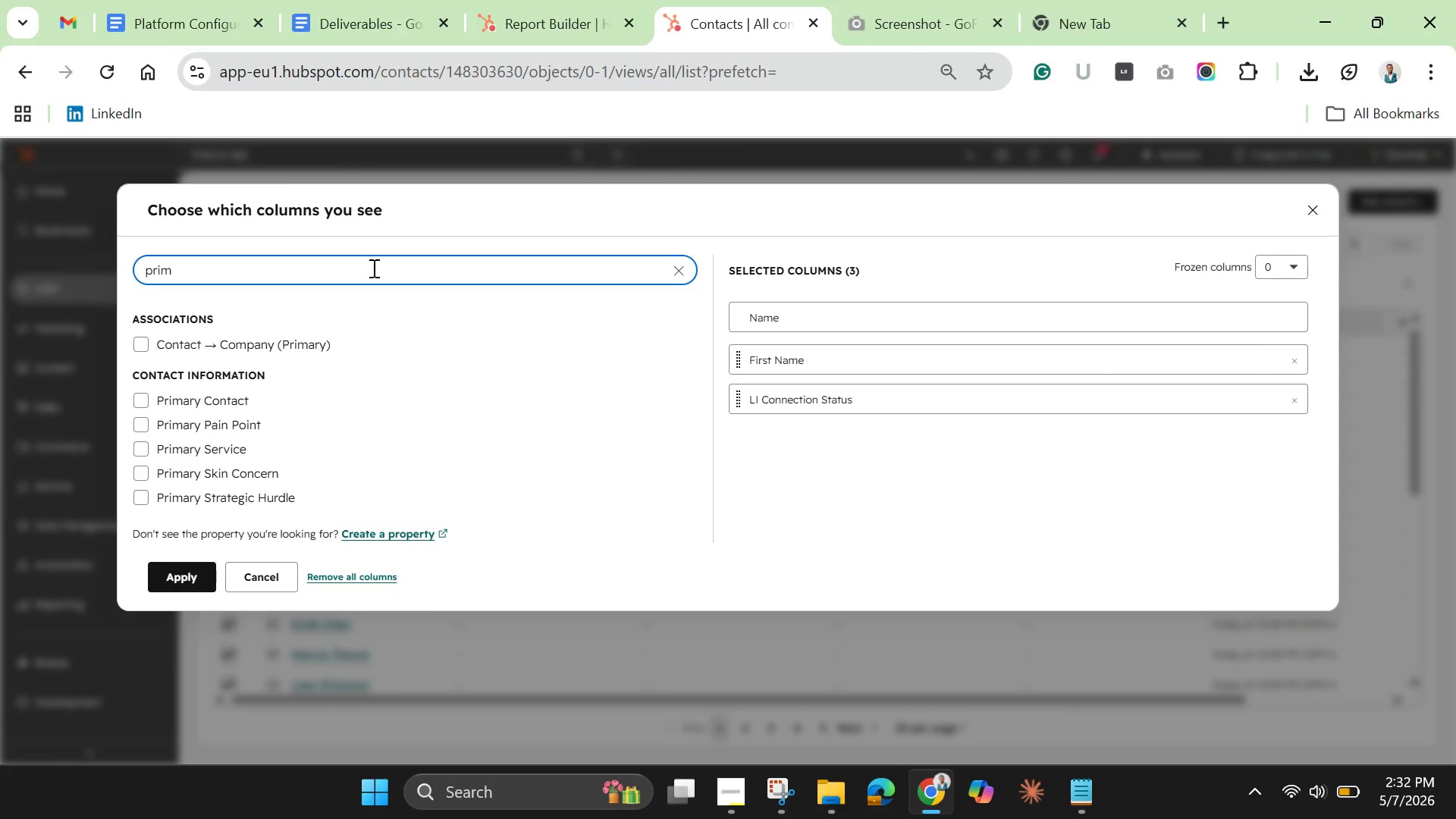 
left_click([146, 429])
 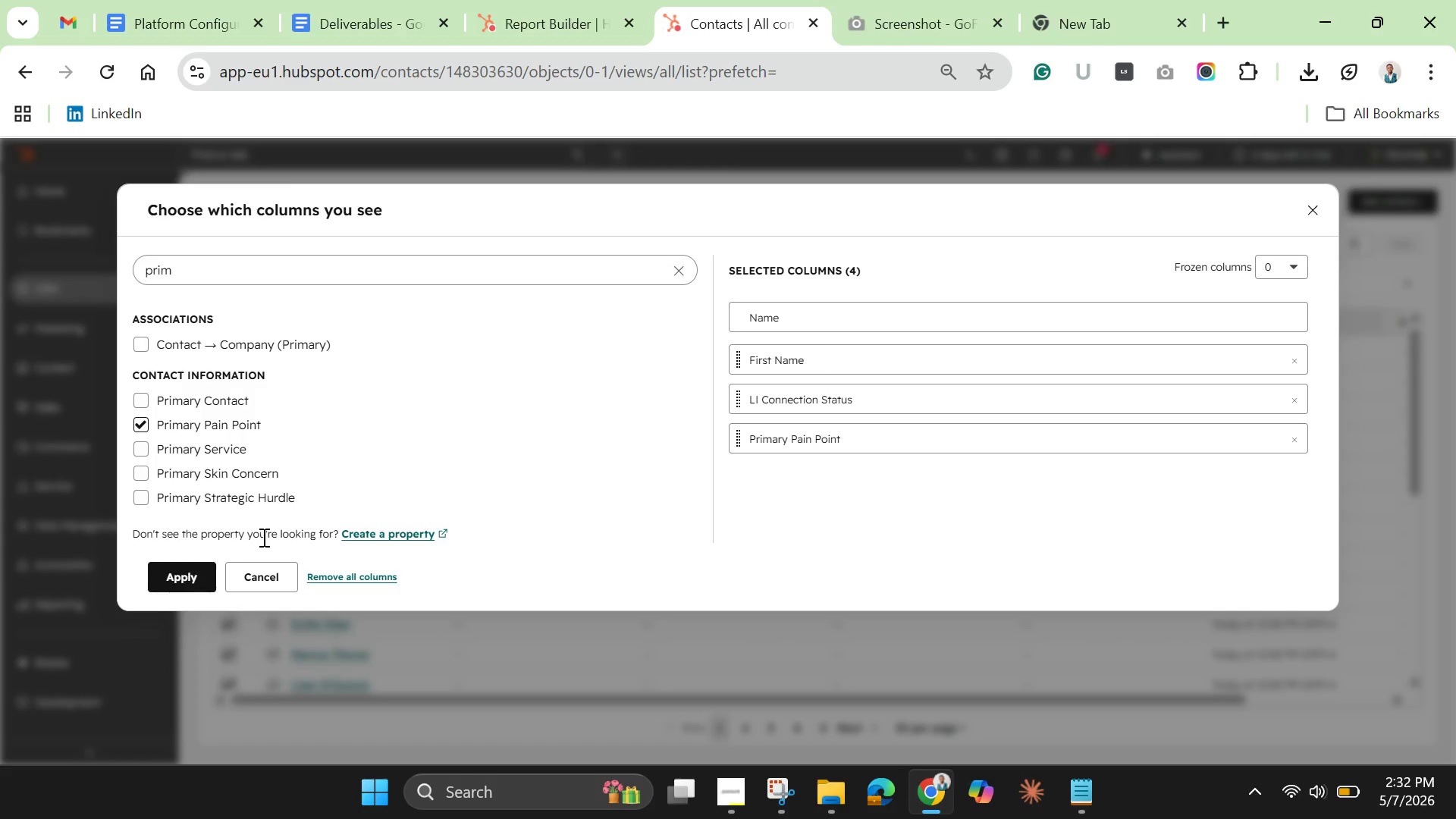 
wait(21.03)
 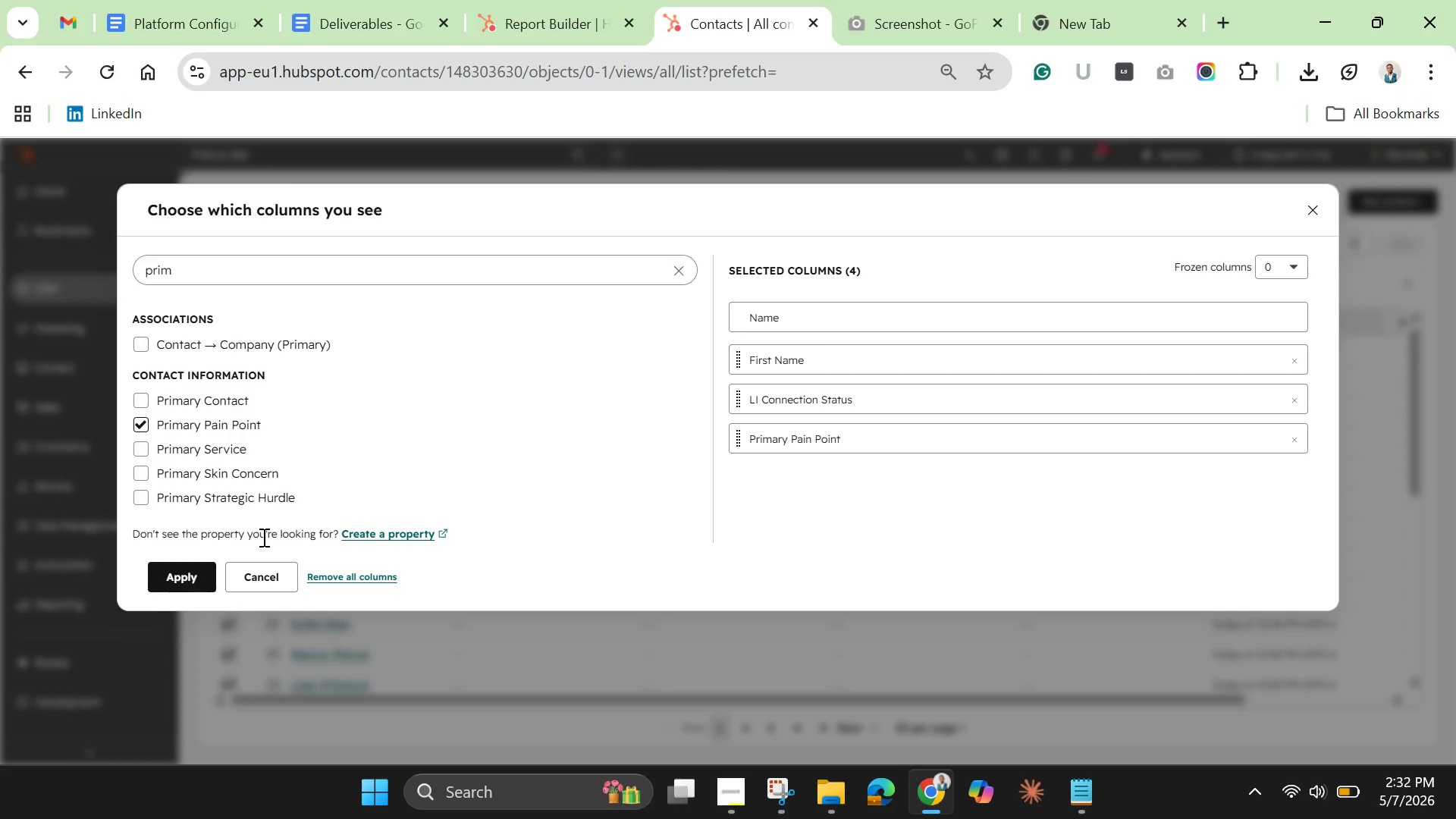 
left_click([675, 267])
 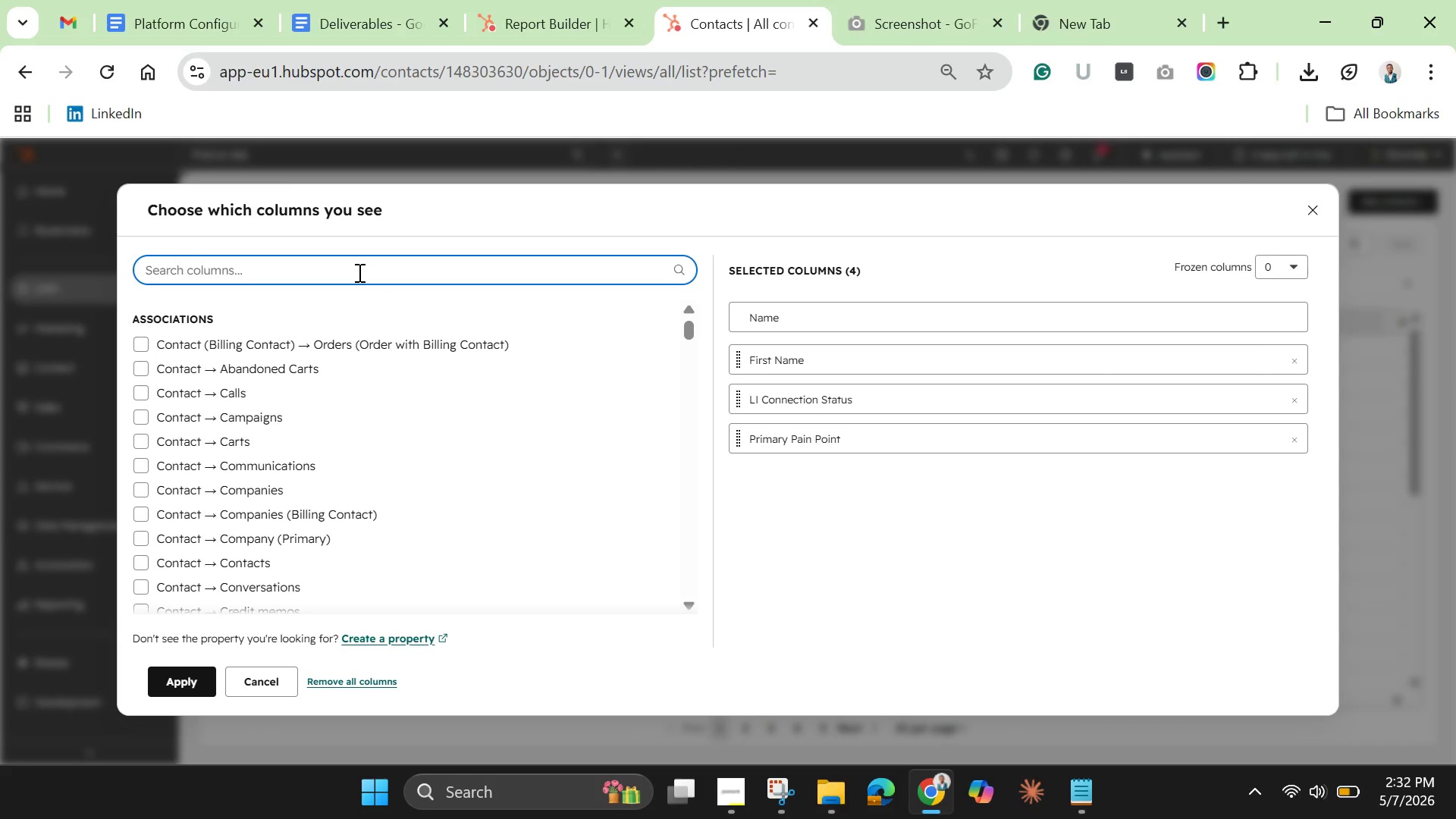 
left_click([358, 272])
 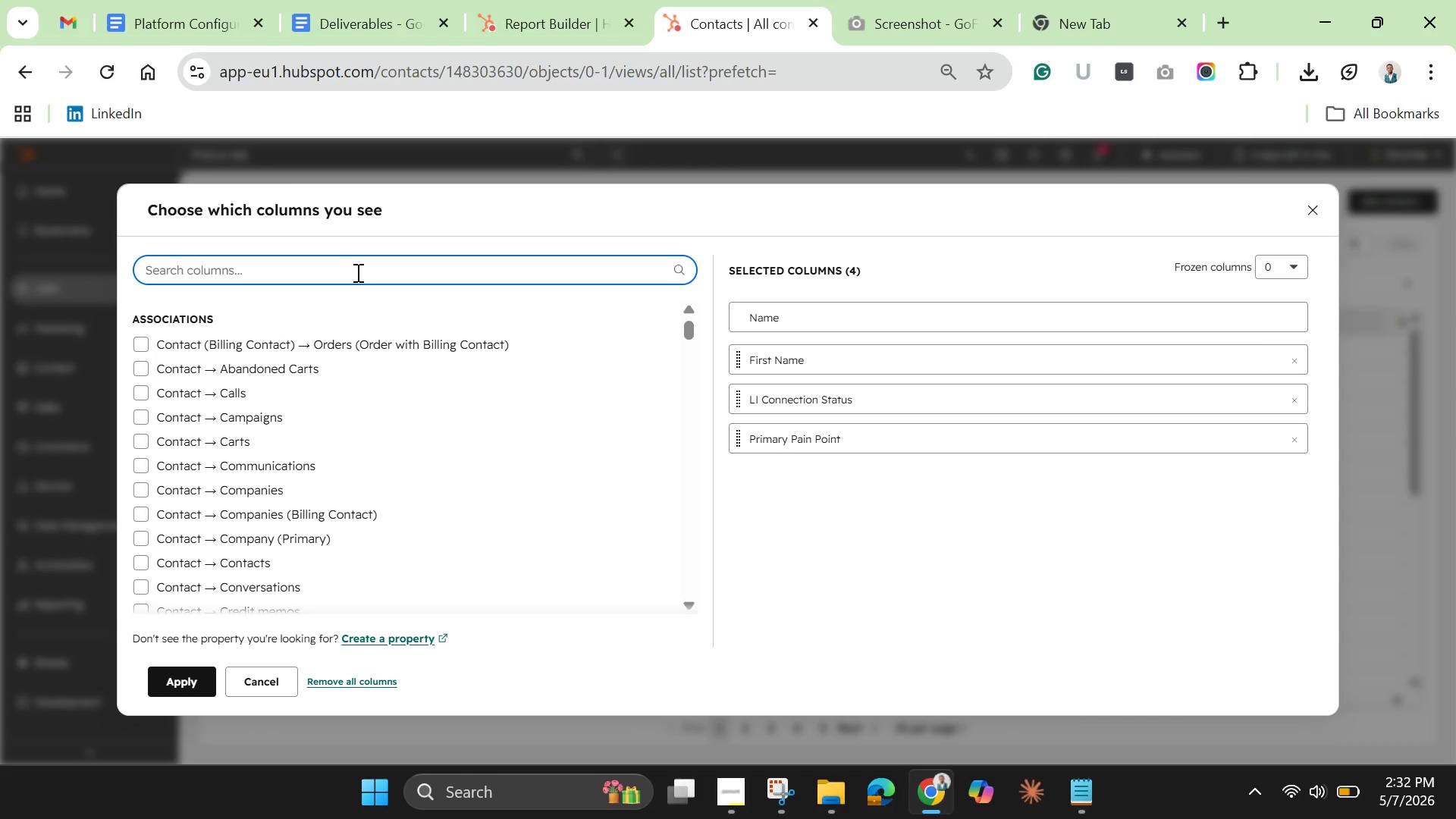 
type(life)
 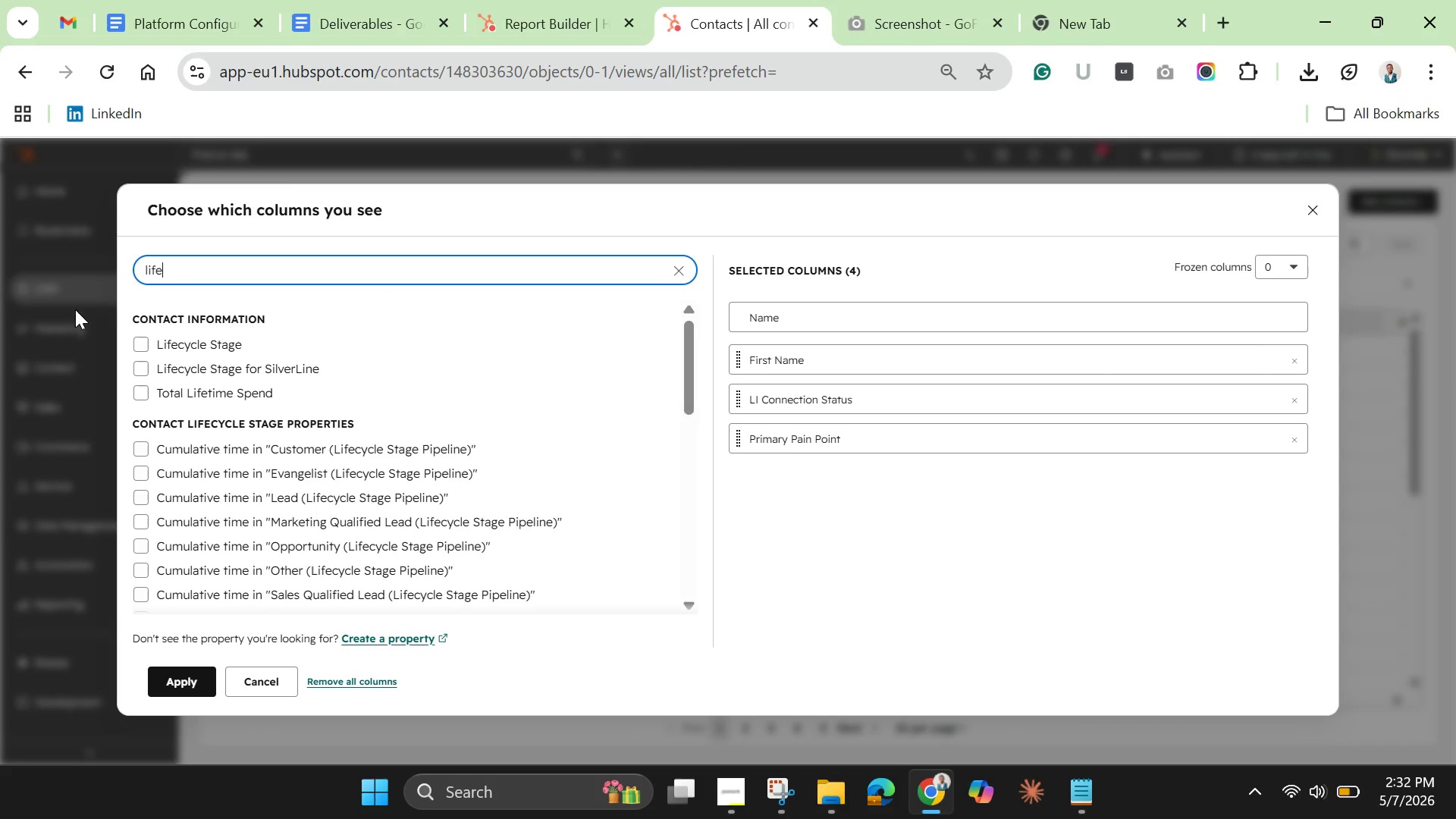 
left_click([137, 347])
 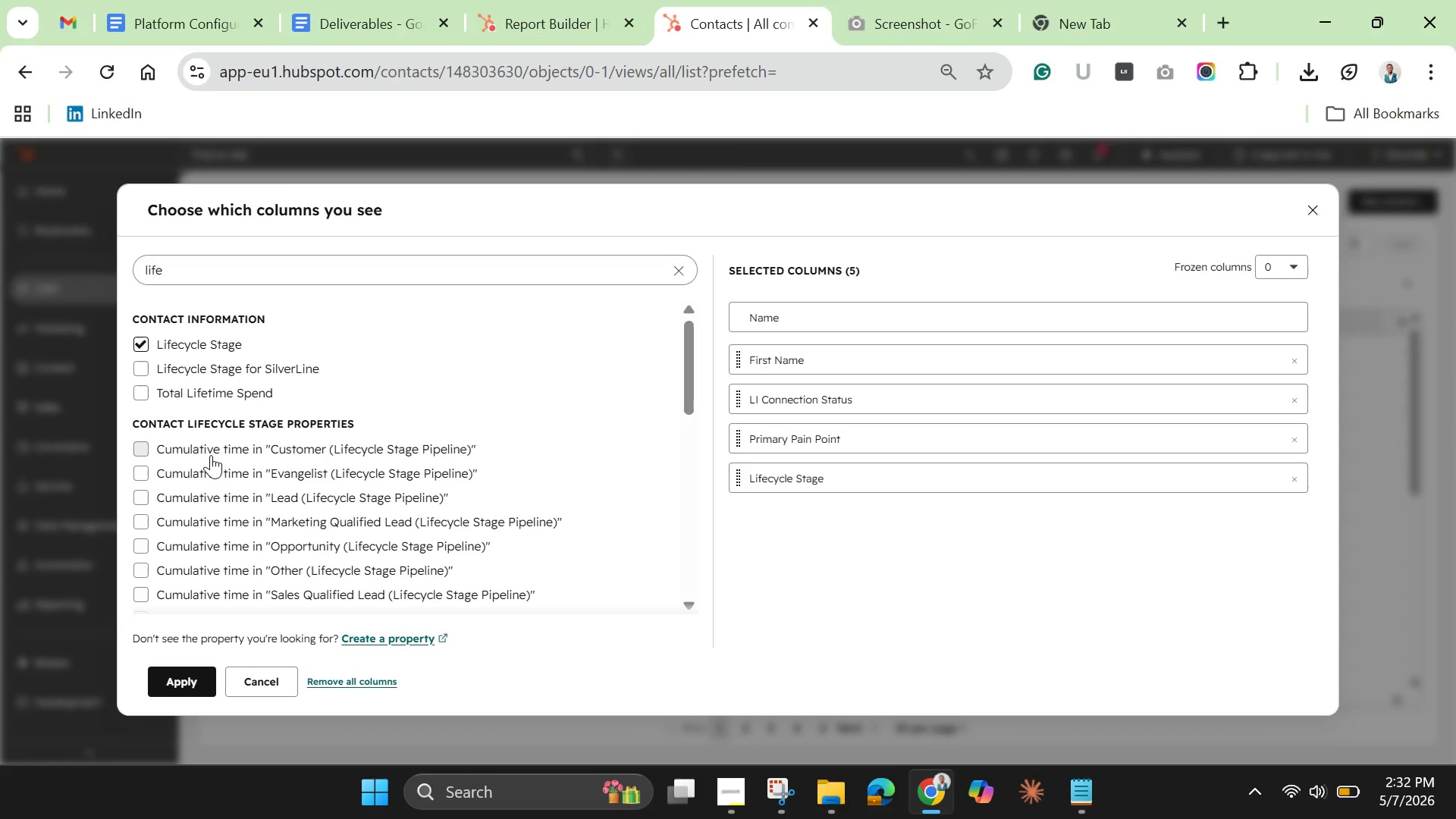 
wait(17.98)
 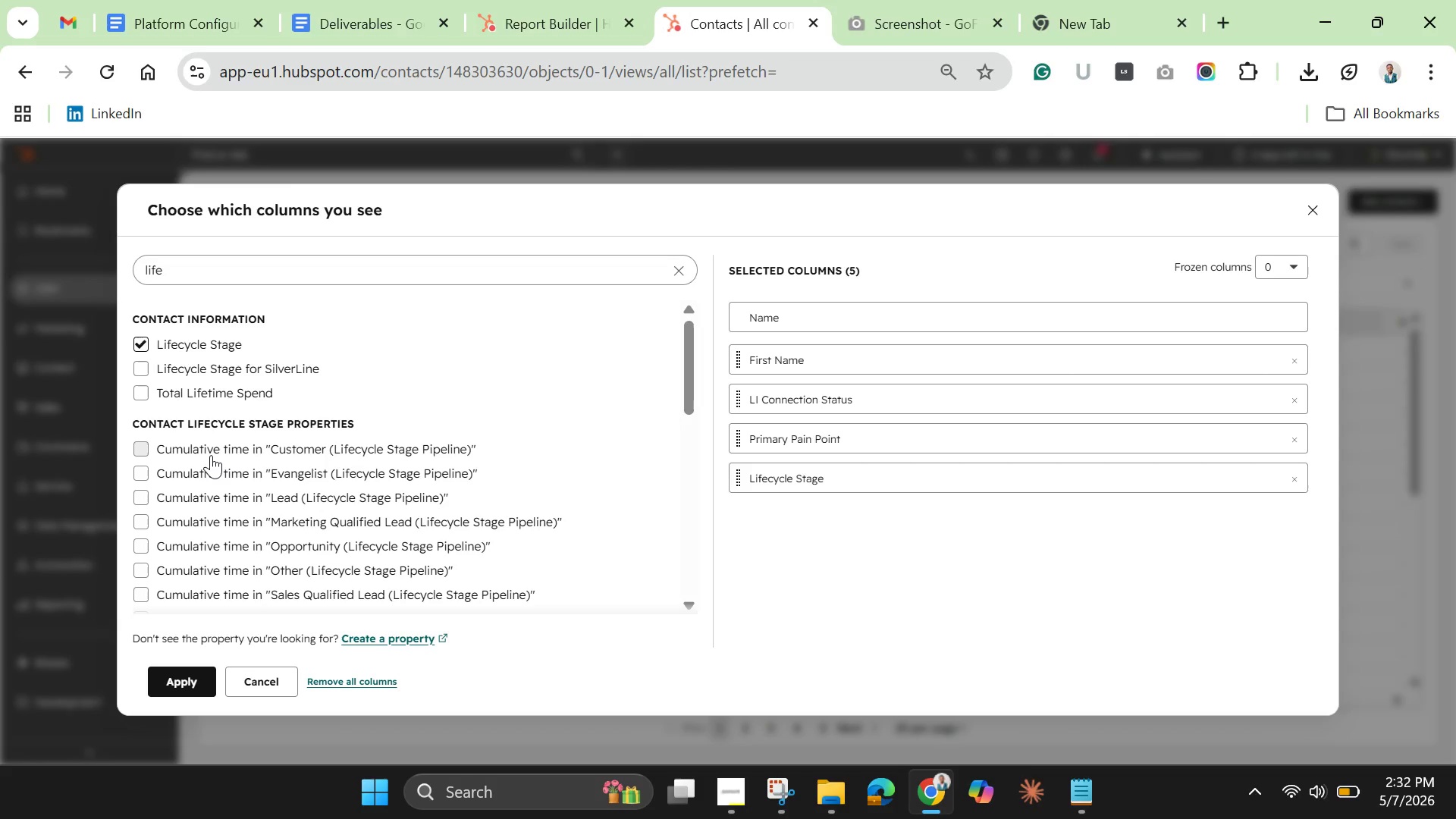 
left_click([685, 279])
 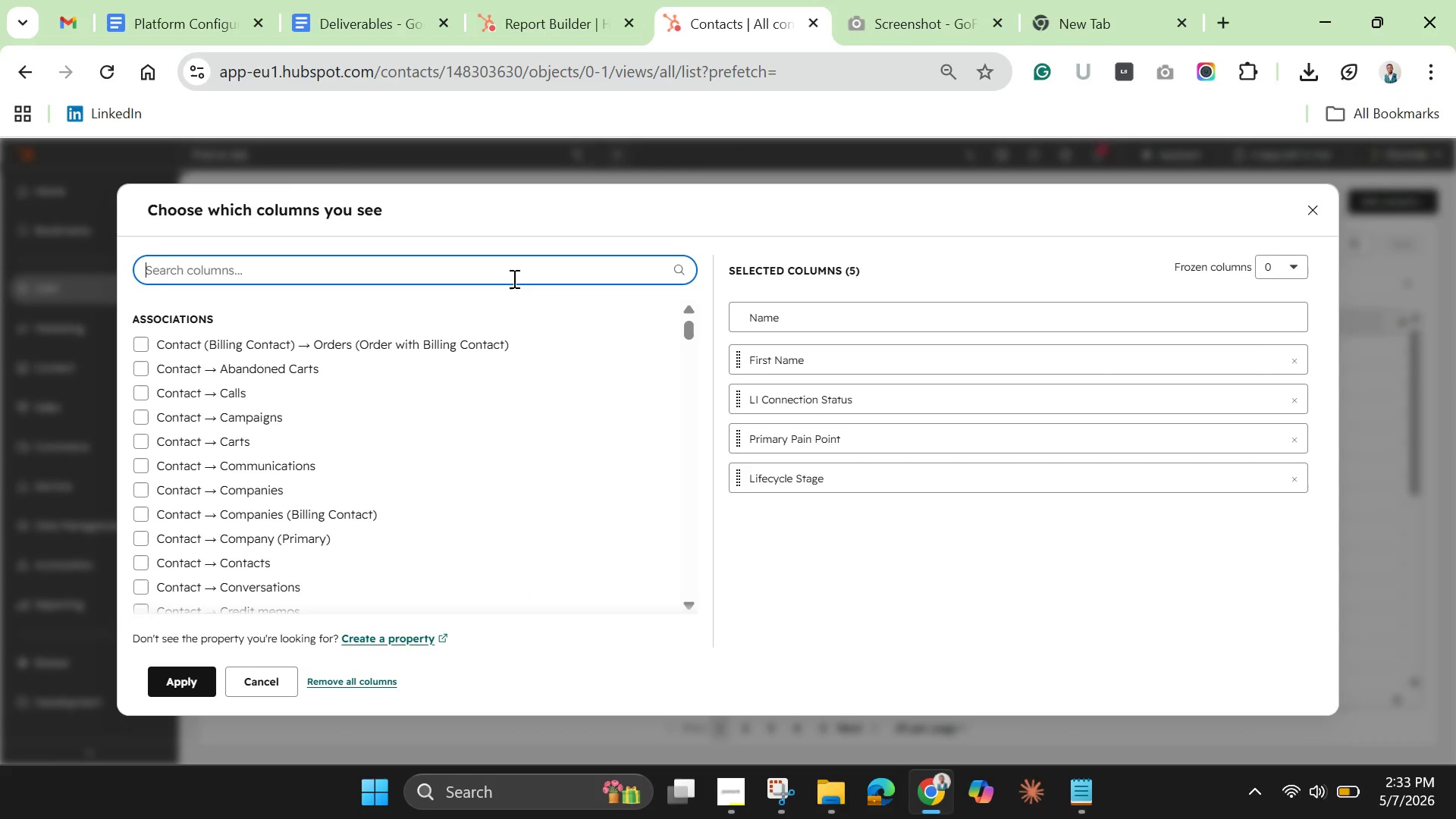 
type(sales)
 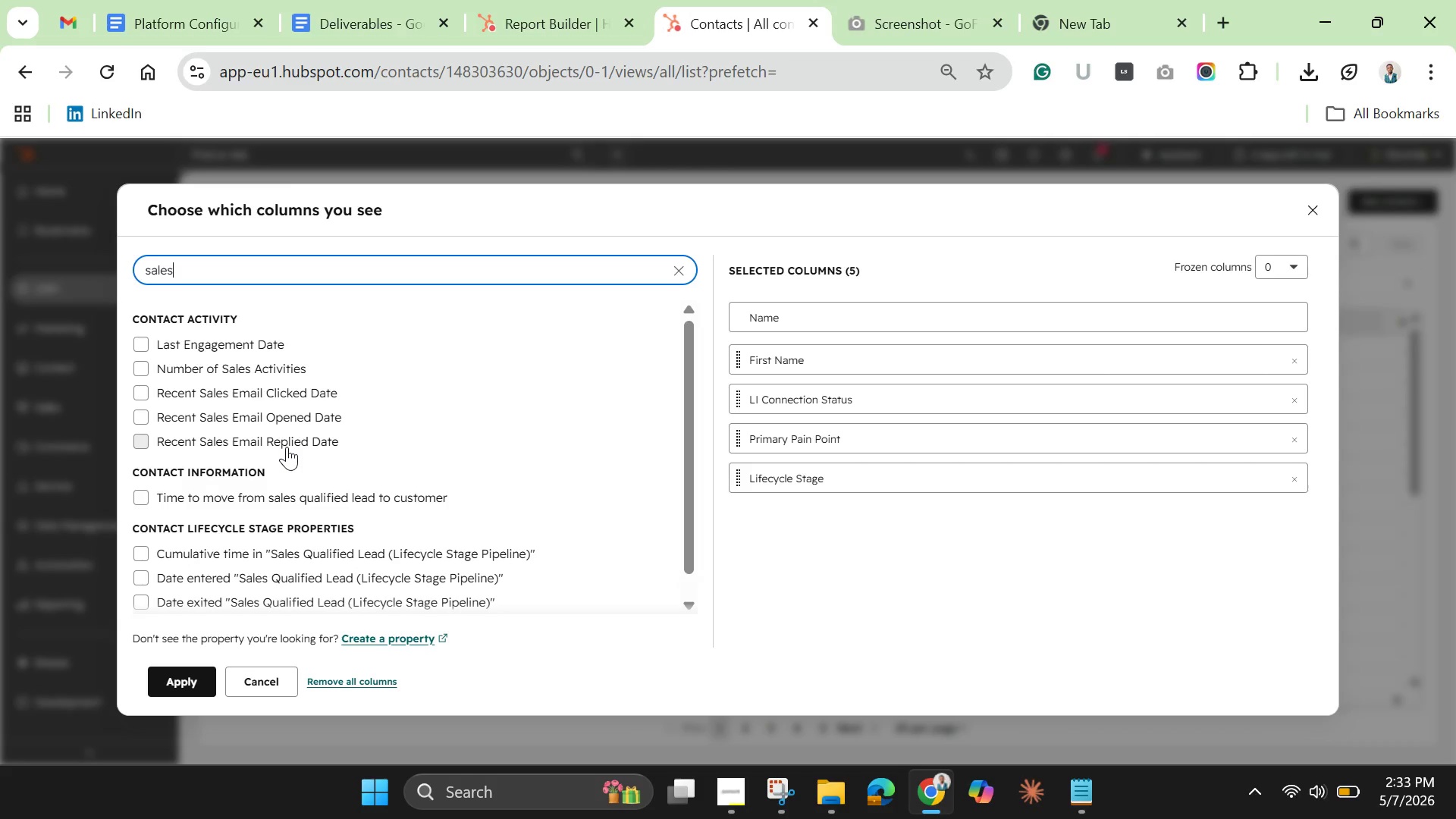 
wait(7.66)
 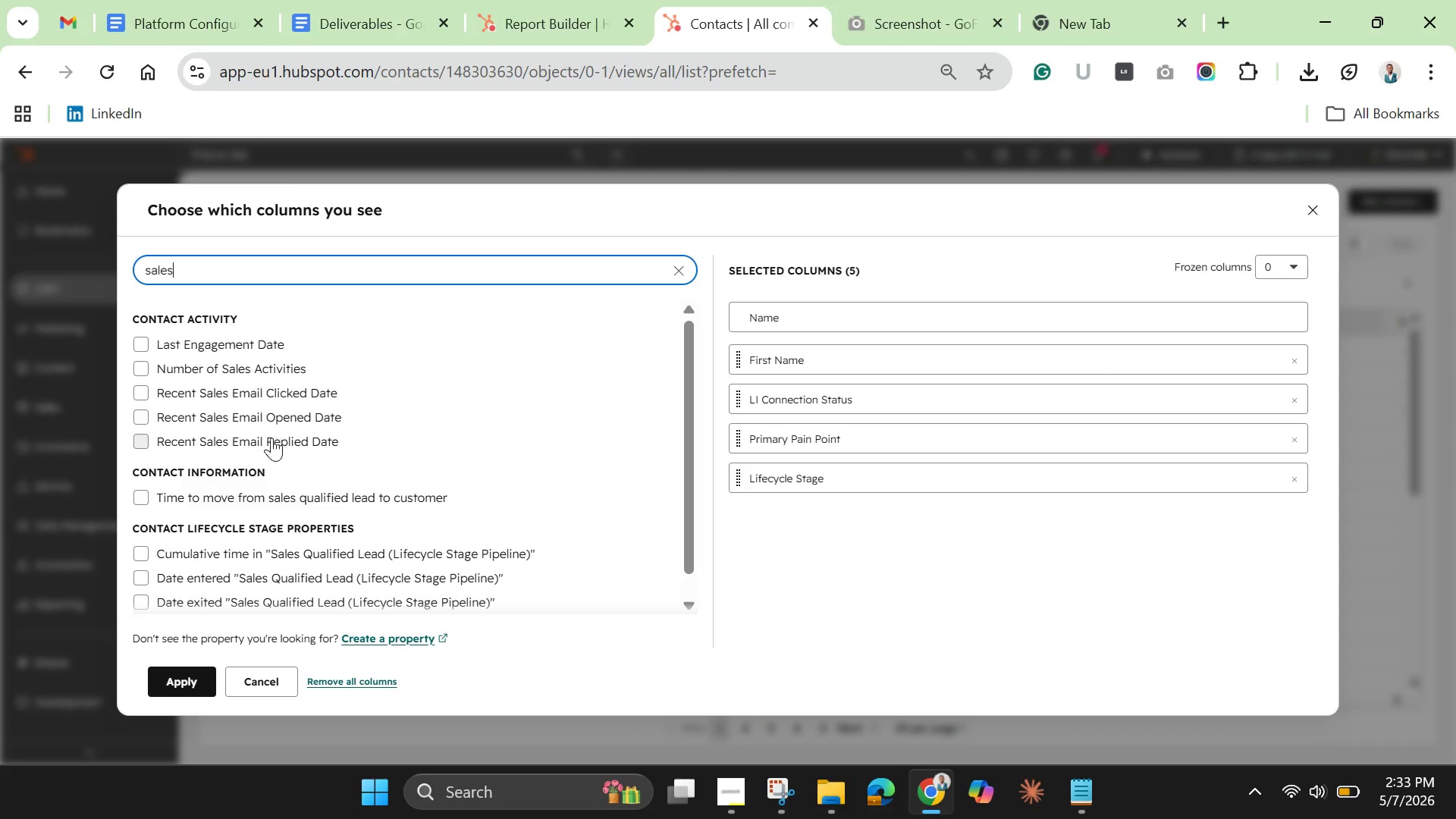 
key(Space)
 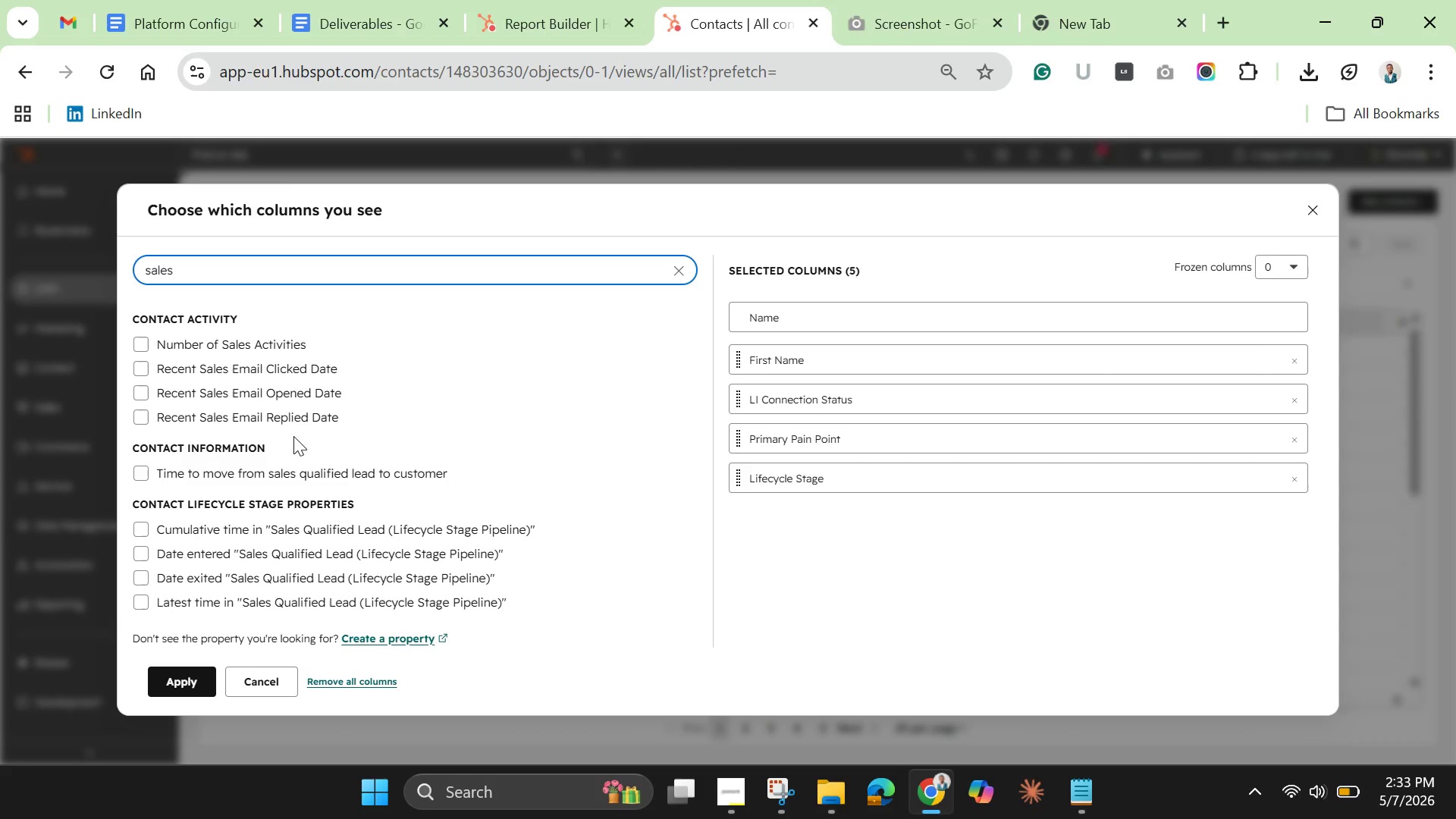 
wait(12.31)
 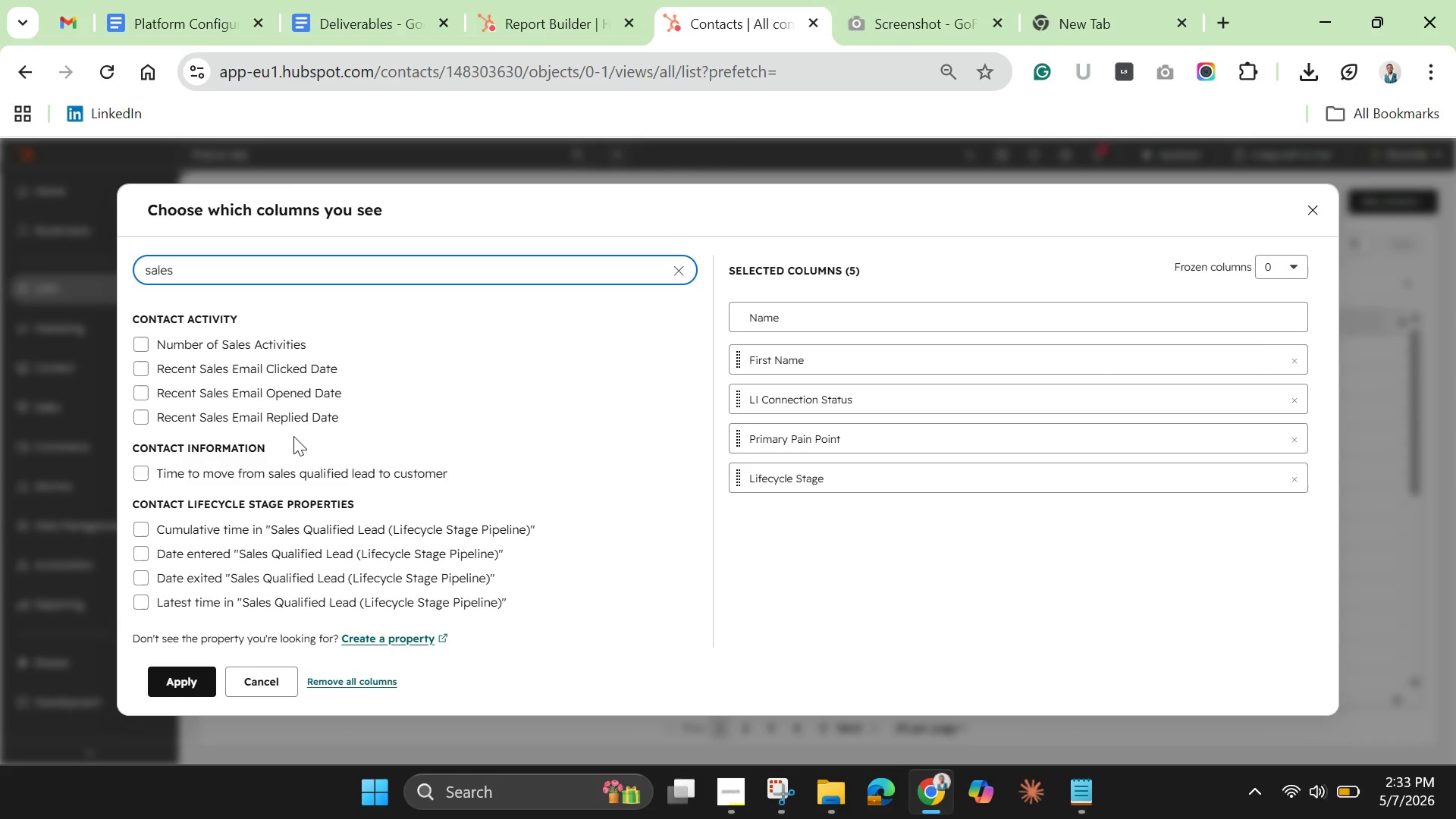 
left_click([676, 269])
 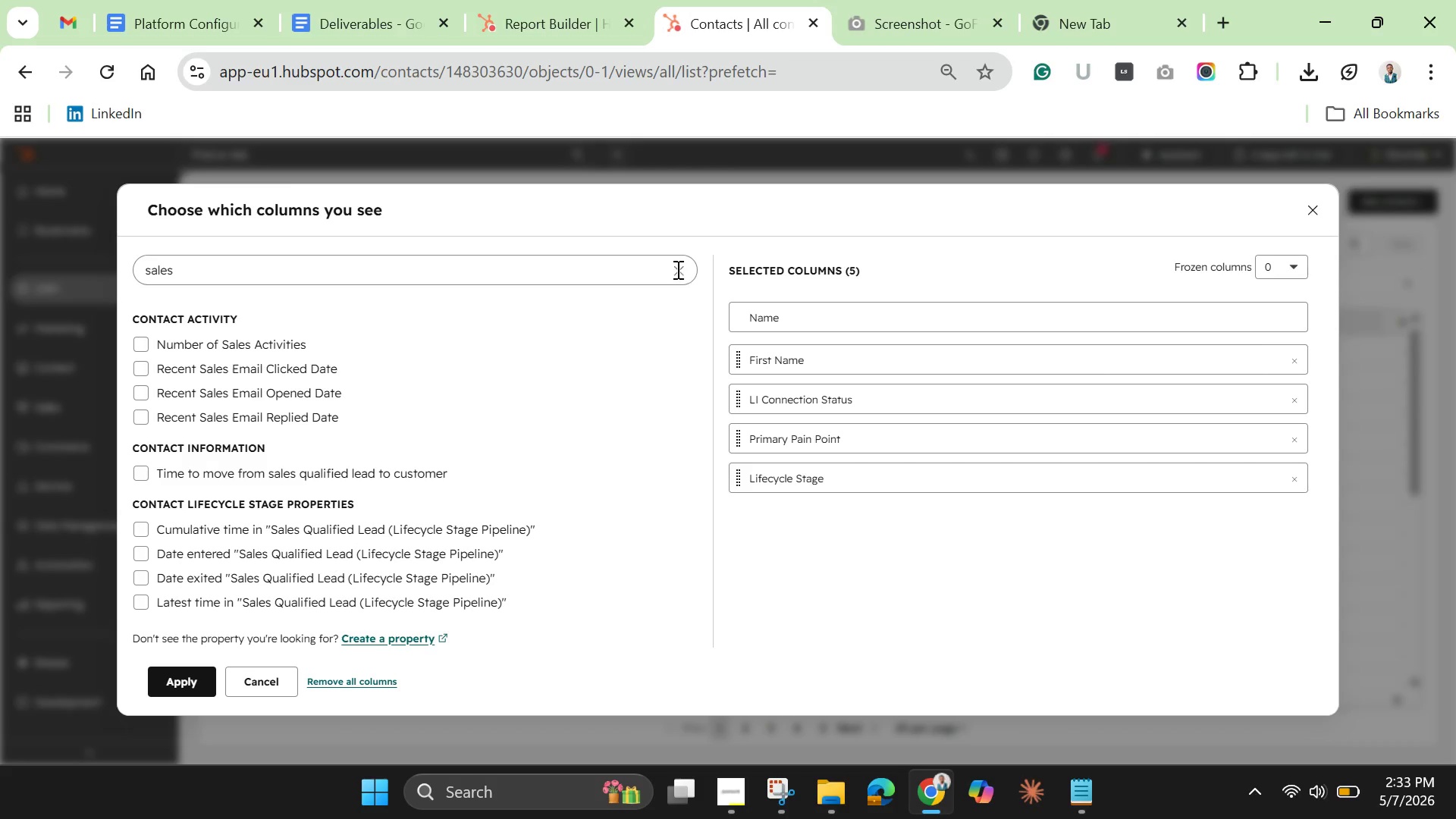 
left_click([676, 269])
 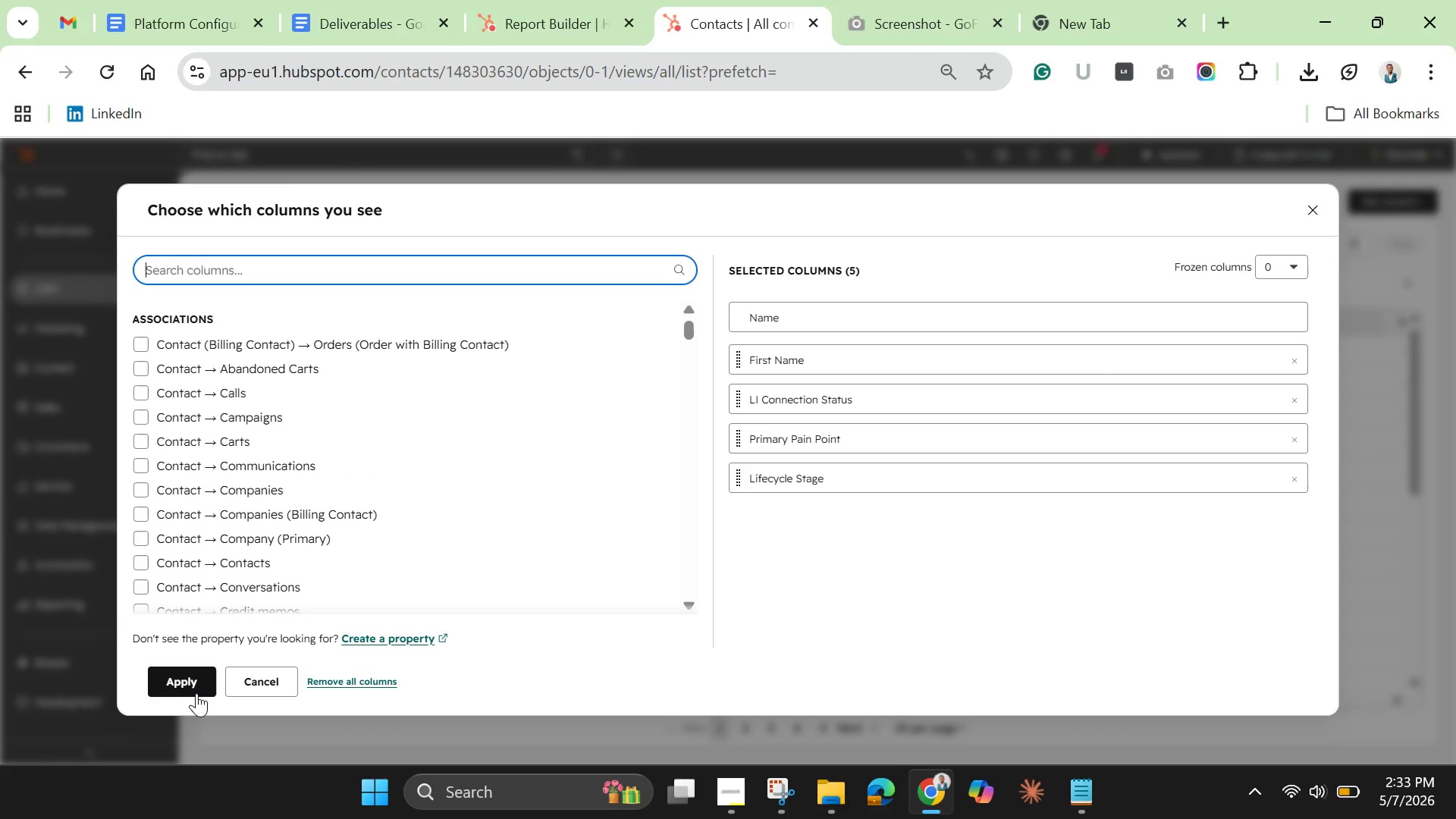 
left_click([194, 692])
 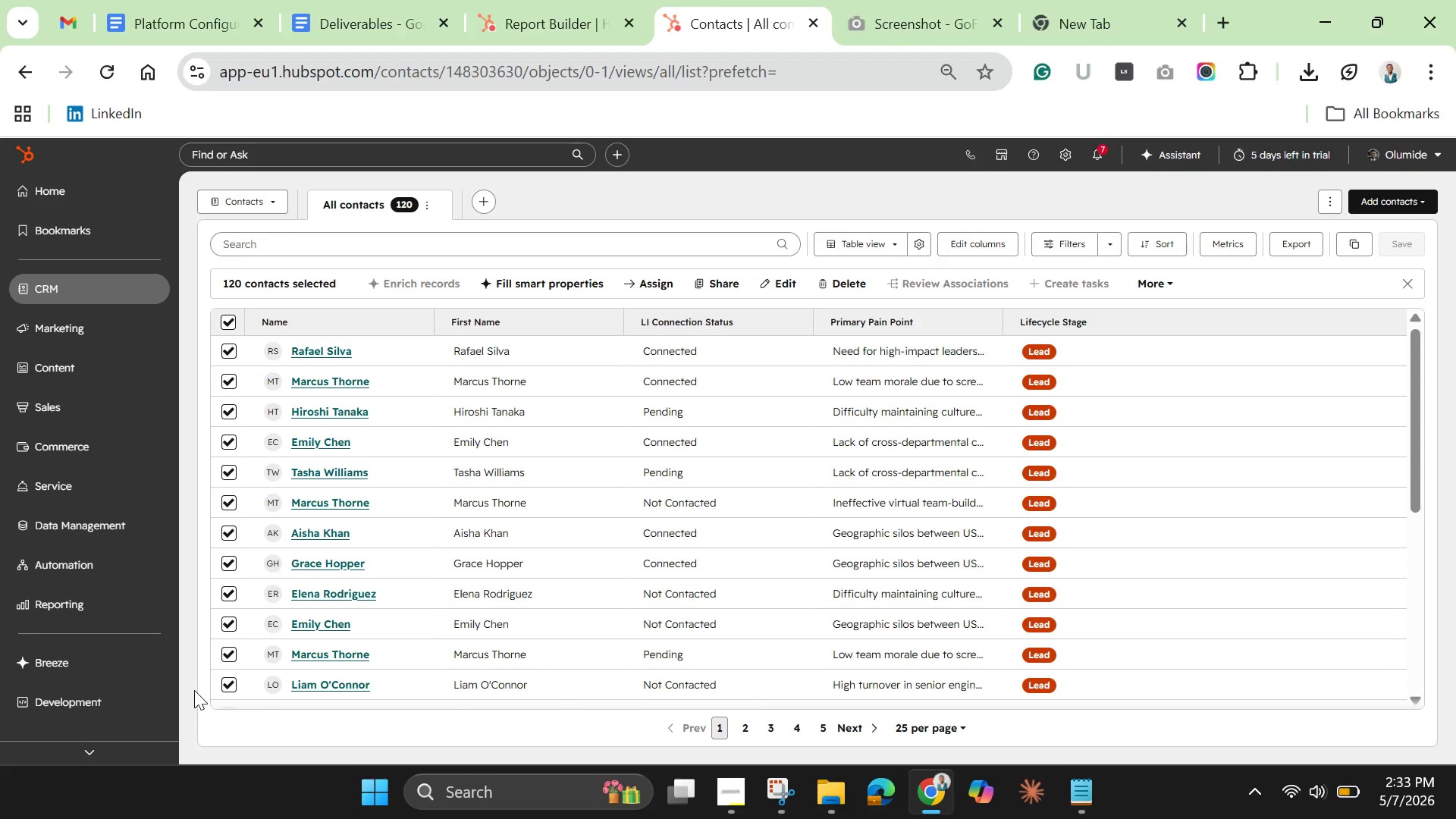 
wait(8.69)
 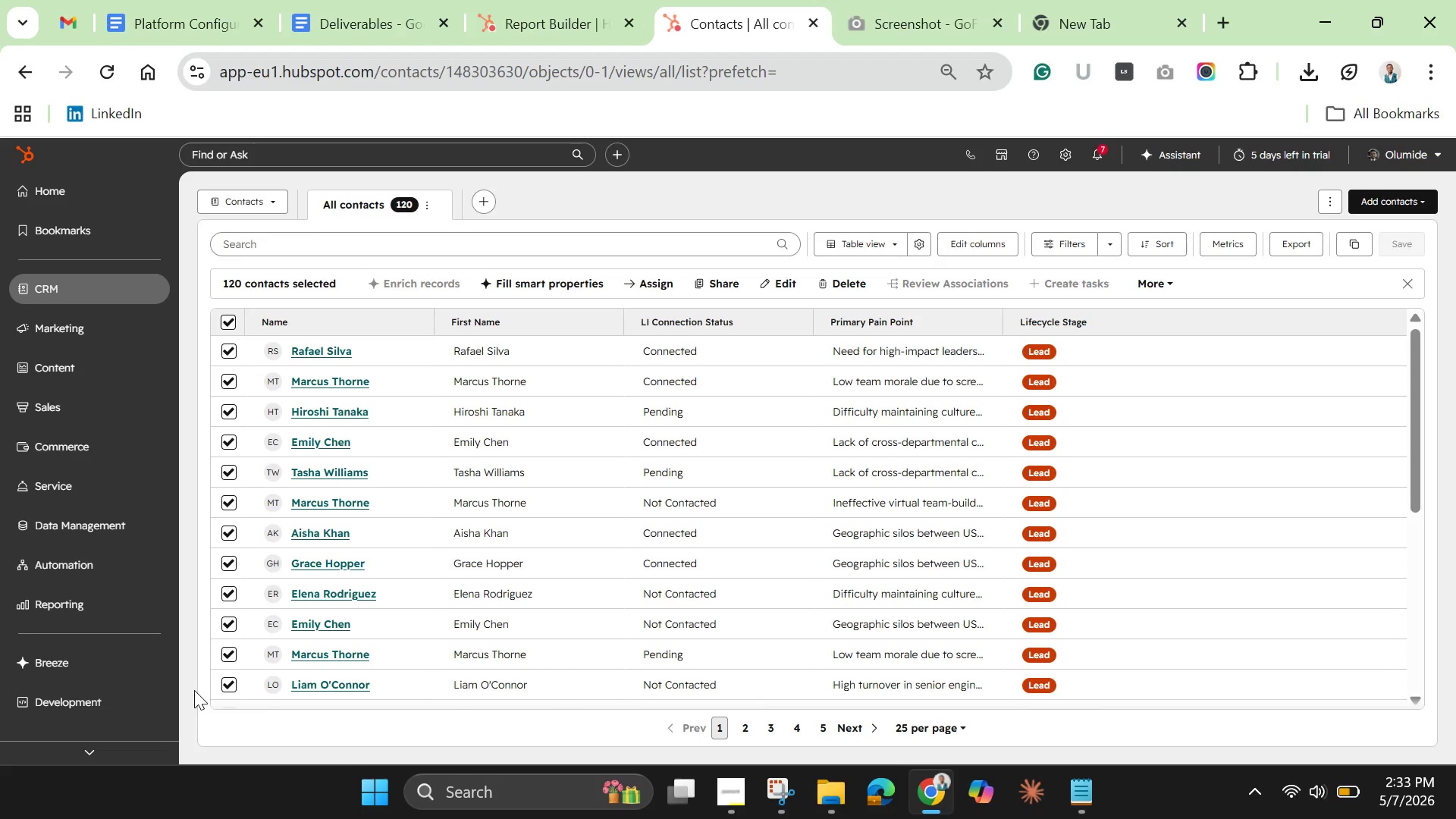 
scroll: coordinate [810, 588], scroll_direction: down, amount: 3.0
 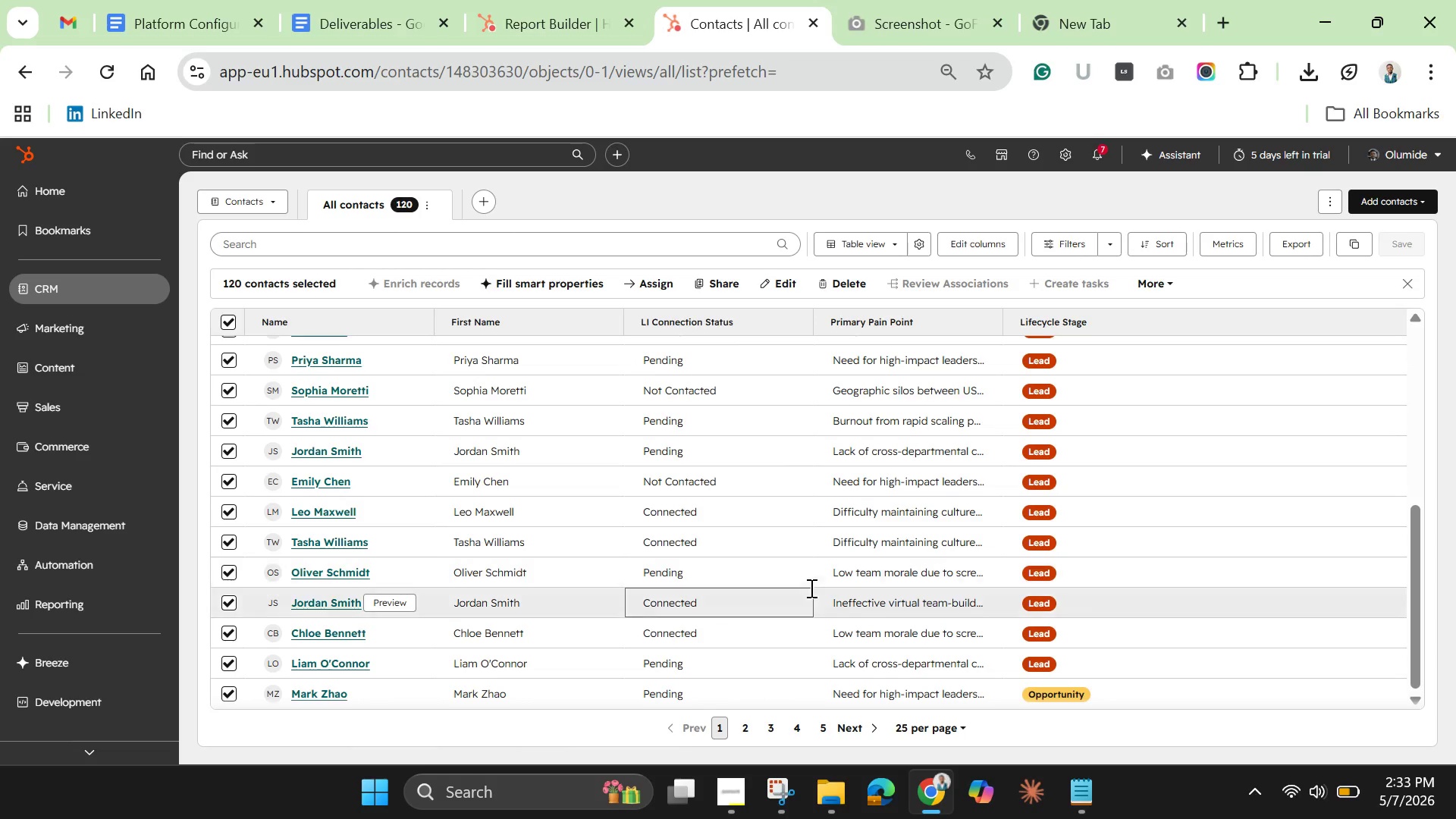 
scroll: coordinate [810, 588], scroll_direction: up, amount: 5.0
 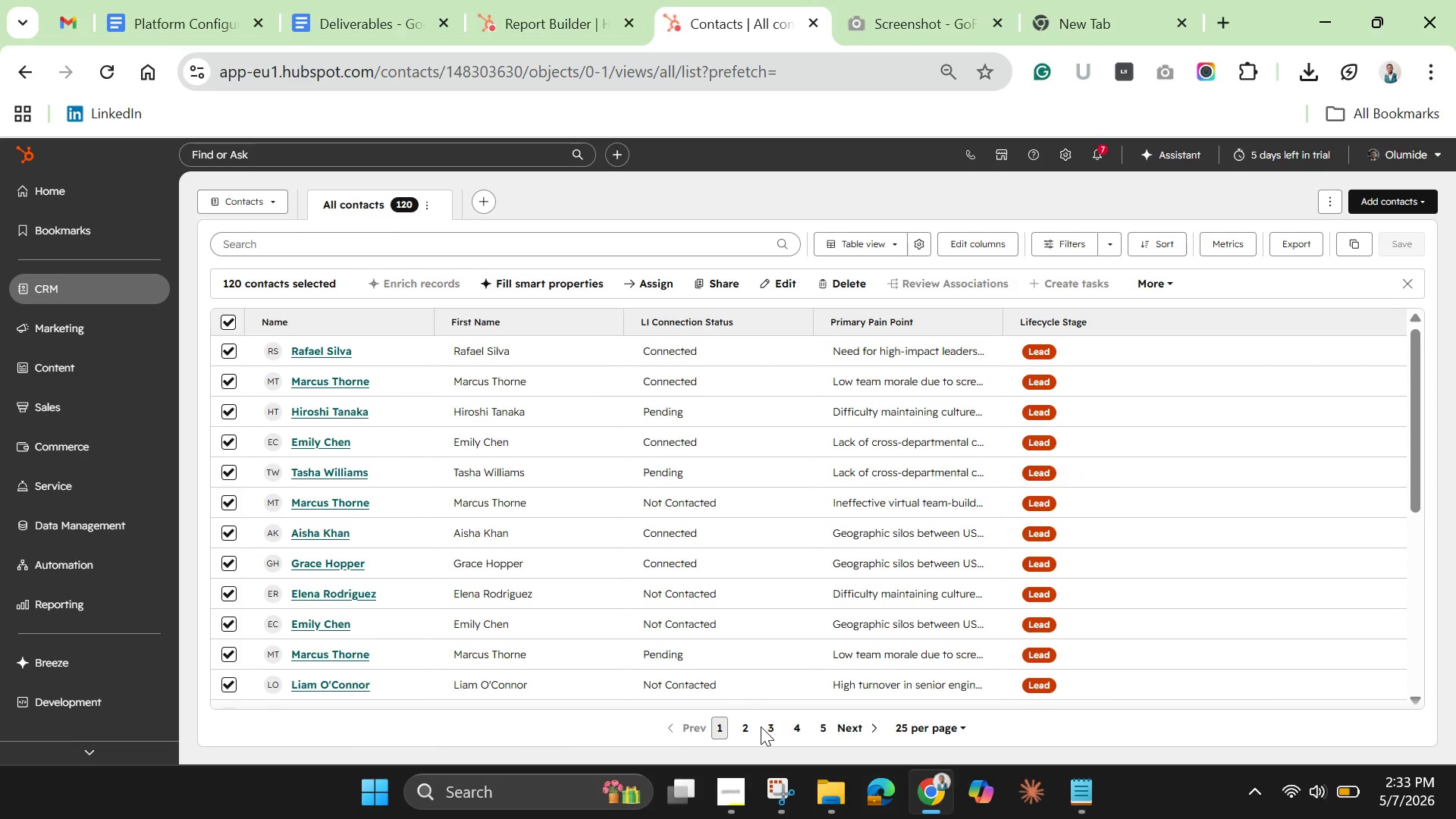 
left_click([741, 727])
 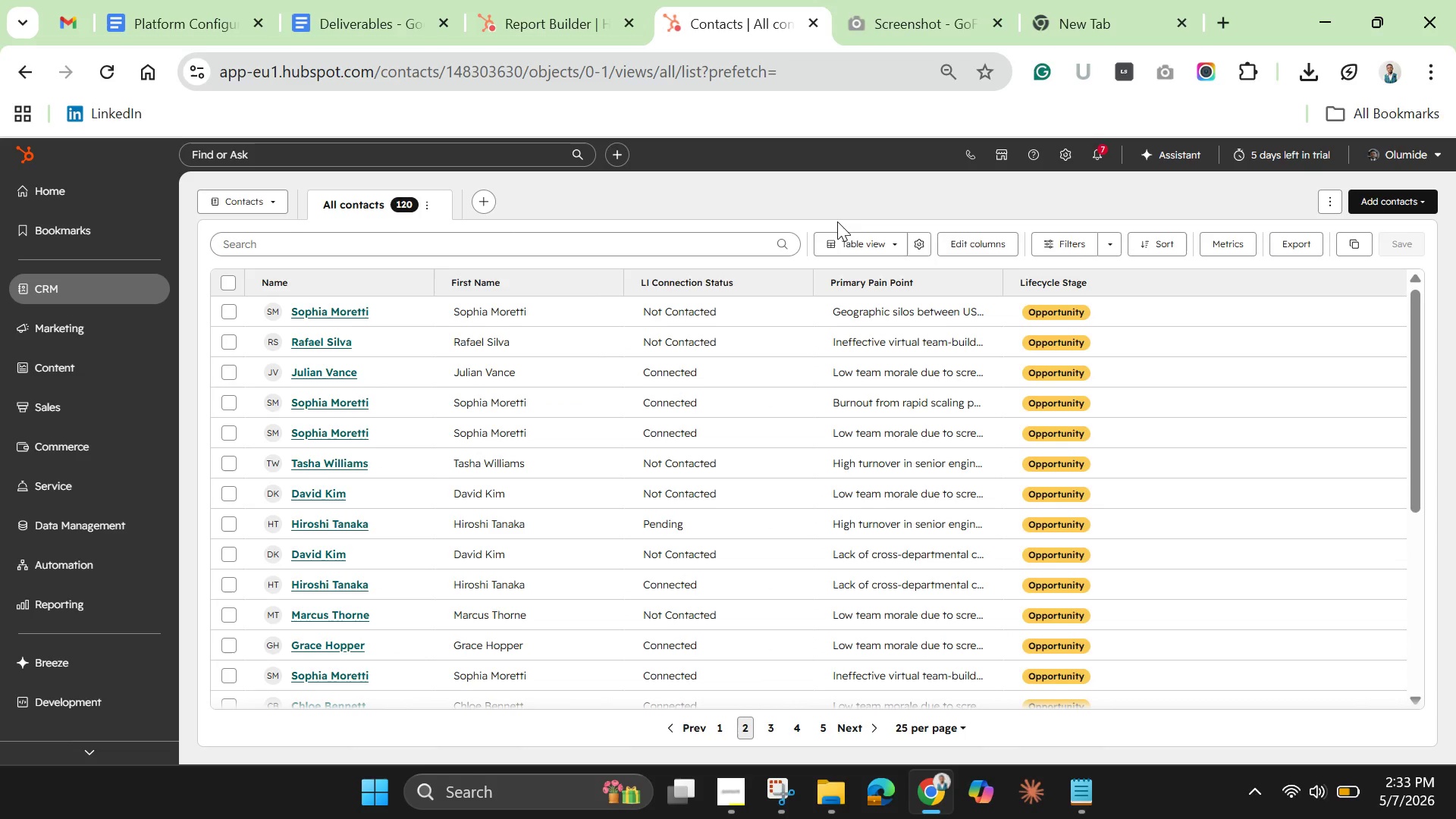 
wait(10.12)
 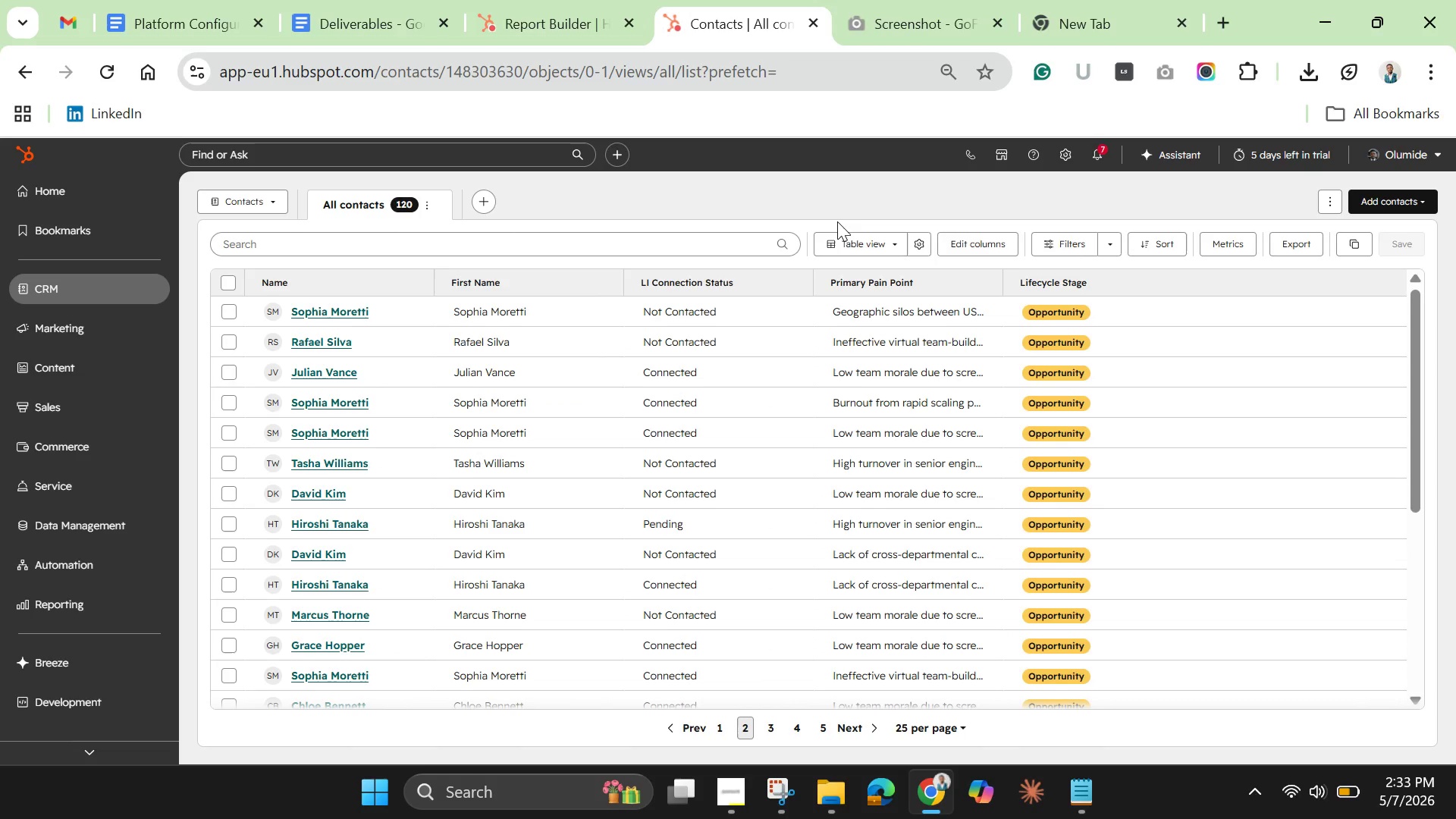 
left_click([833, 198])
 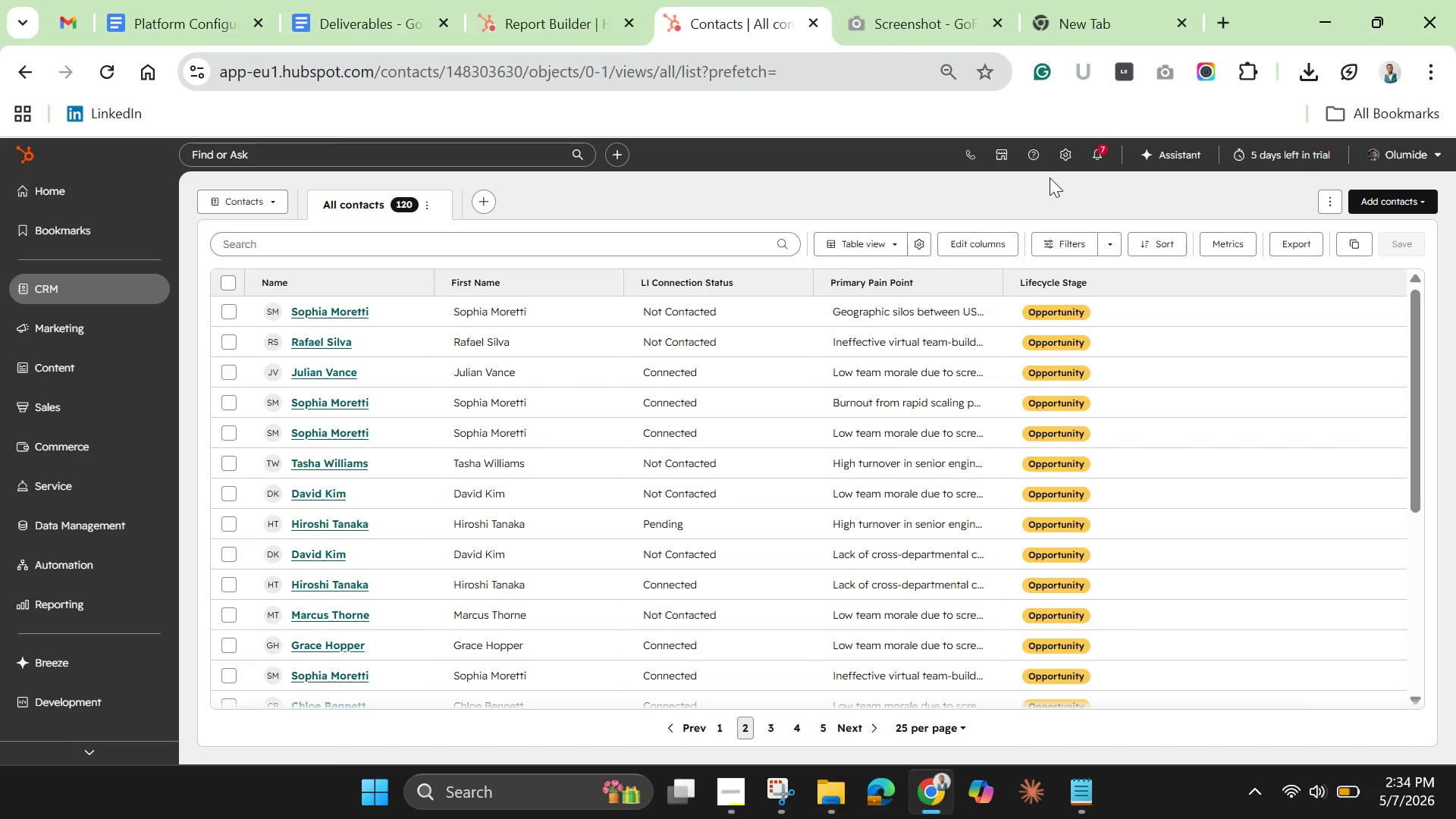 
wait(6.97)
 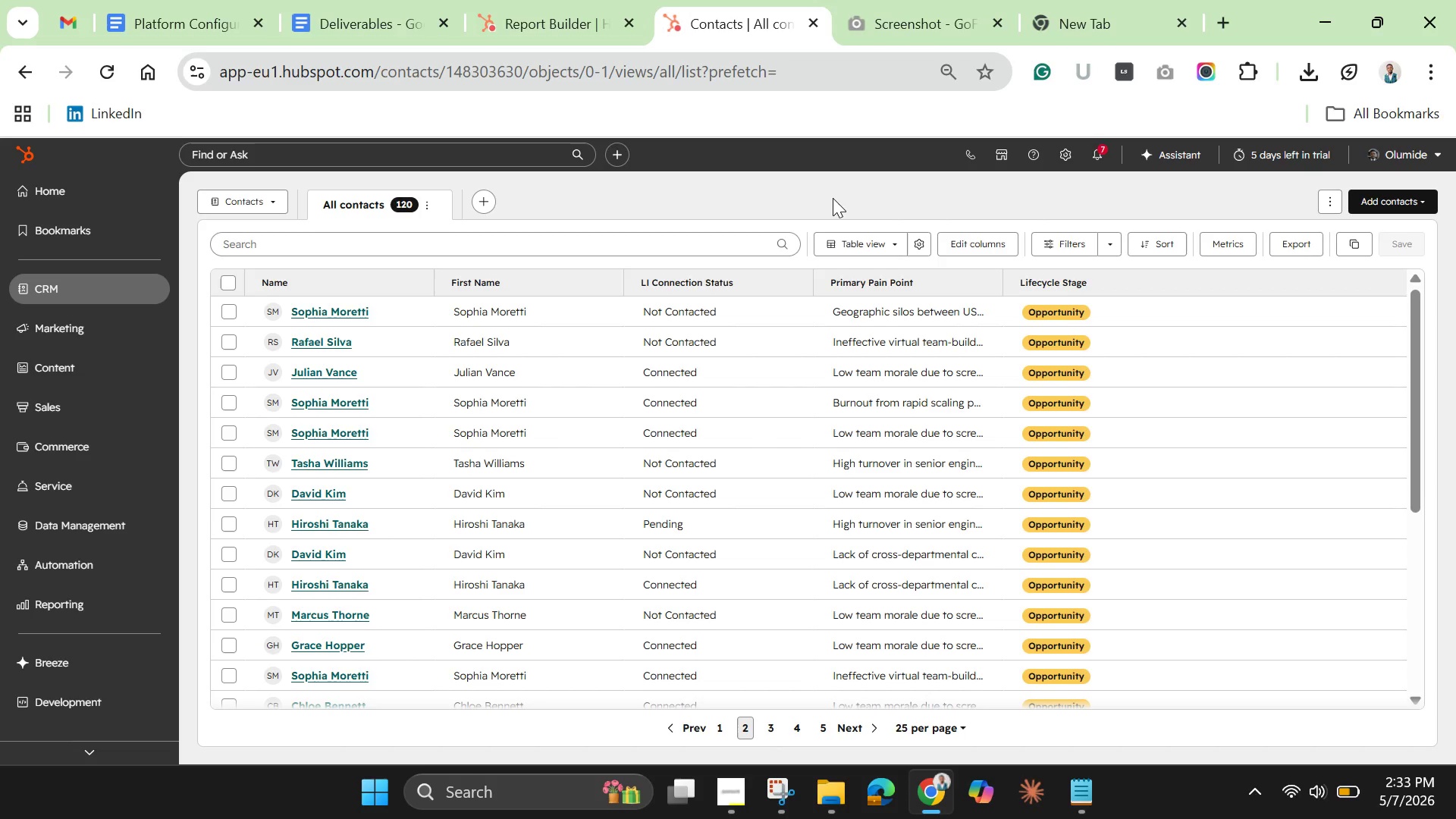 
left_click([1097, 152])
 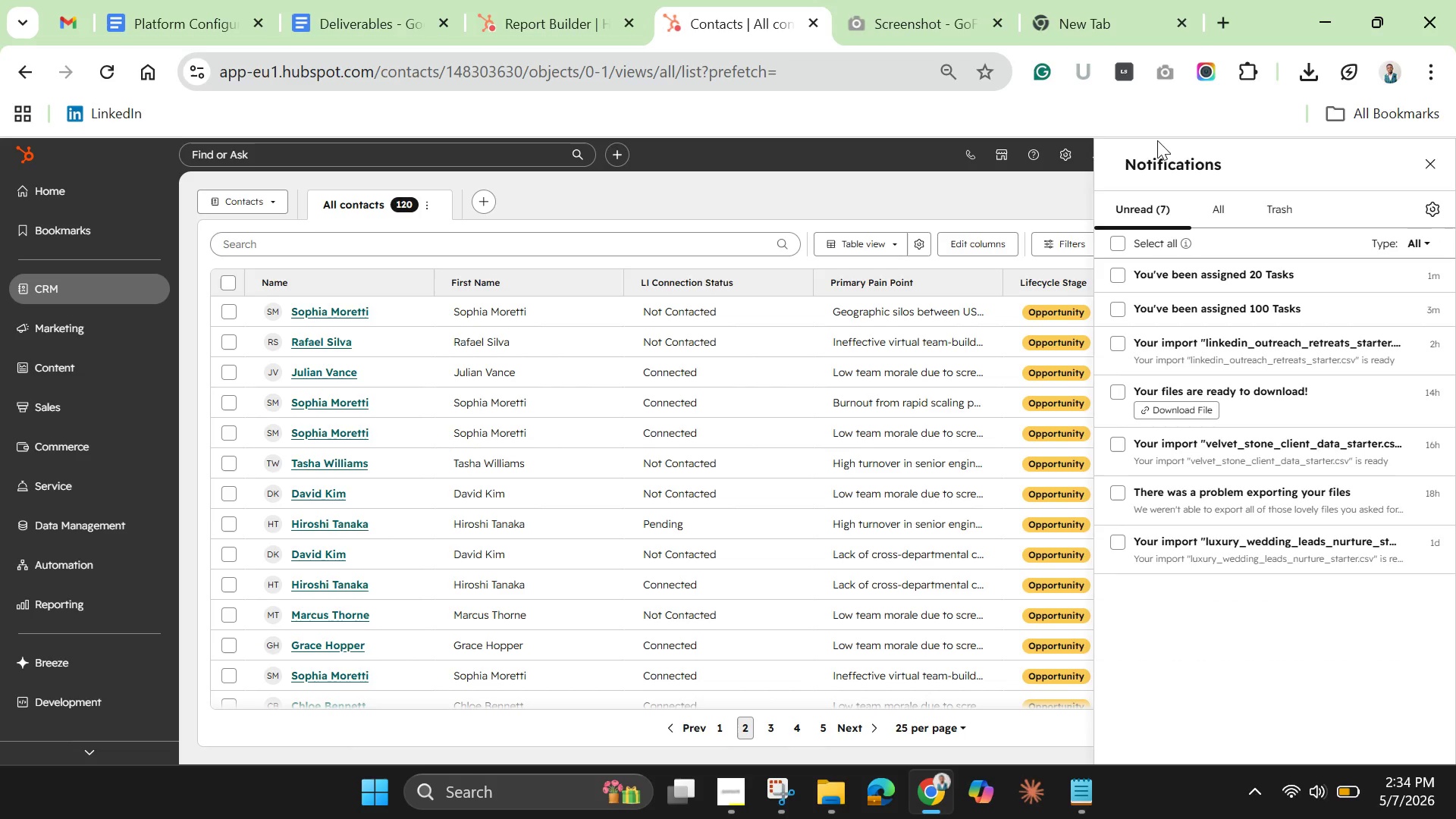 
wait(6.16)
 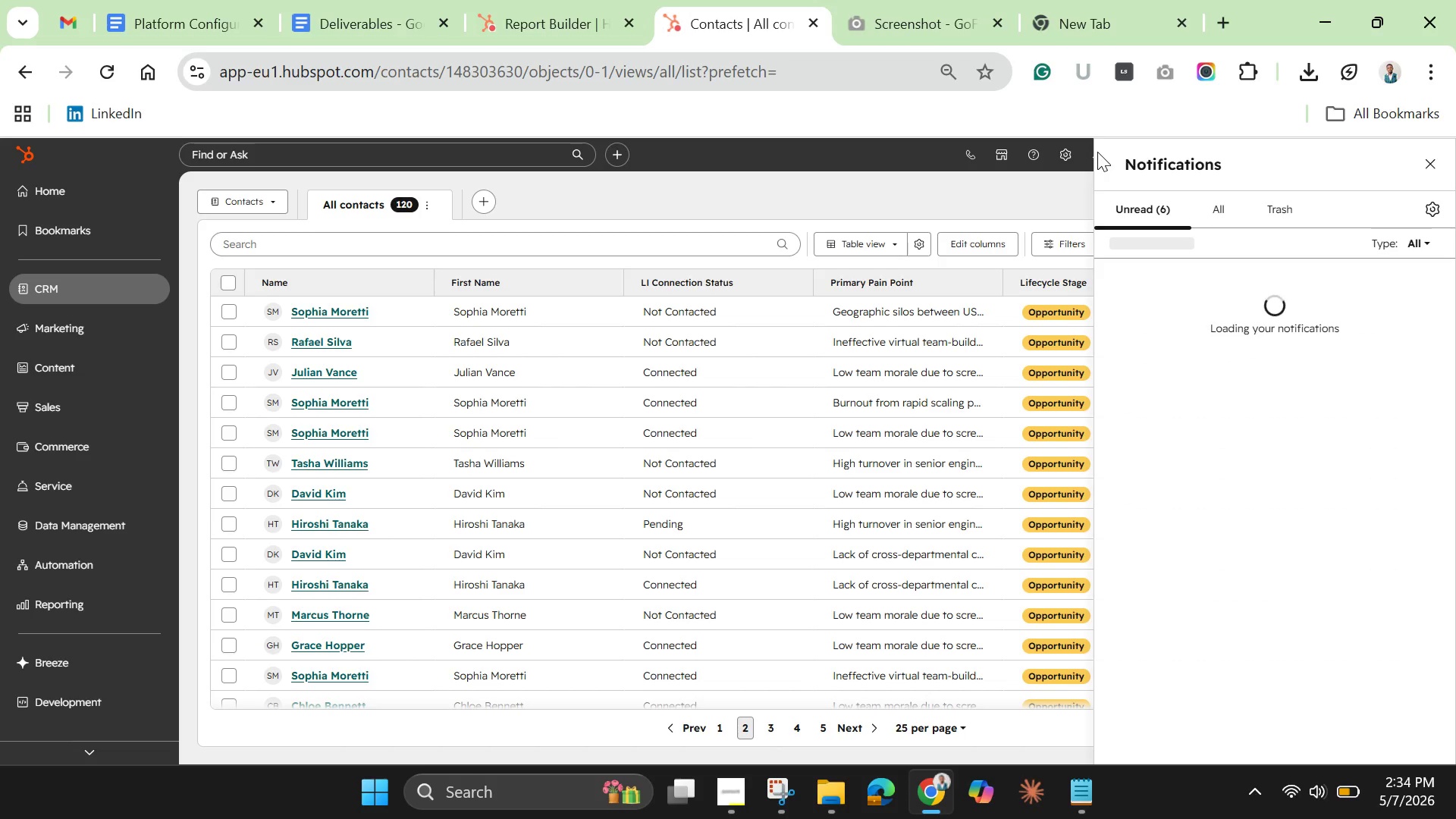 
left_click([1437, 158])
 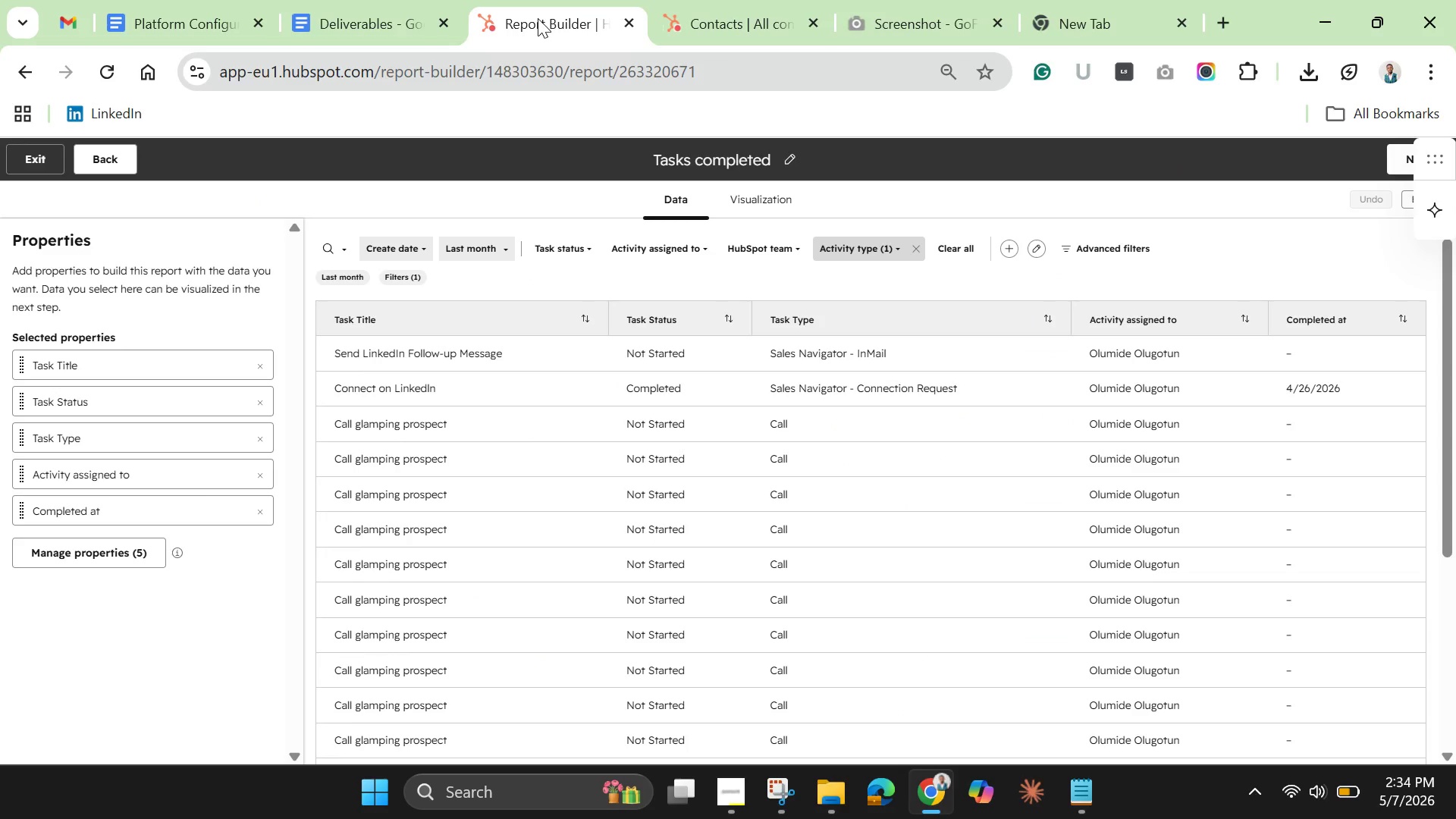 
wait(8.03)
 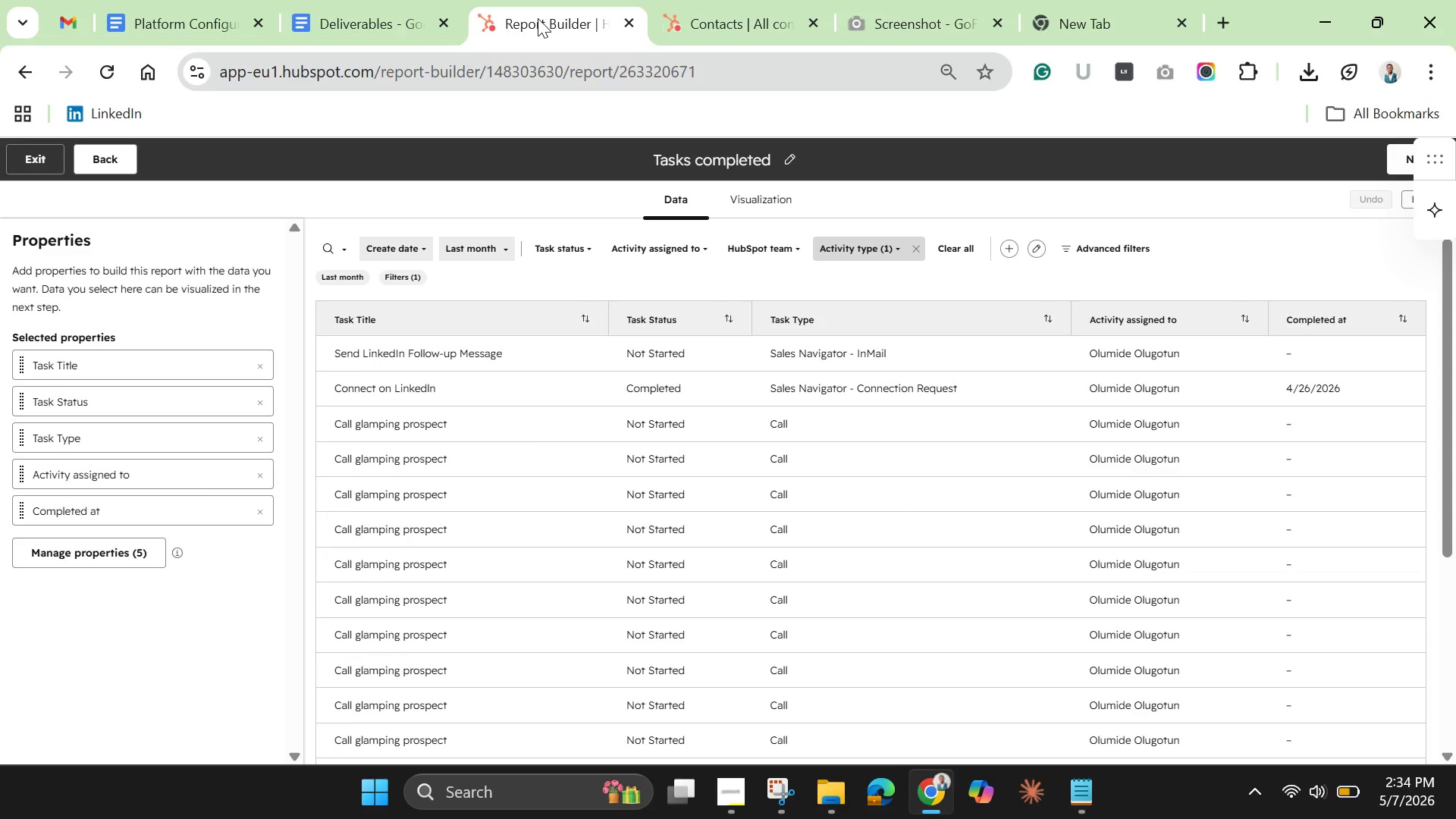 
left_click([114, 66])
 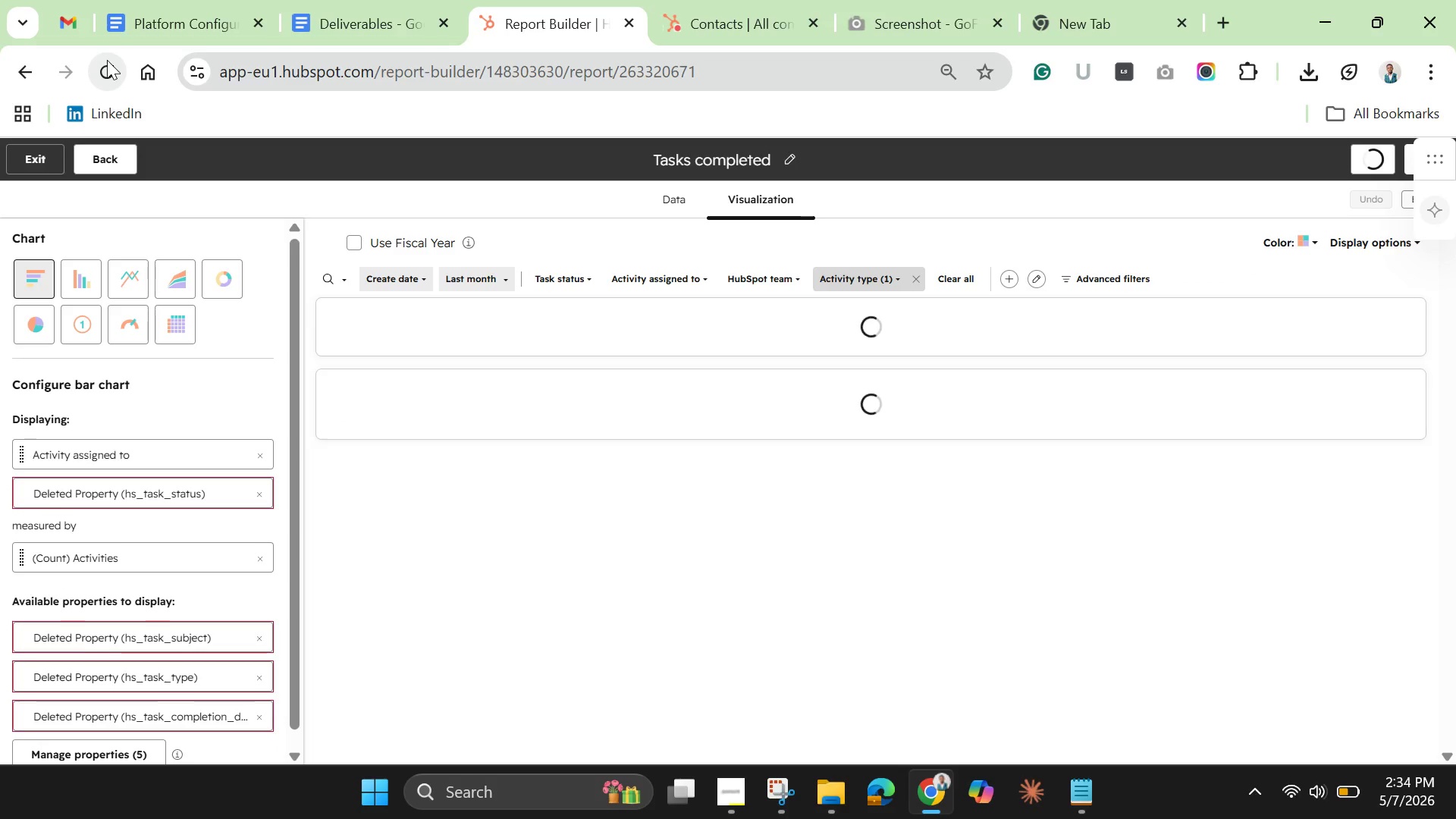 
wait(13.52)
 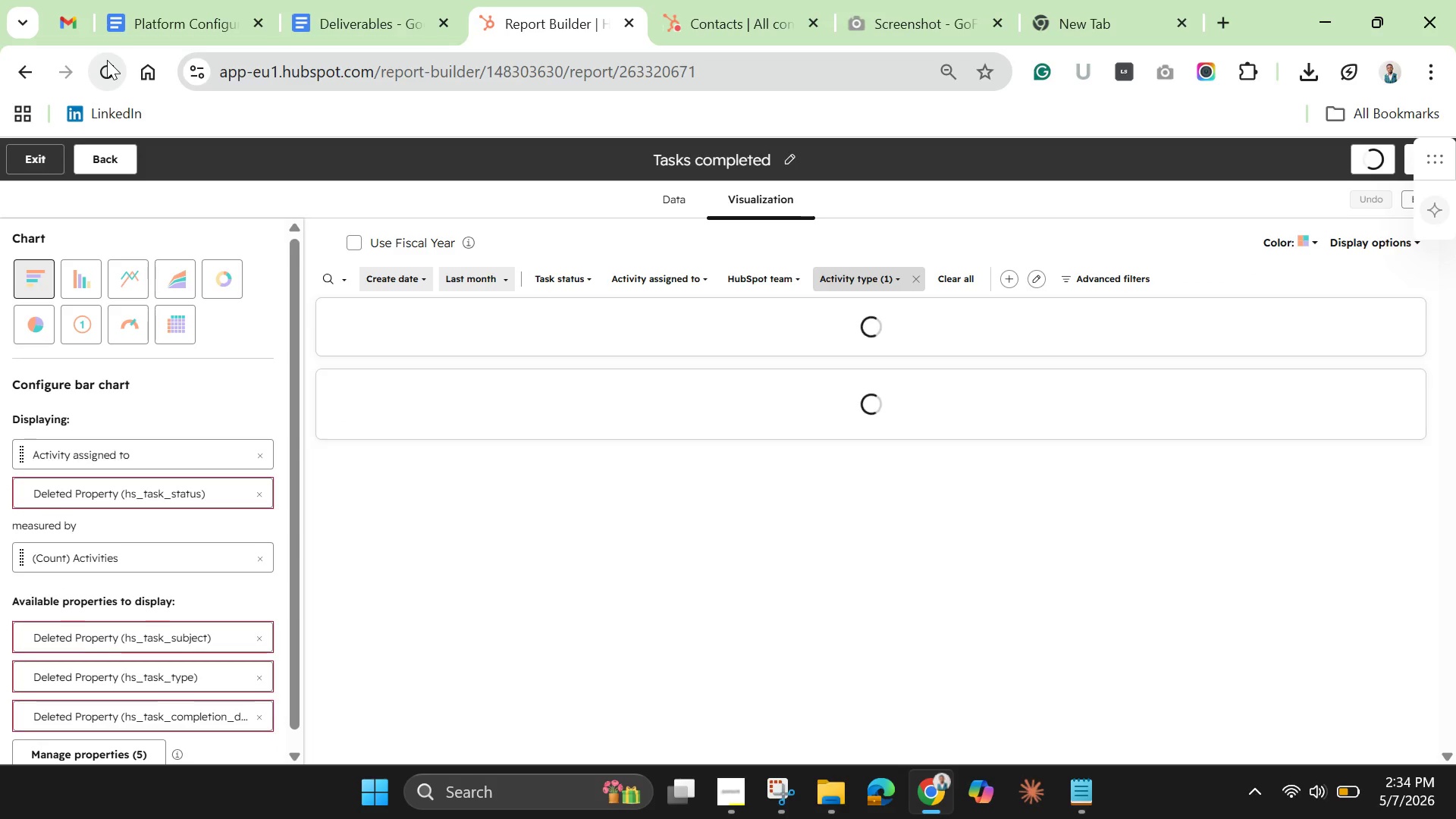 
left_click([653, 193])
 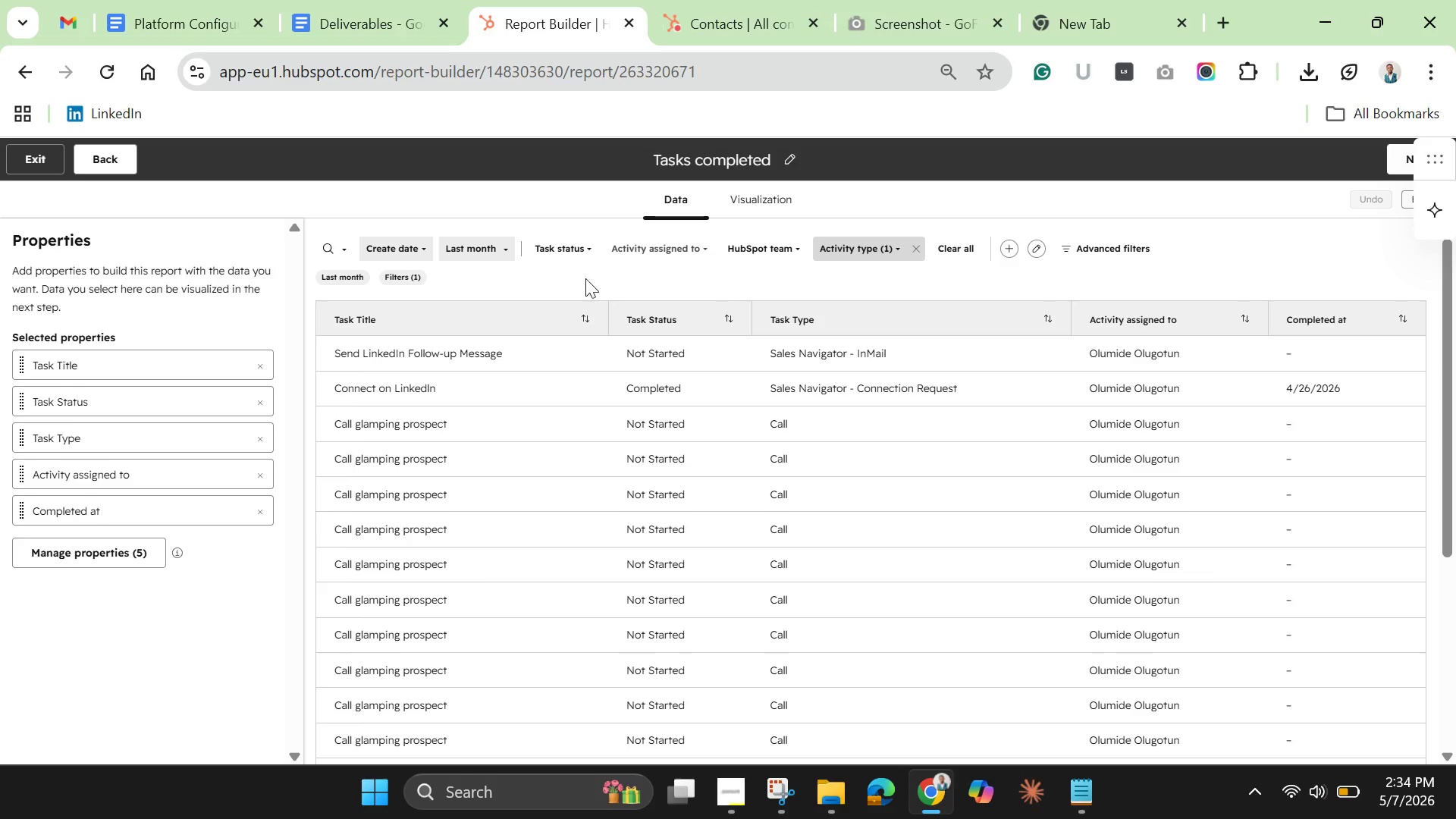 
wait(6.23)
 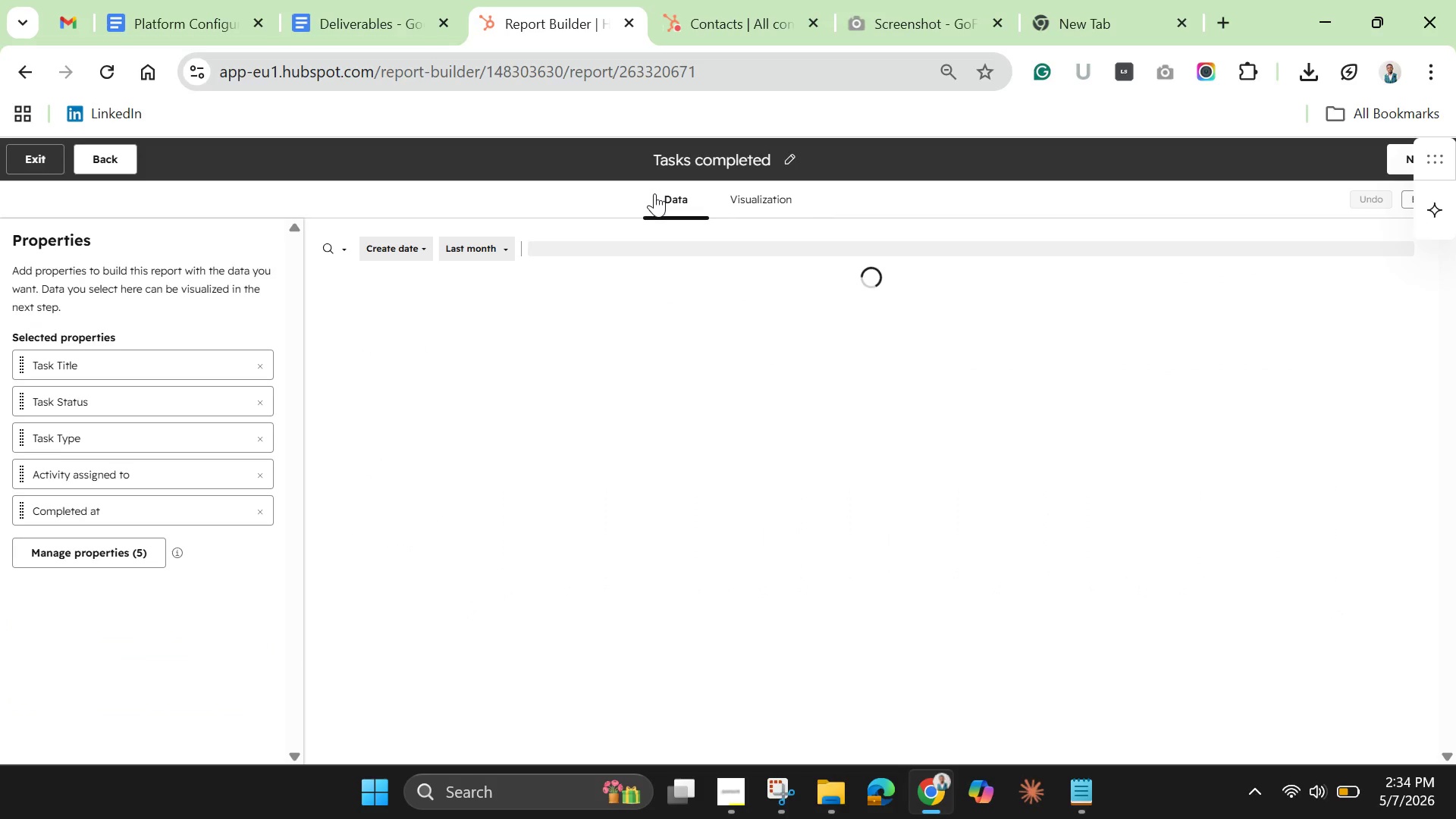 
left_click([464, 357])
 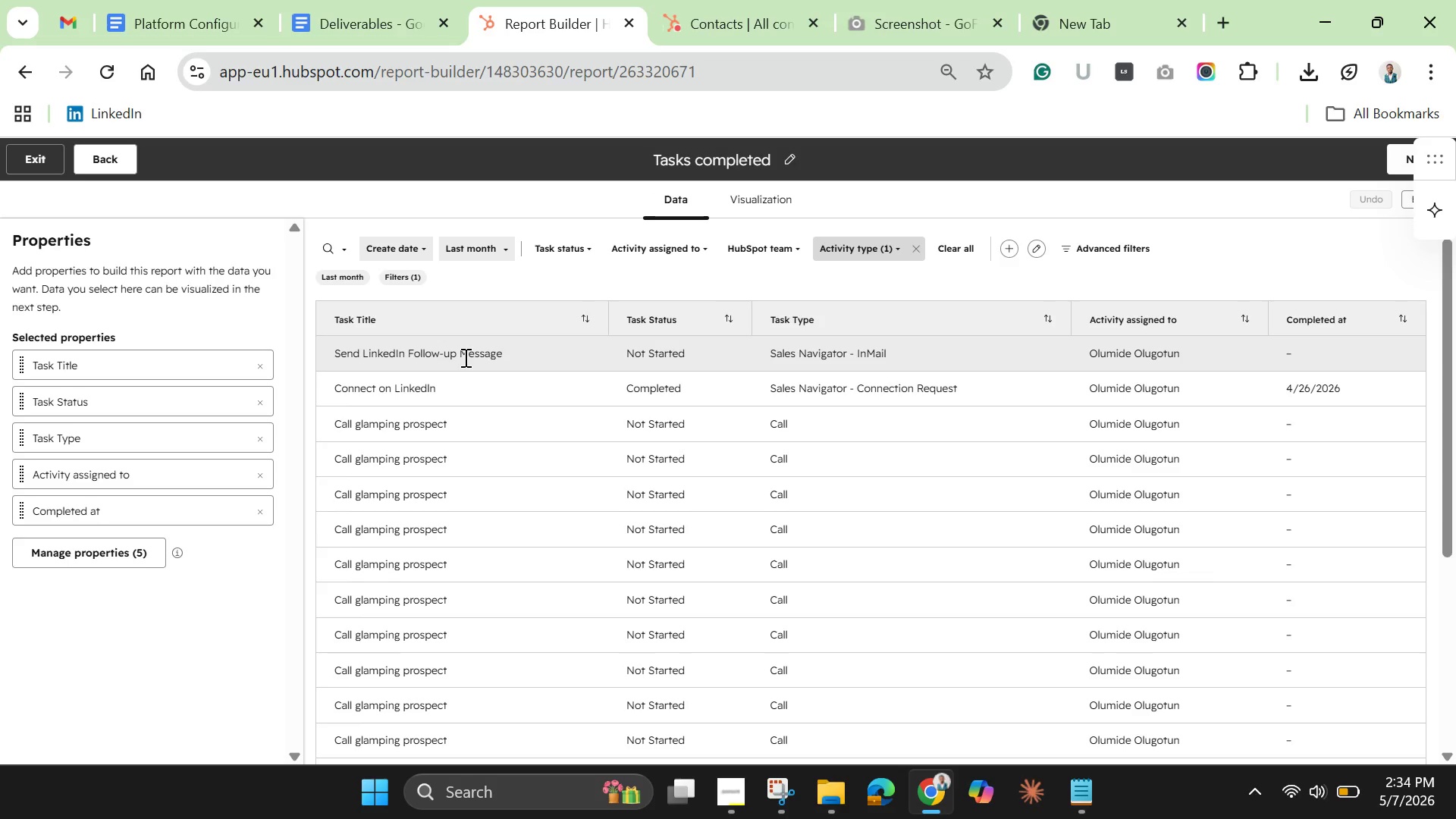 
left_click([464, 357])
 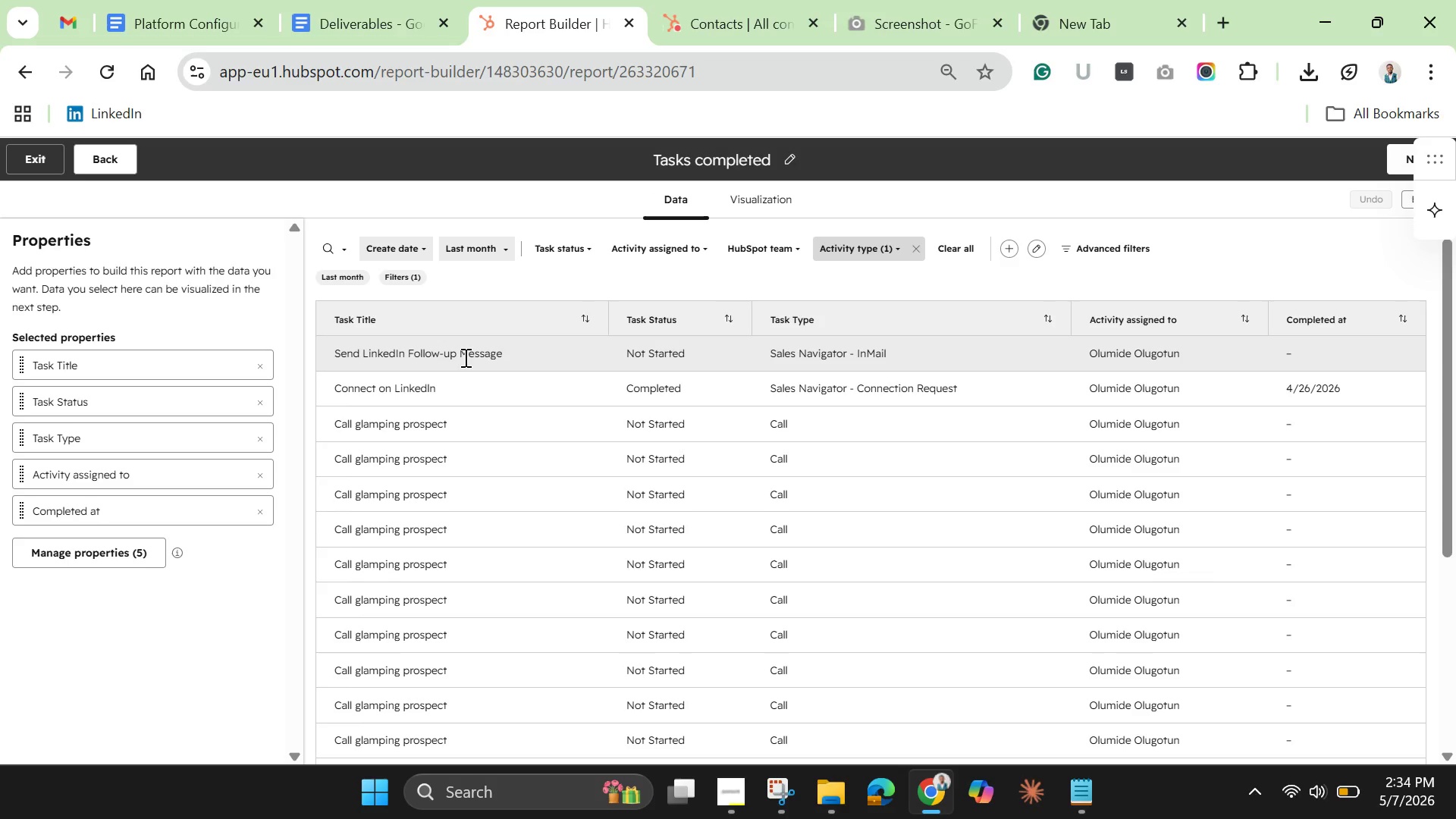 
left_click([464, 357])
 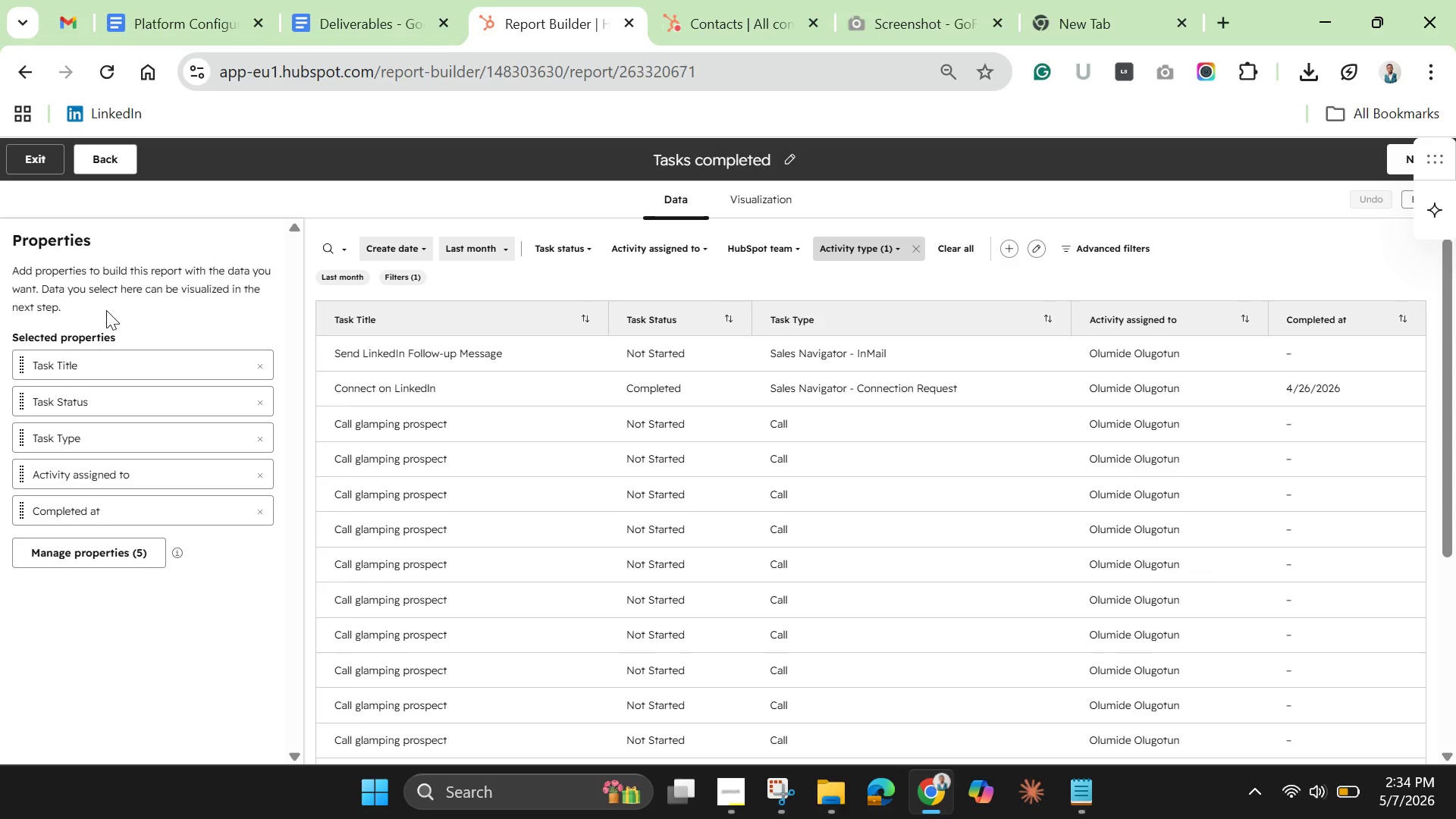 
scroll: coordinate [108, 327], scroll_direction: down, amount: 3.0
 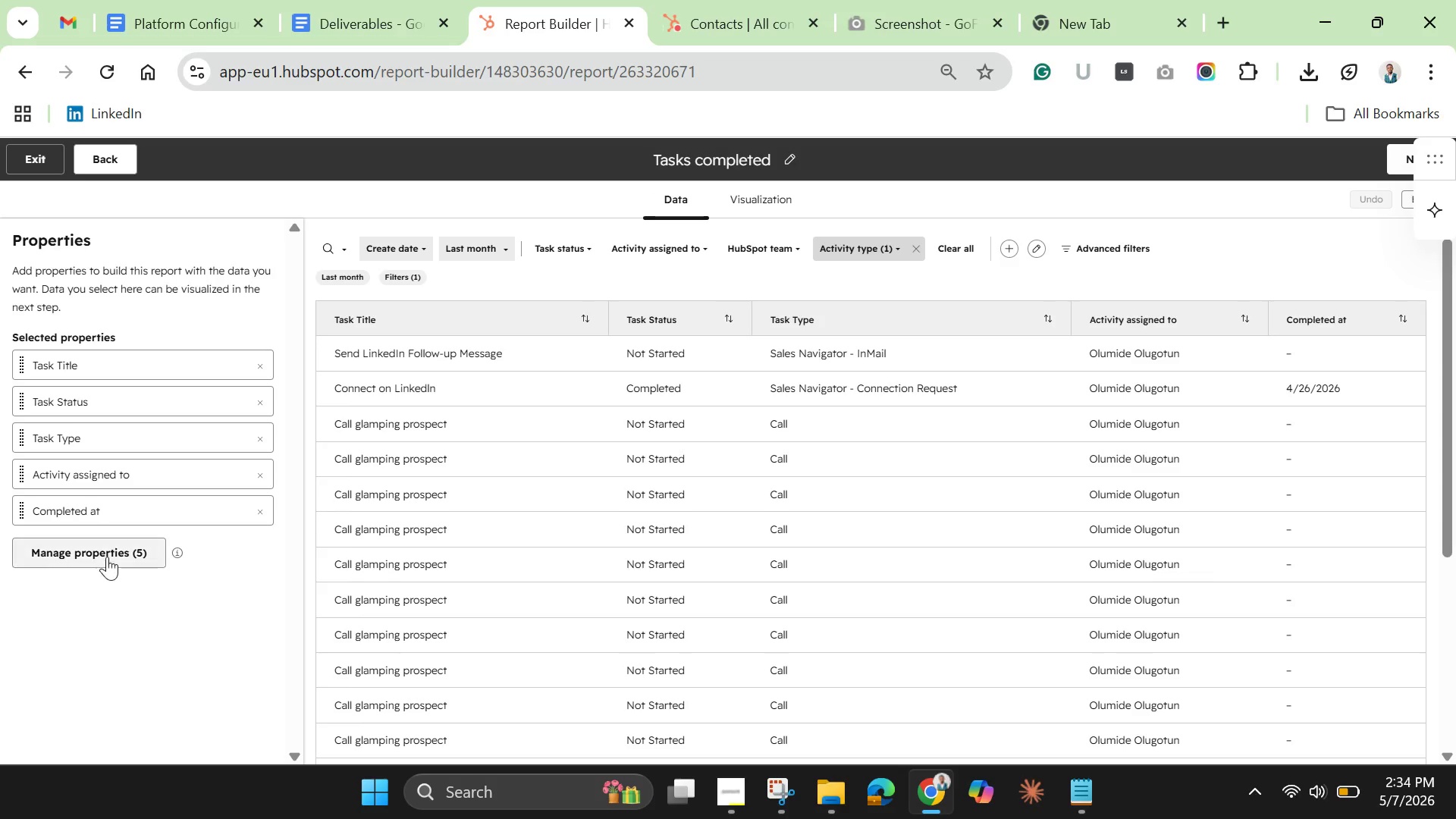 
left_click([107, 555])
 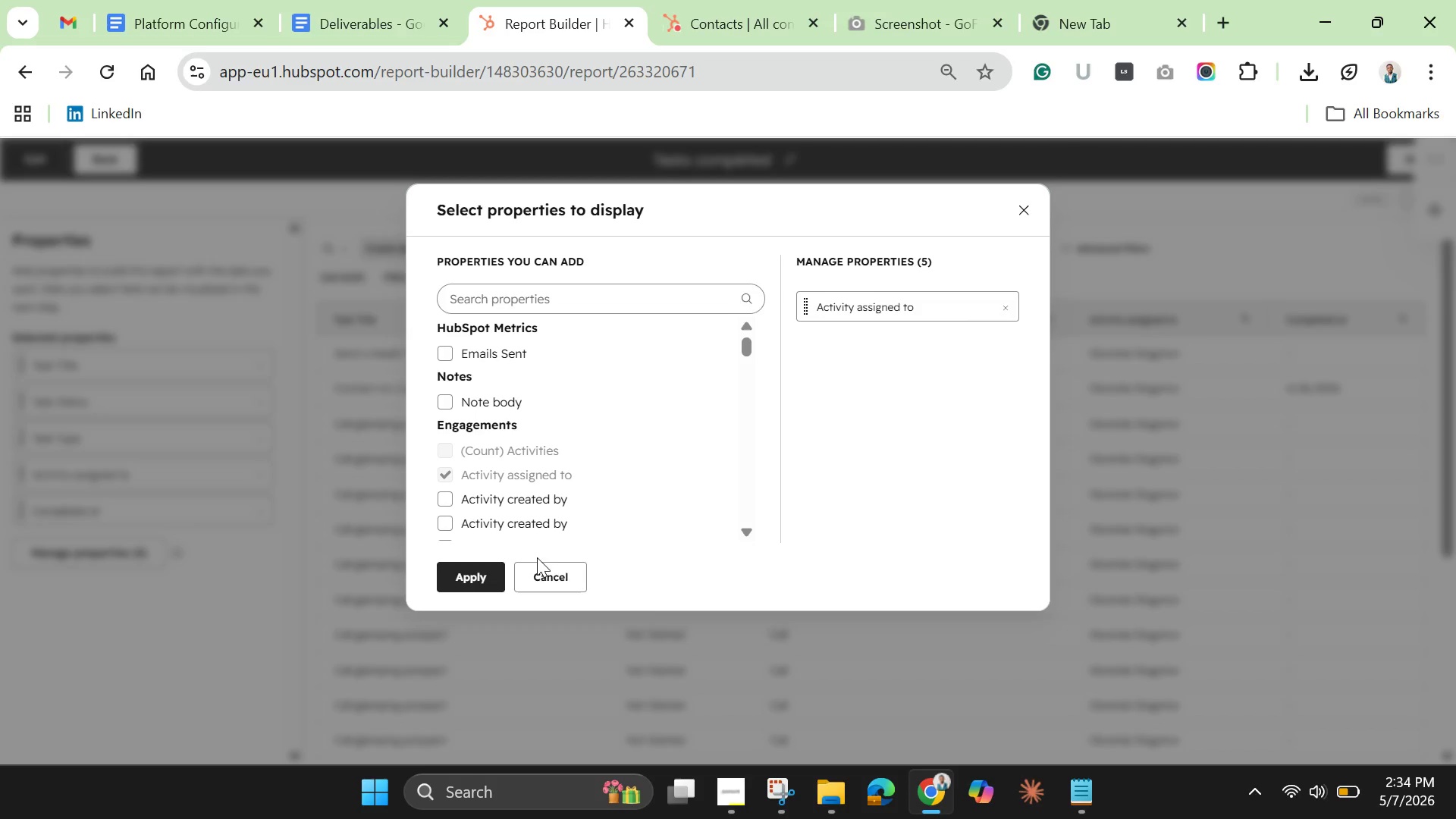 
left_click([557, 570])
 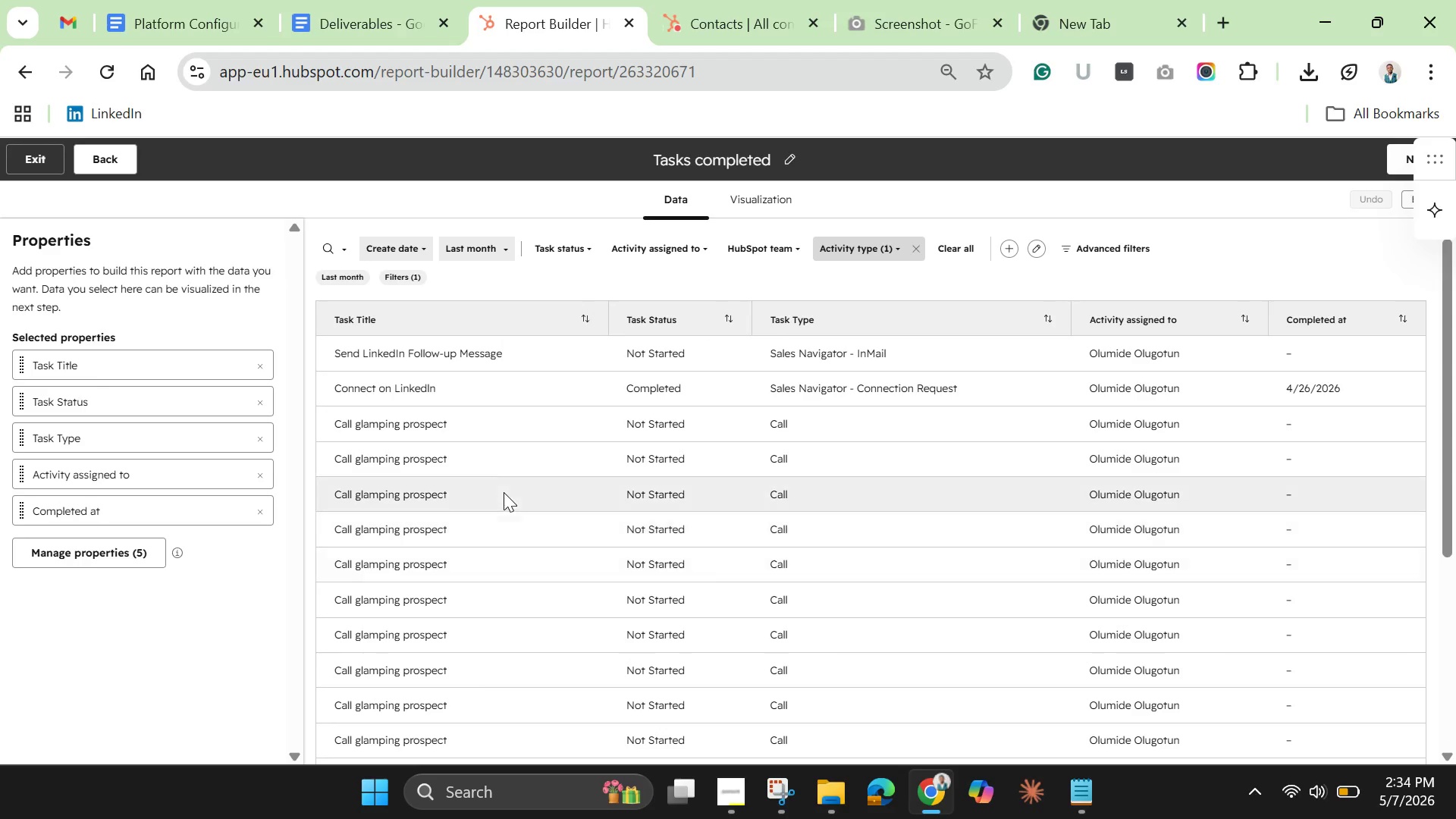 
scroll: coordinate [483, 463], scroll_direction: up, amount: 3.0
 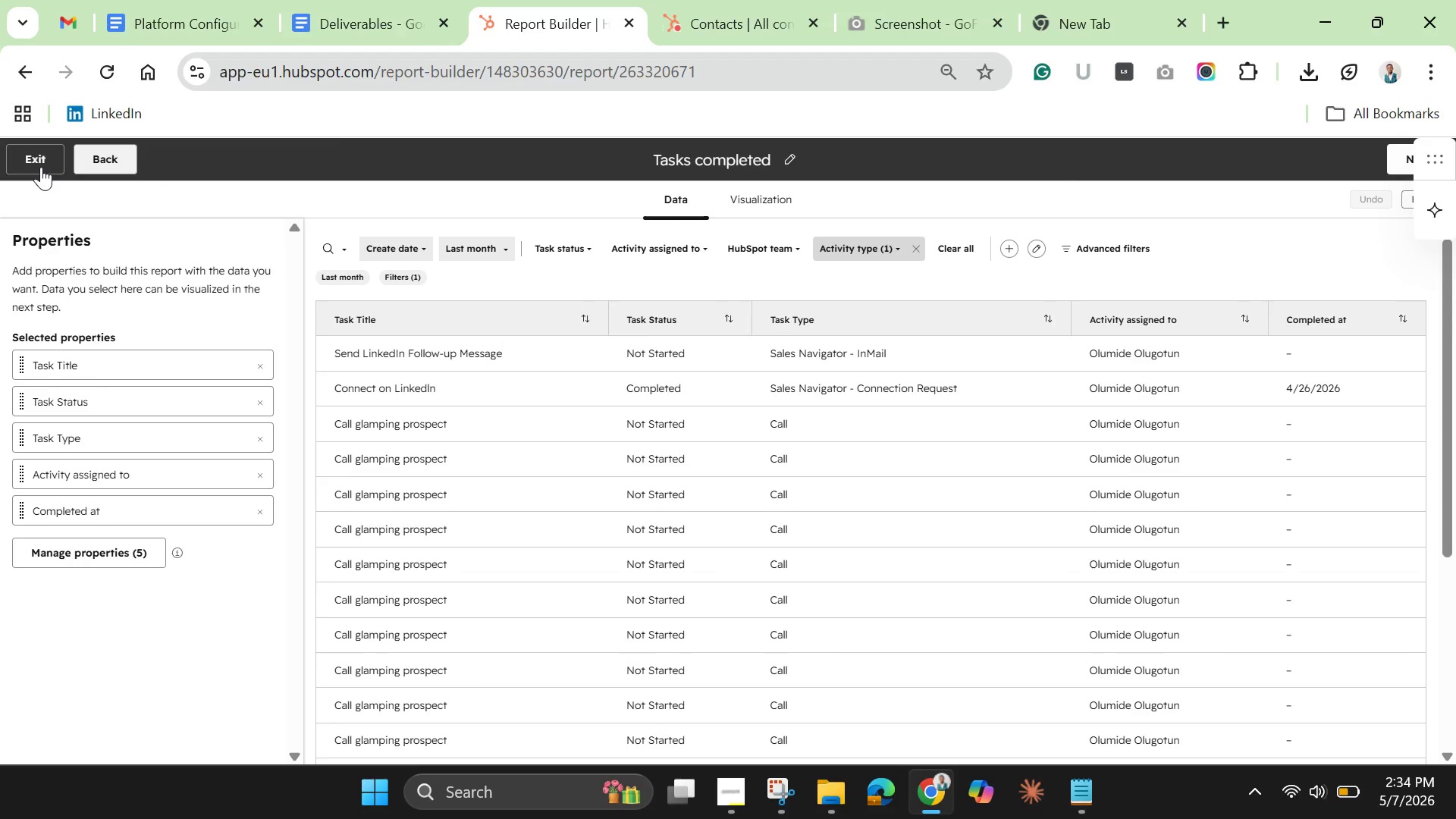 
left_click([38, 167])
 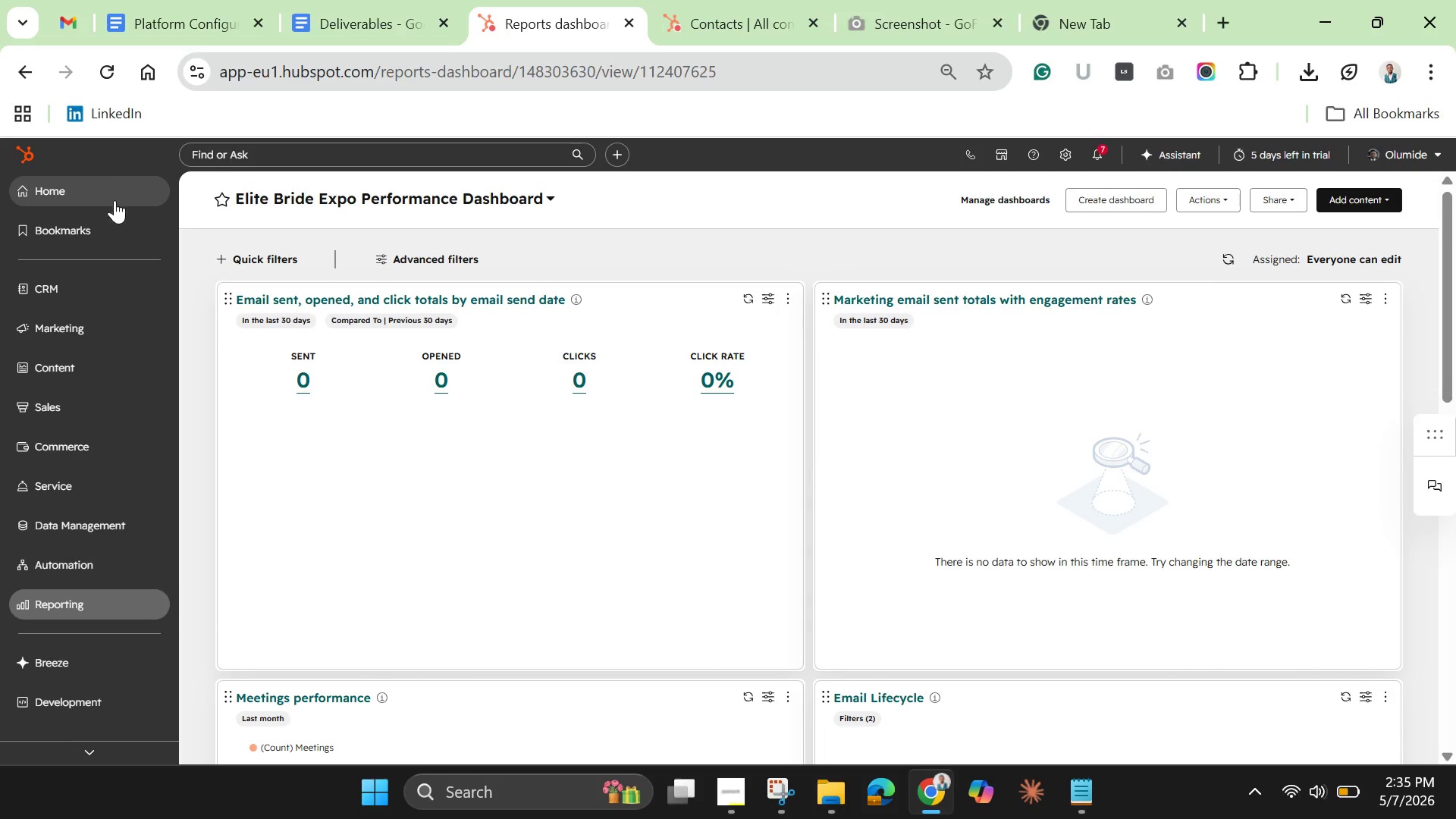 
wait(17.67)
 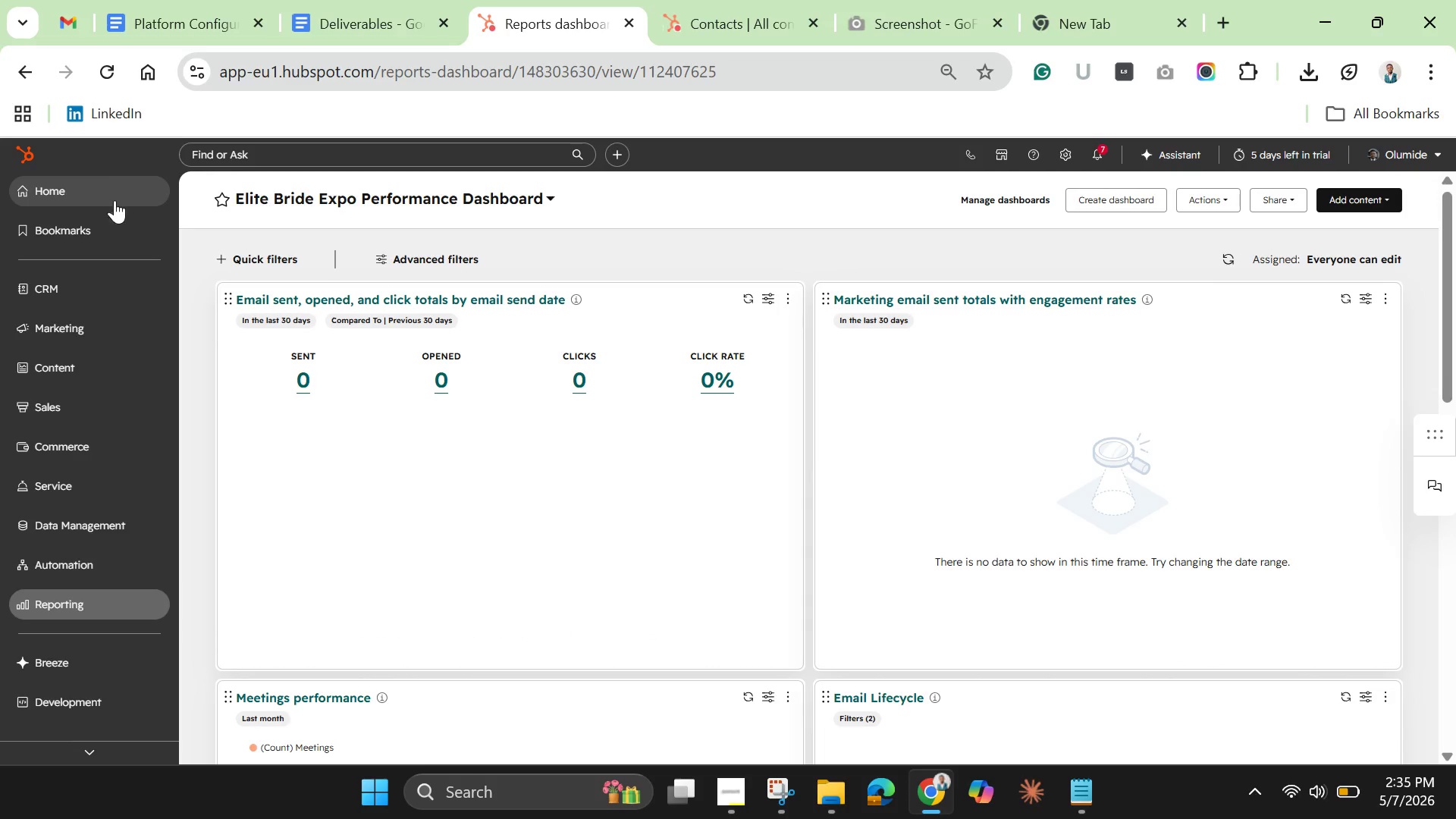 
left_click([508, 197])
 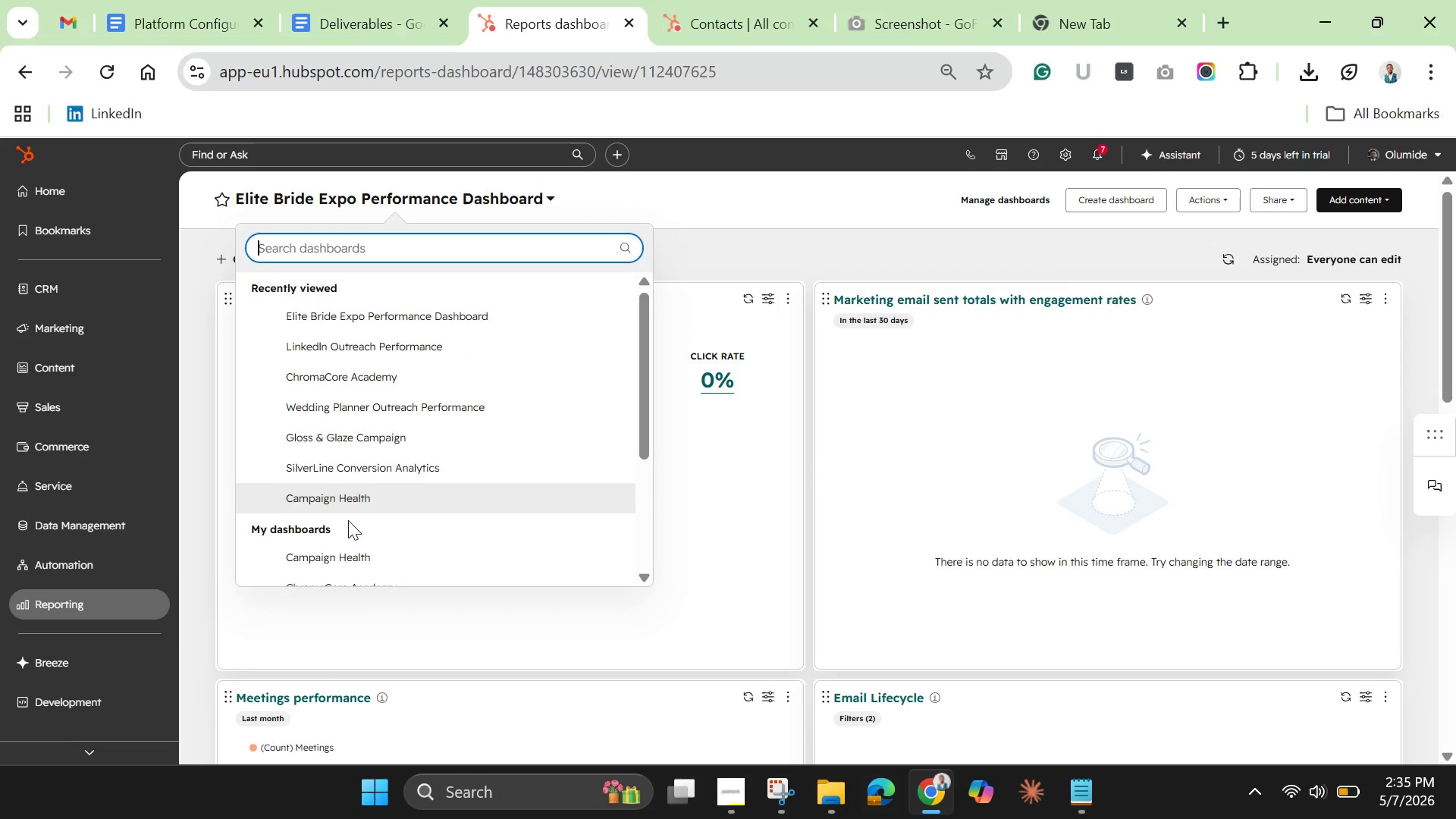 
left_click([337, 341])
 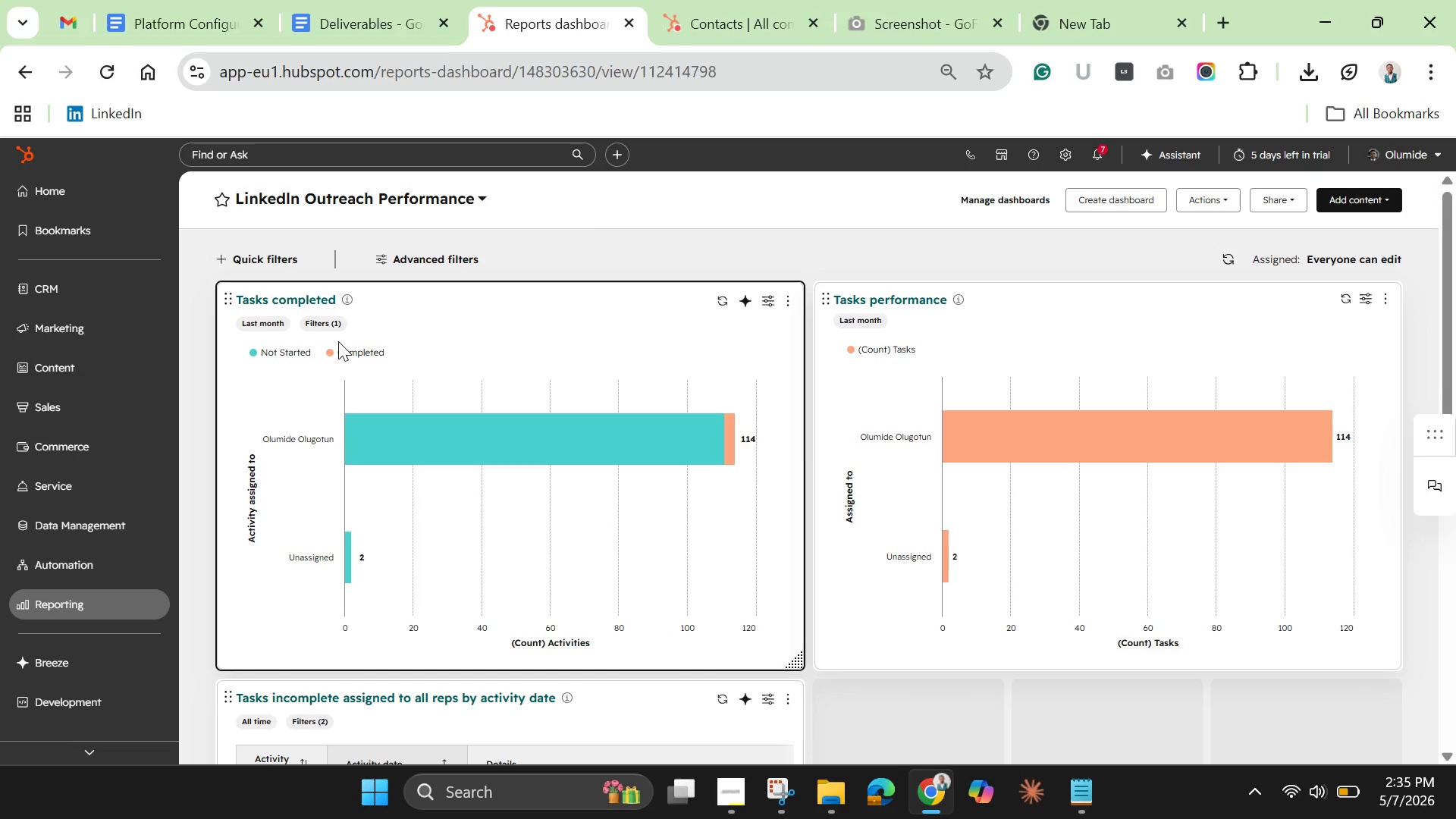 
wait(9.3)
 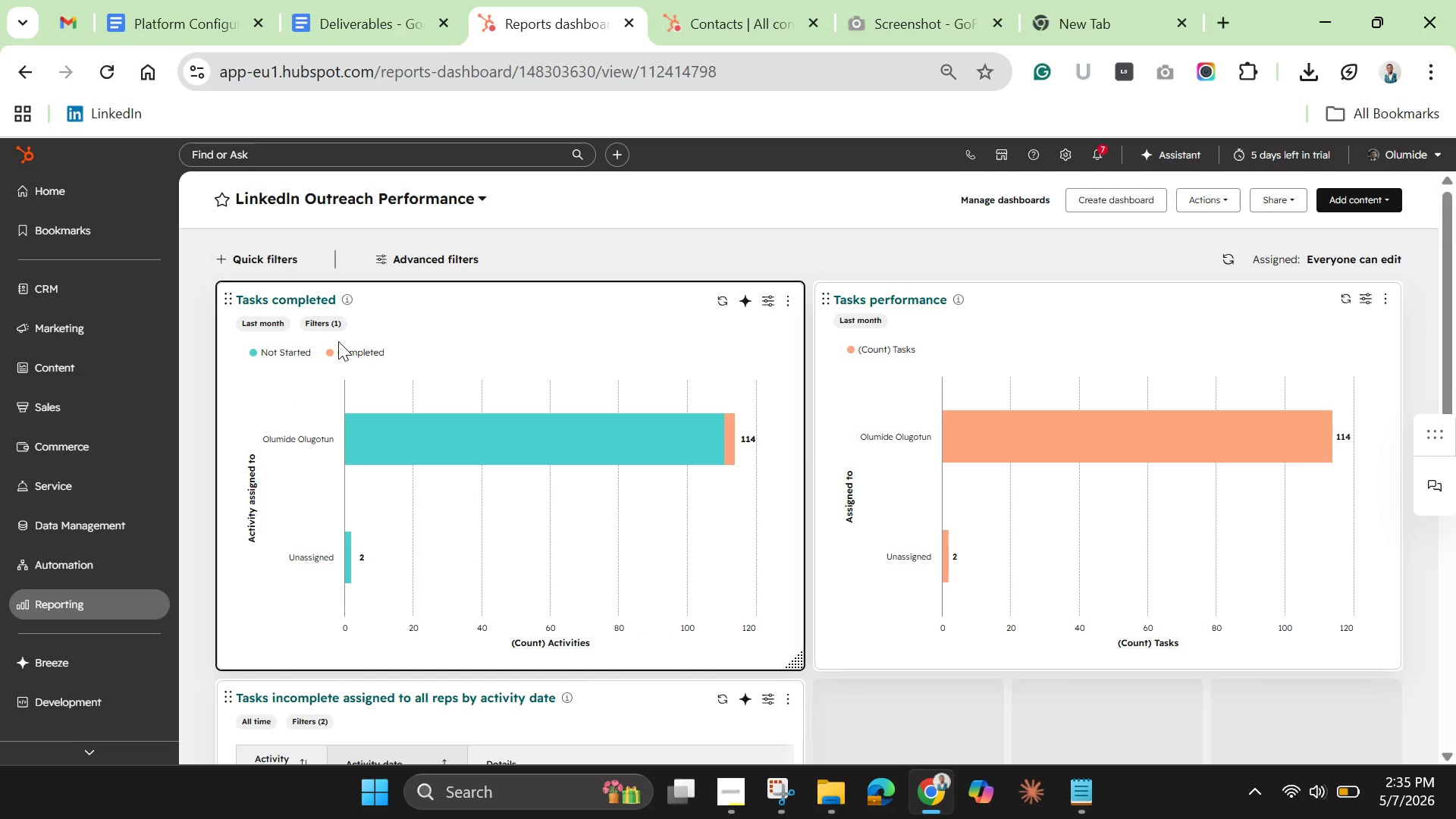 
left_click([1359, 198])
 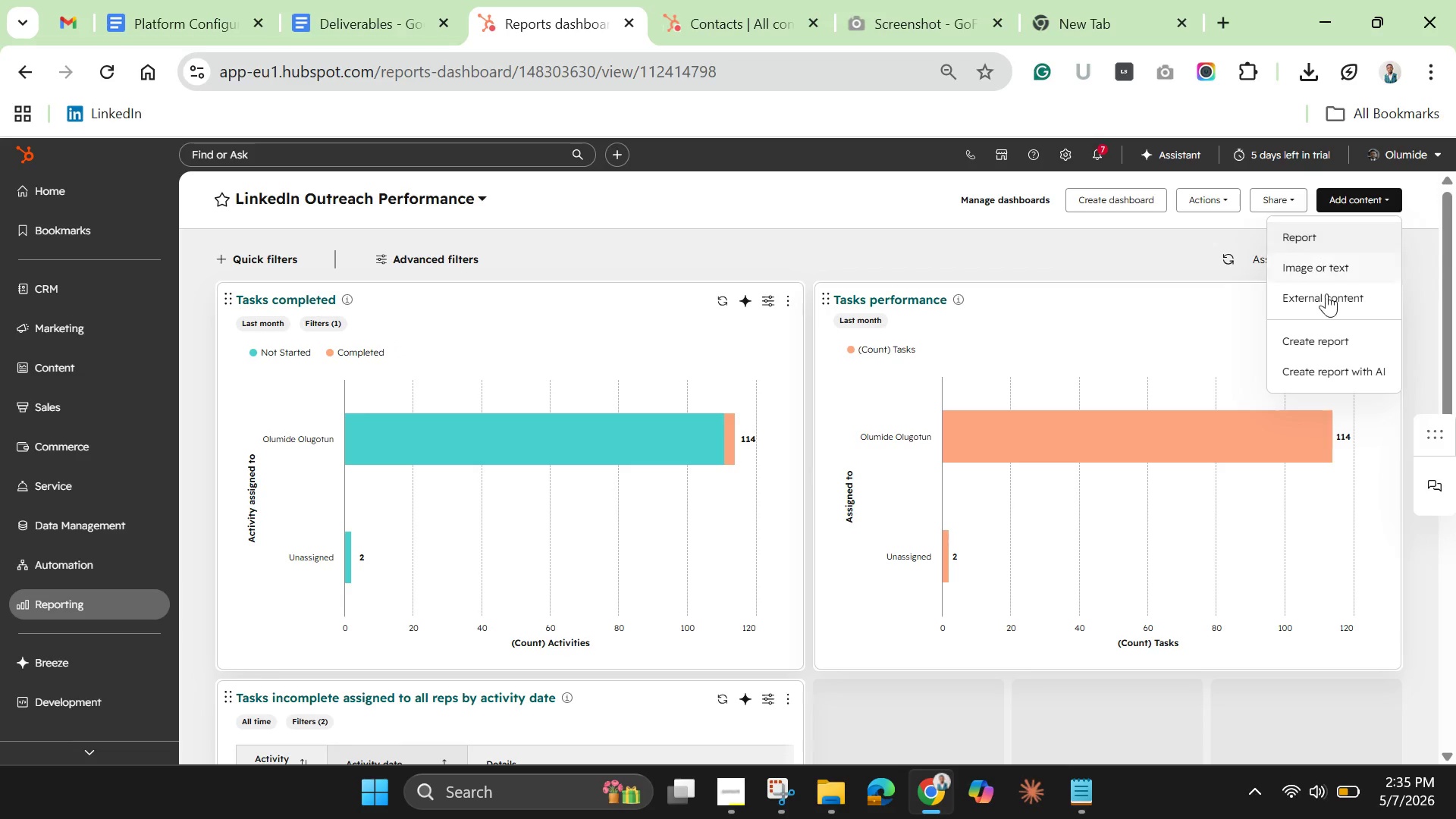 
left_click([1321, 334])
 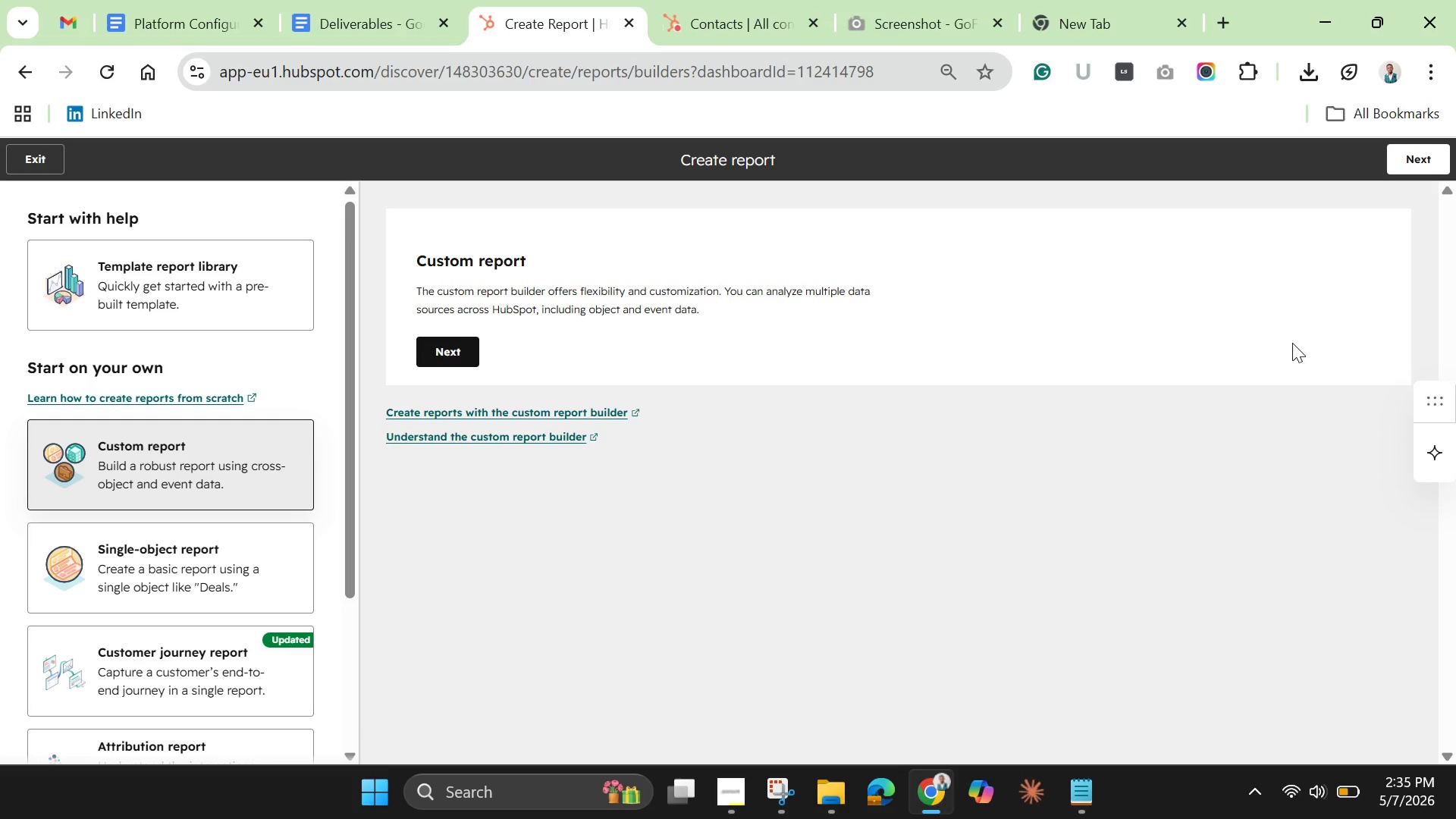 
wait(23.28)
 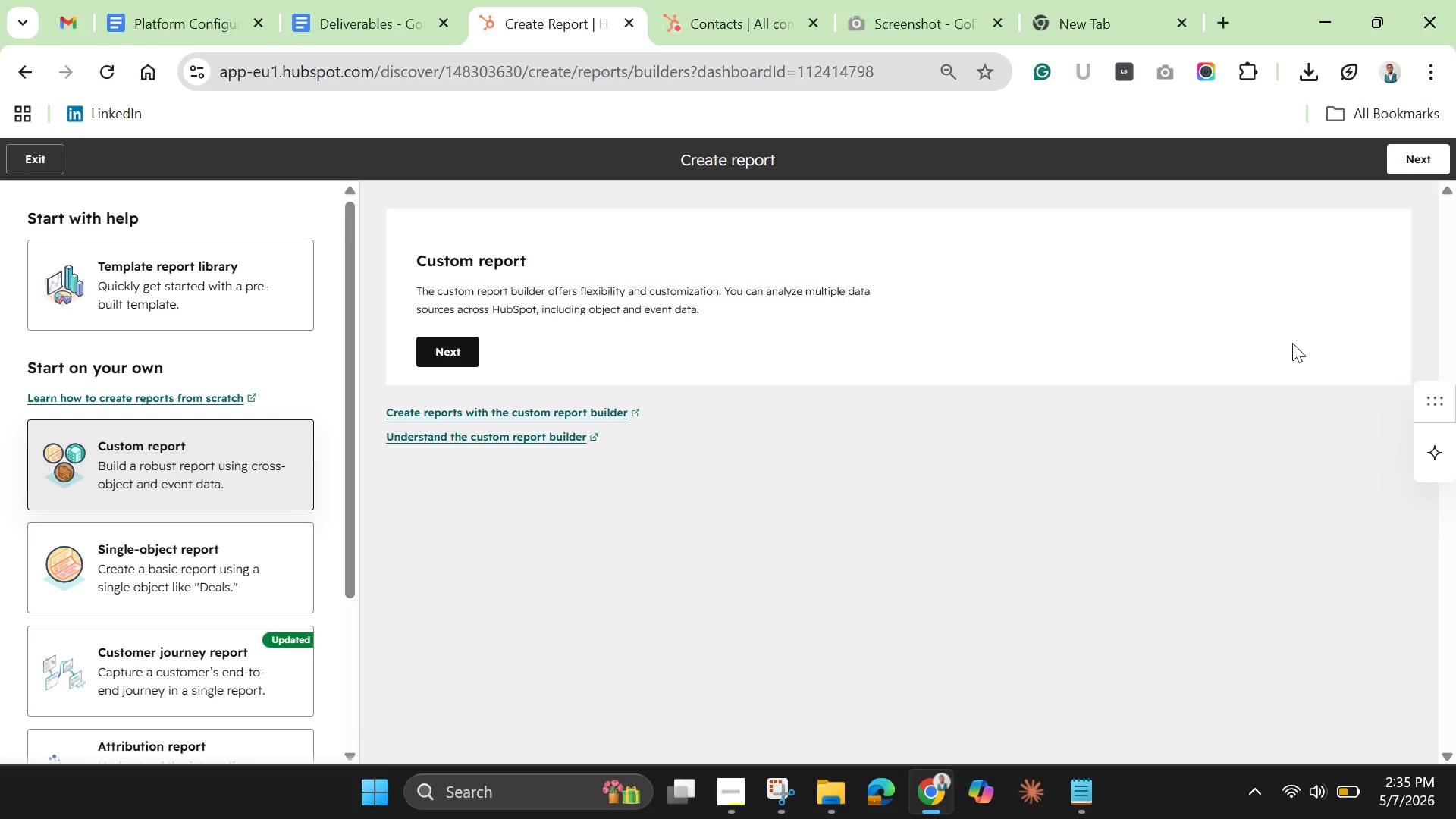 
left_click([167, 580])
 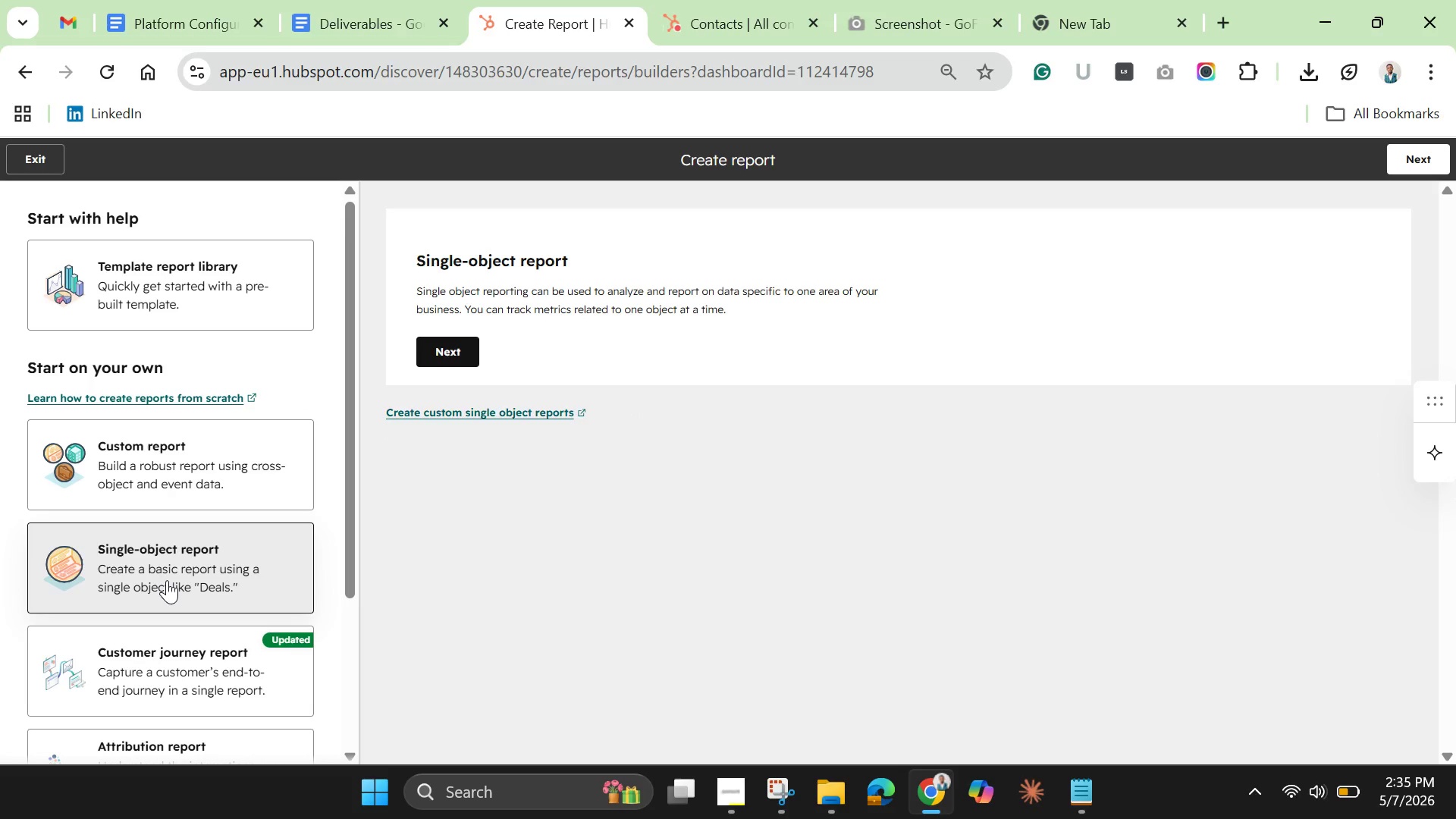 
scroll: coordinate [167, 581], scroll_direction: down, amount: 2.0
 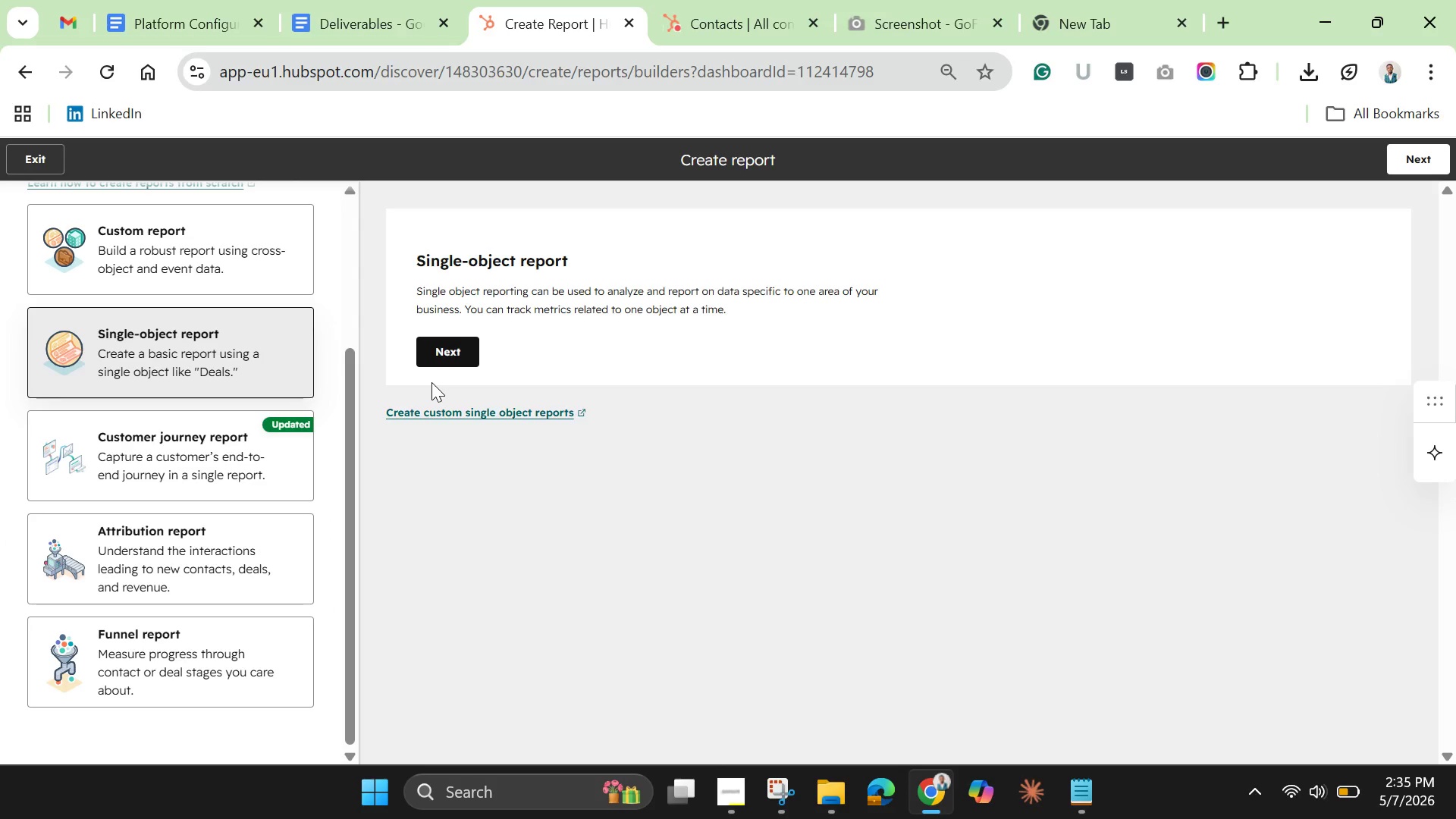 
left_click([456, 354])
 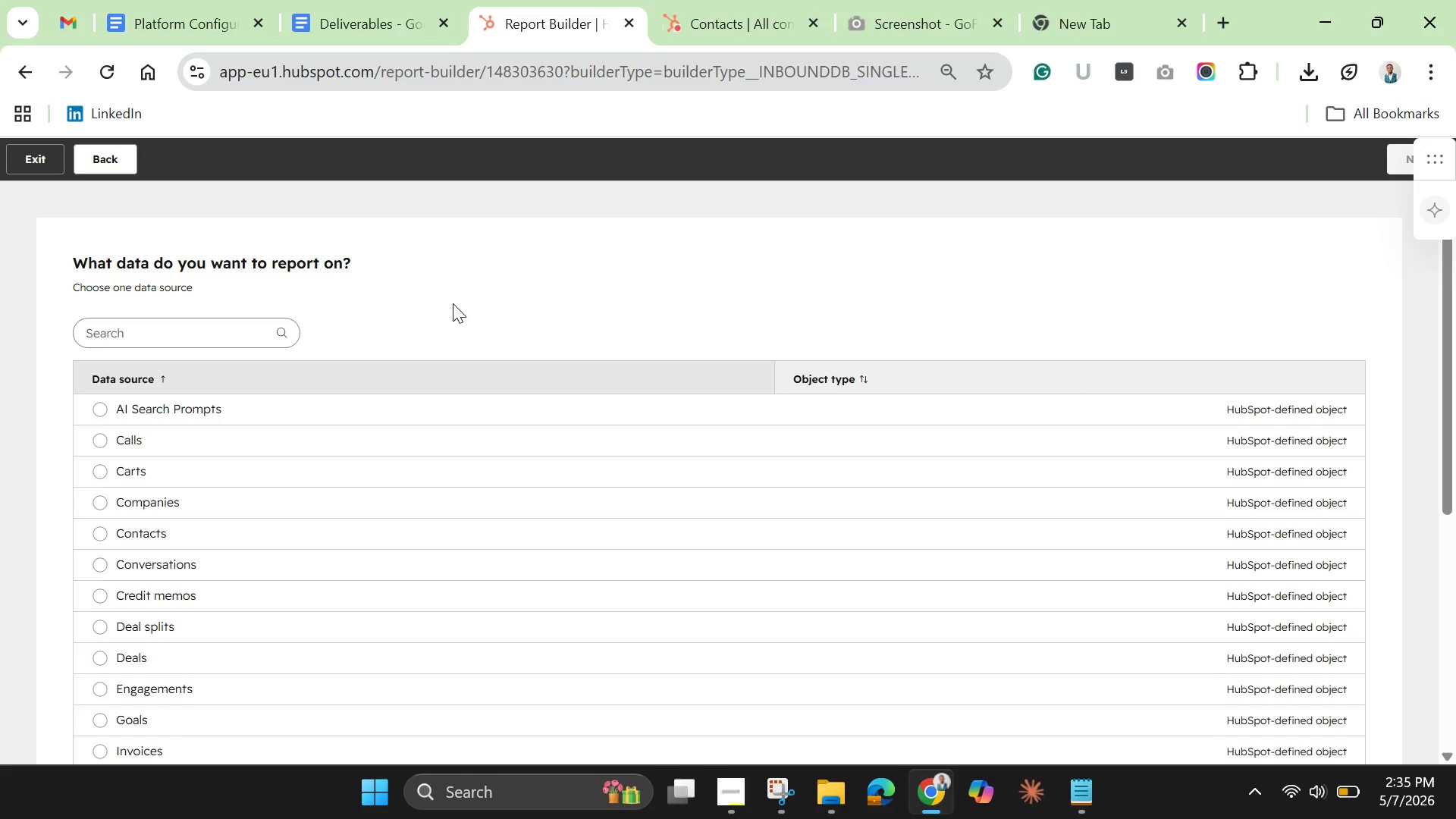 
wait(13.16)
 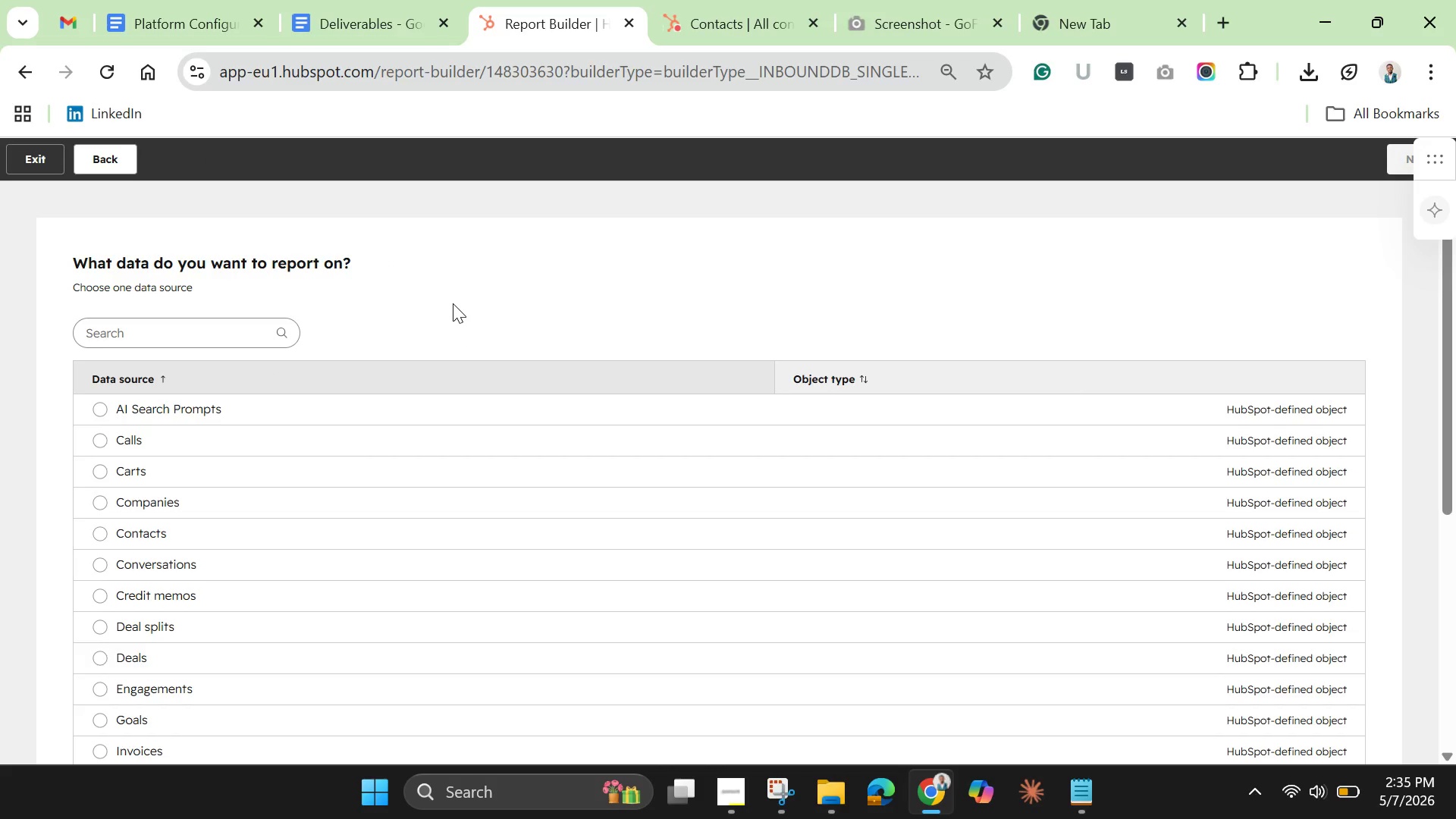 
scroll: coordinate [301, 642], scroll_direction: down, amount: 5.0
 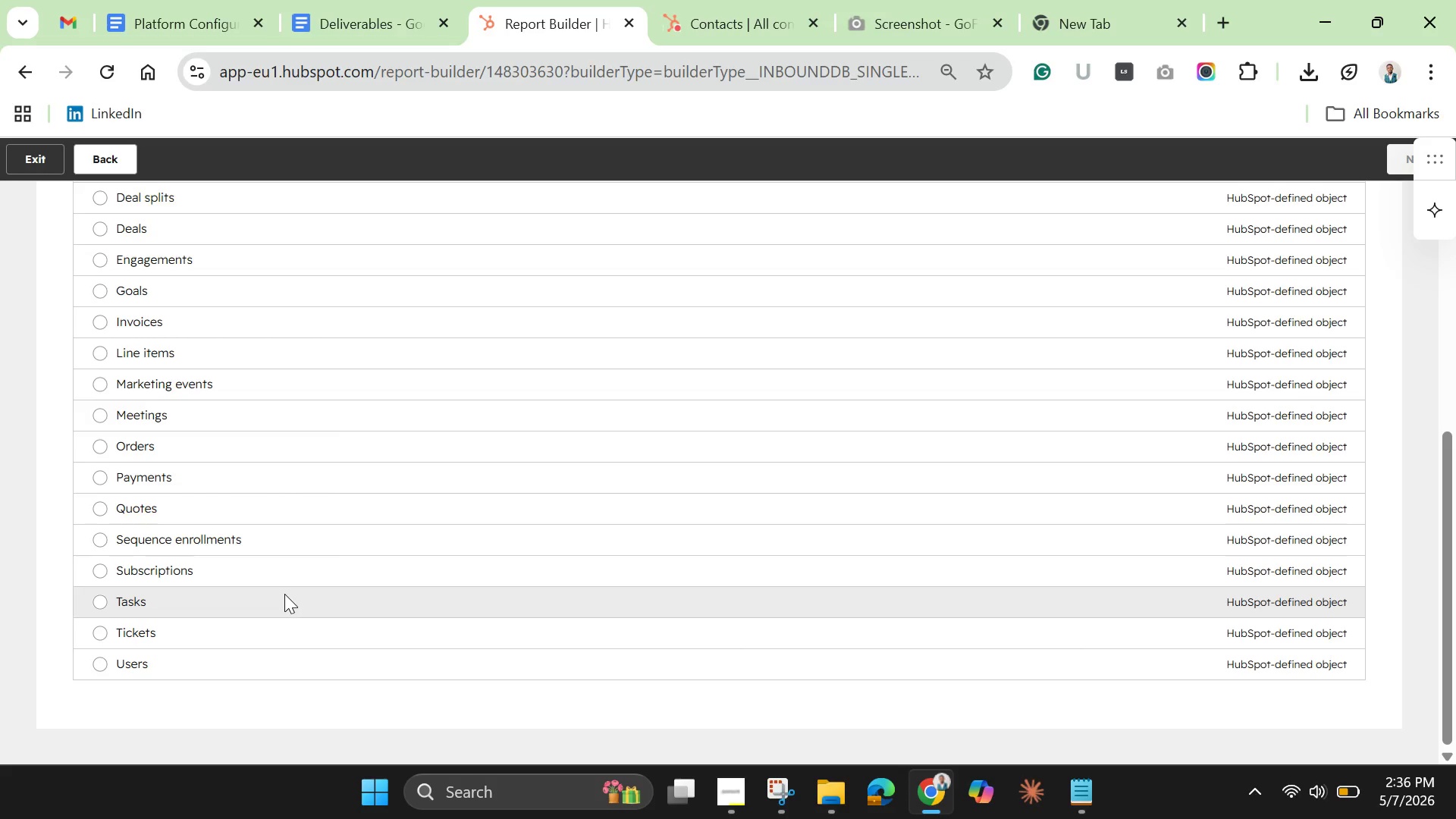 
left_click([284, 594])
 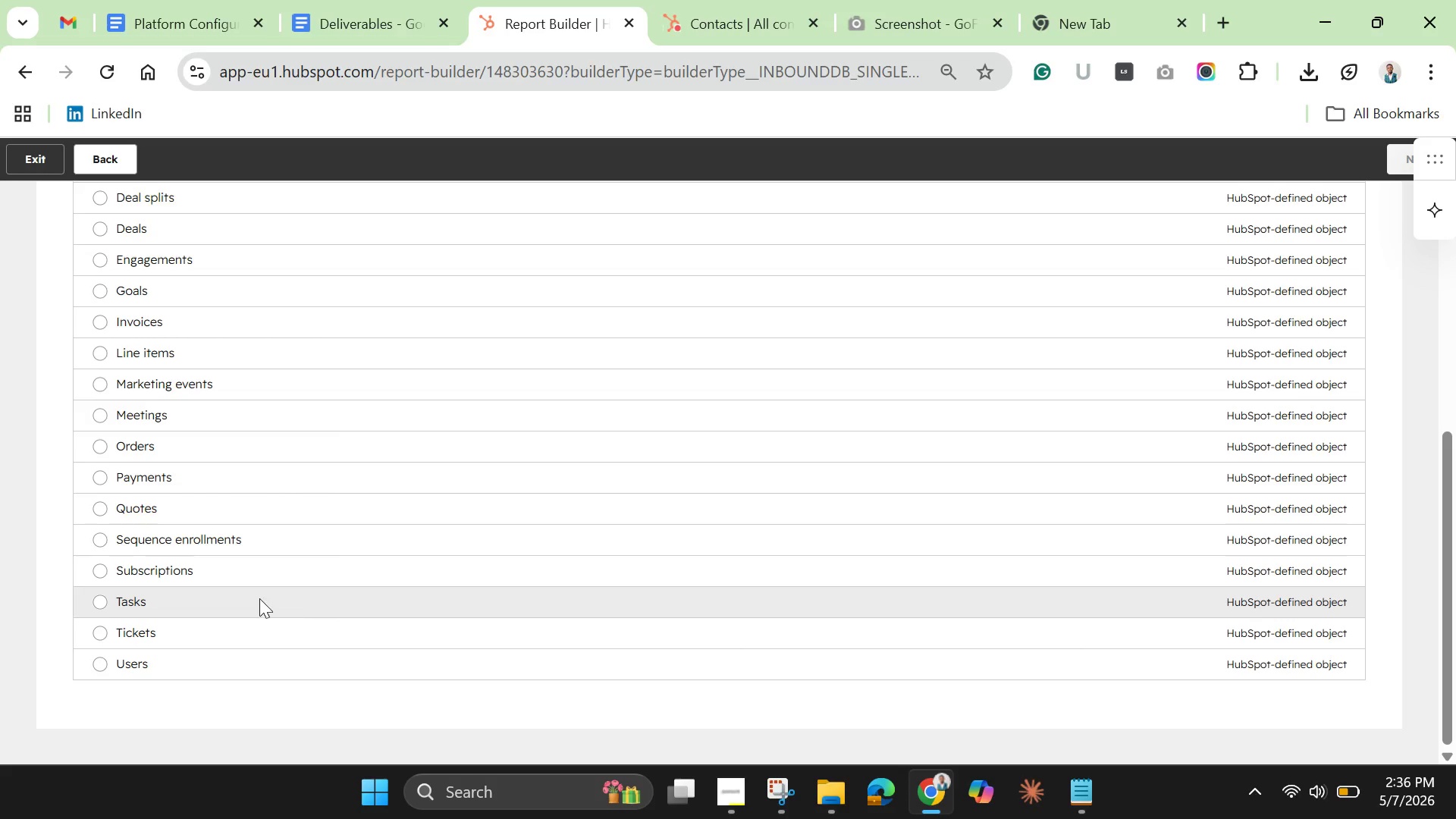 
left_click([105, 605])
 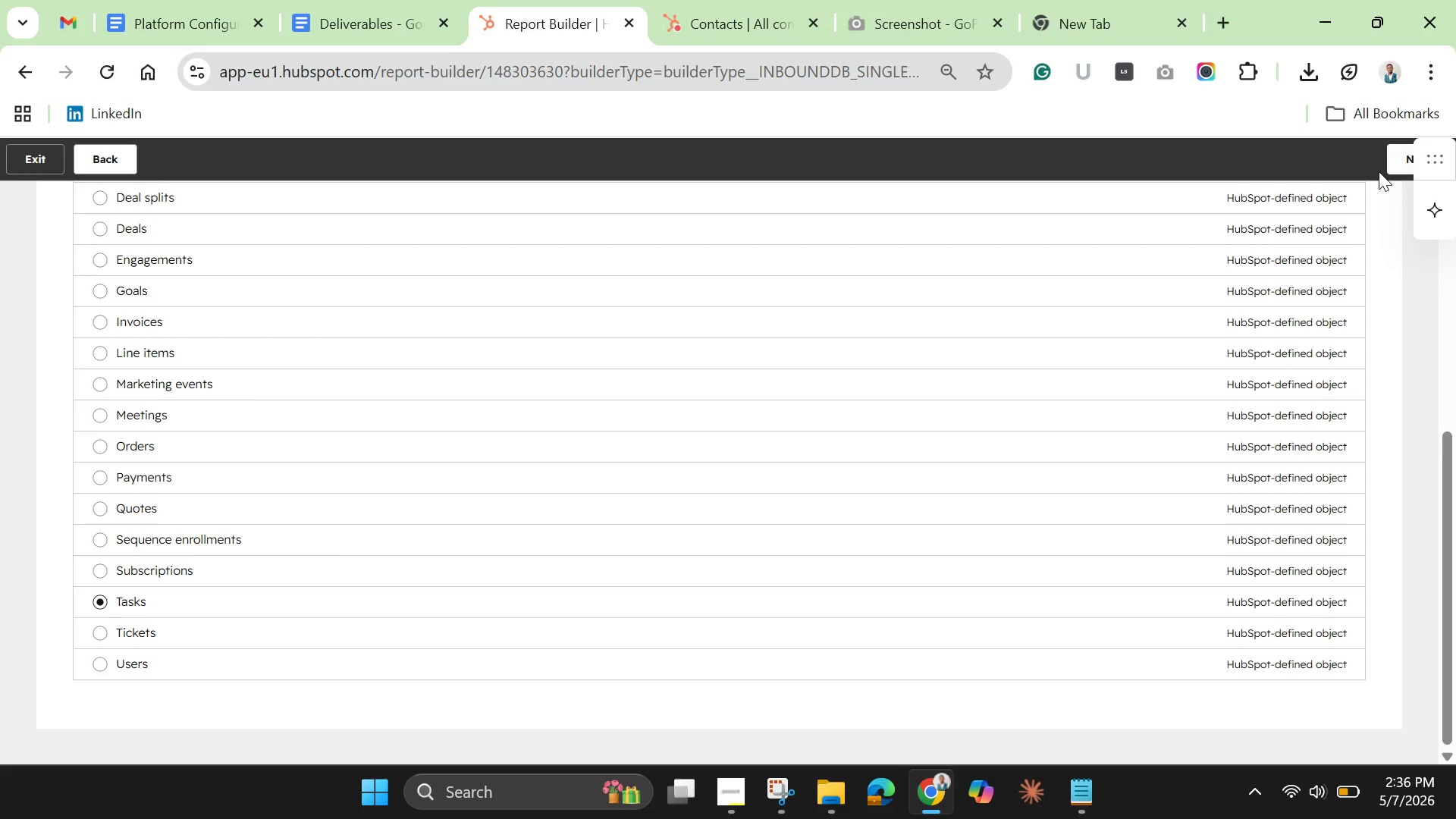 
left_click([1394, 163])
 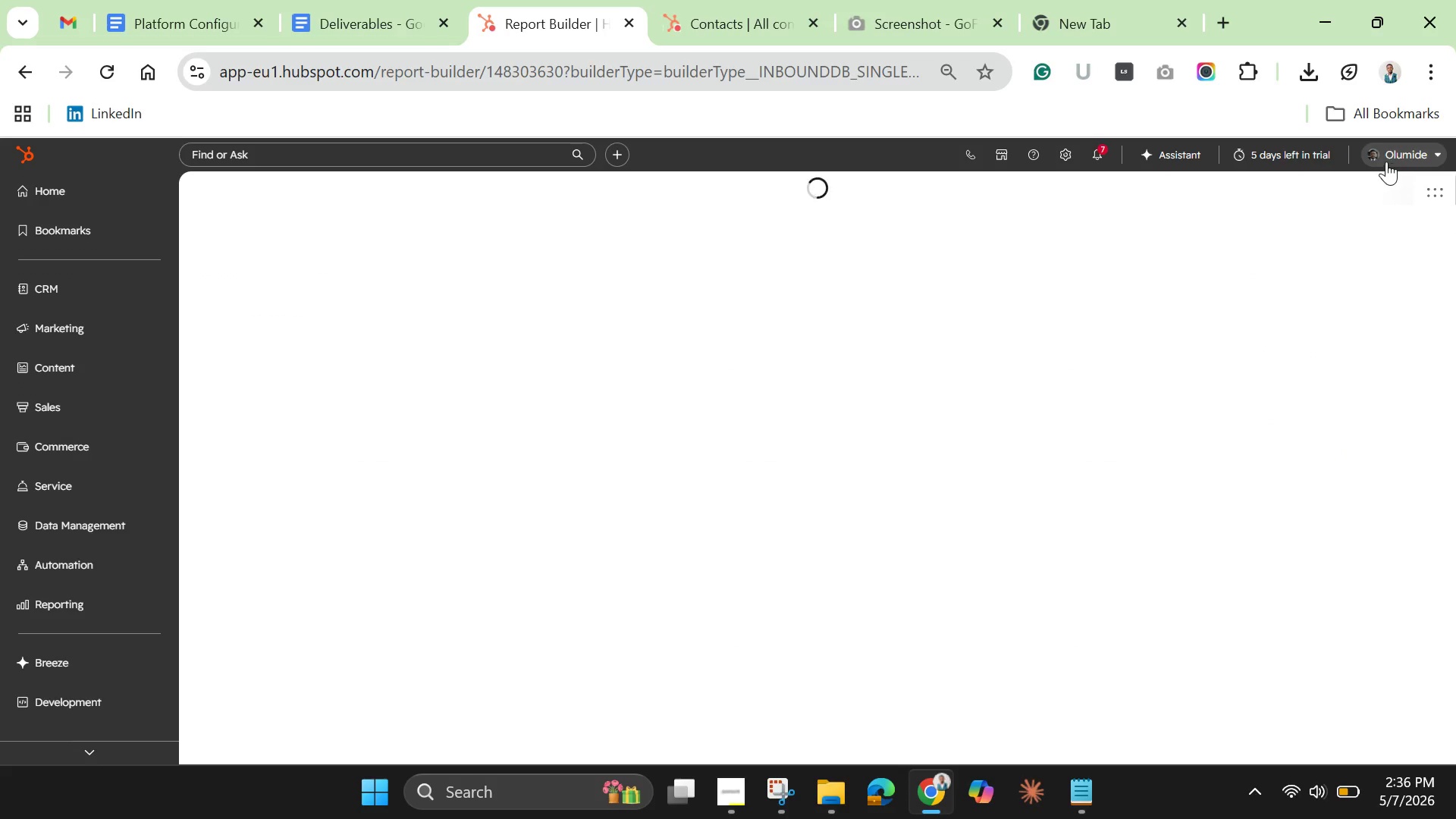 
mouse_move([1360, 159])
 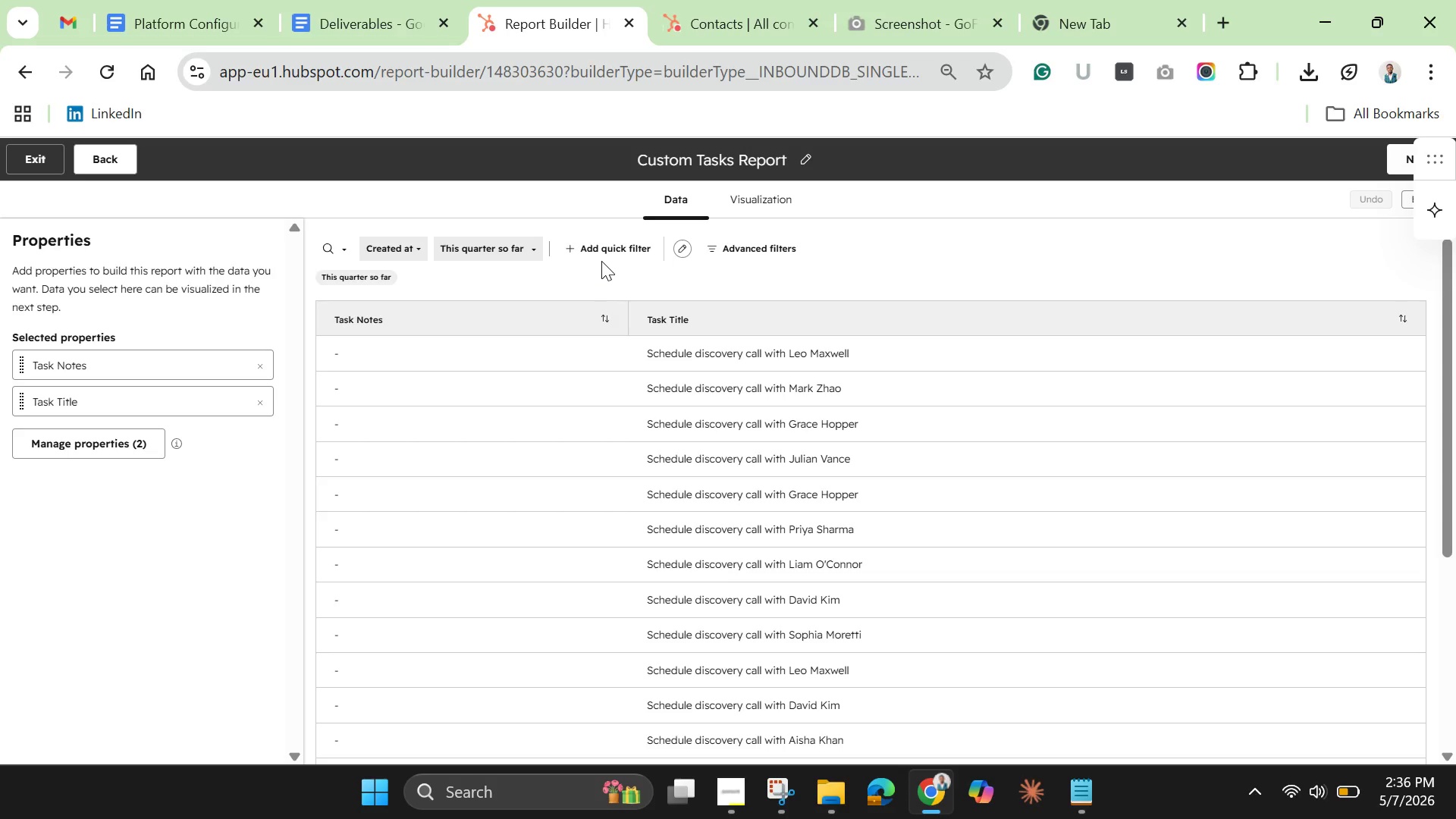 
wait(15.94)
 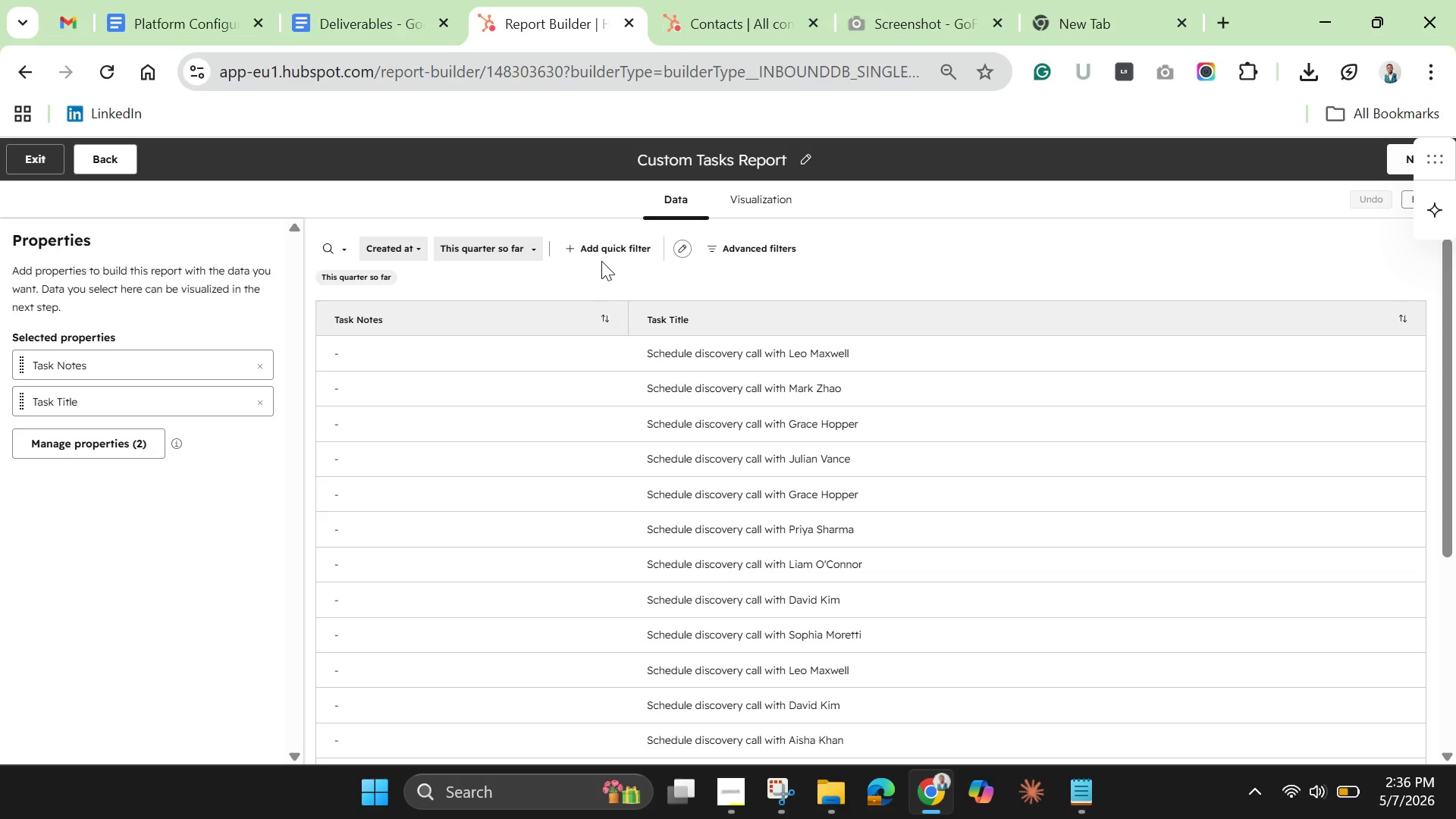 
left_click([152, 411])
 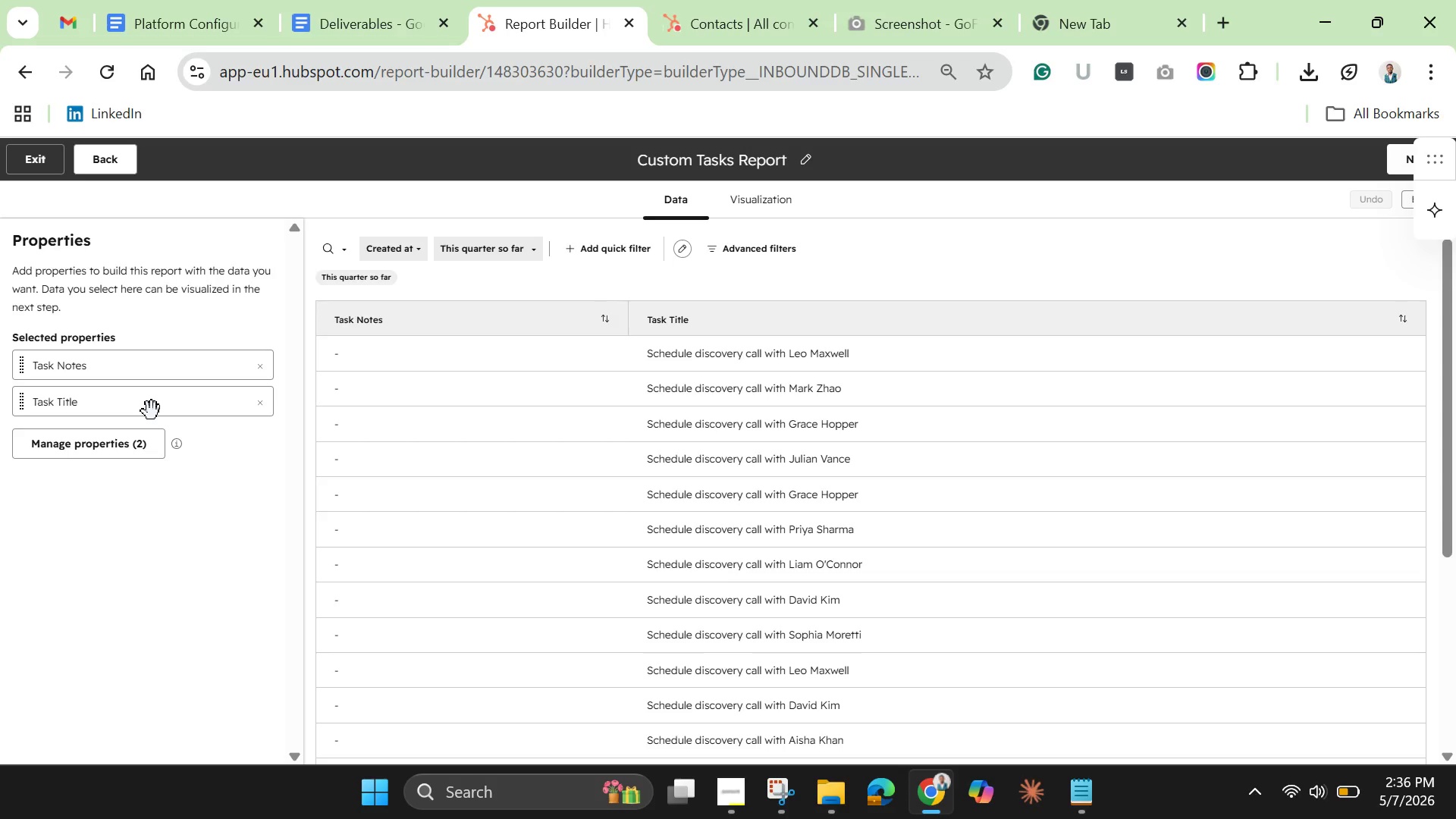 
left_click([152, 411])
 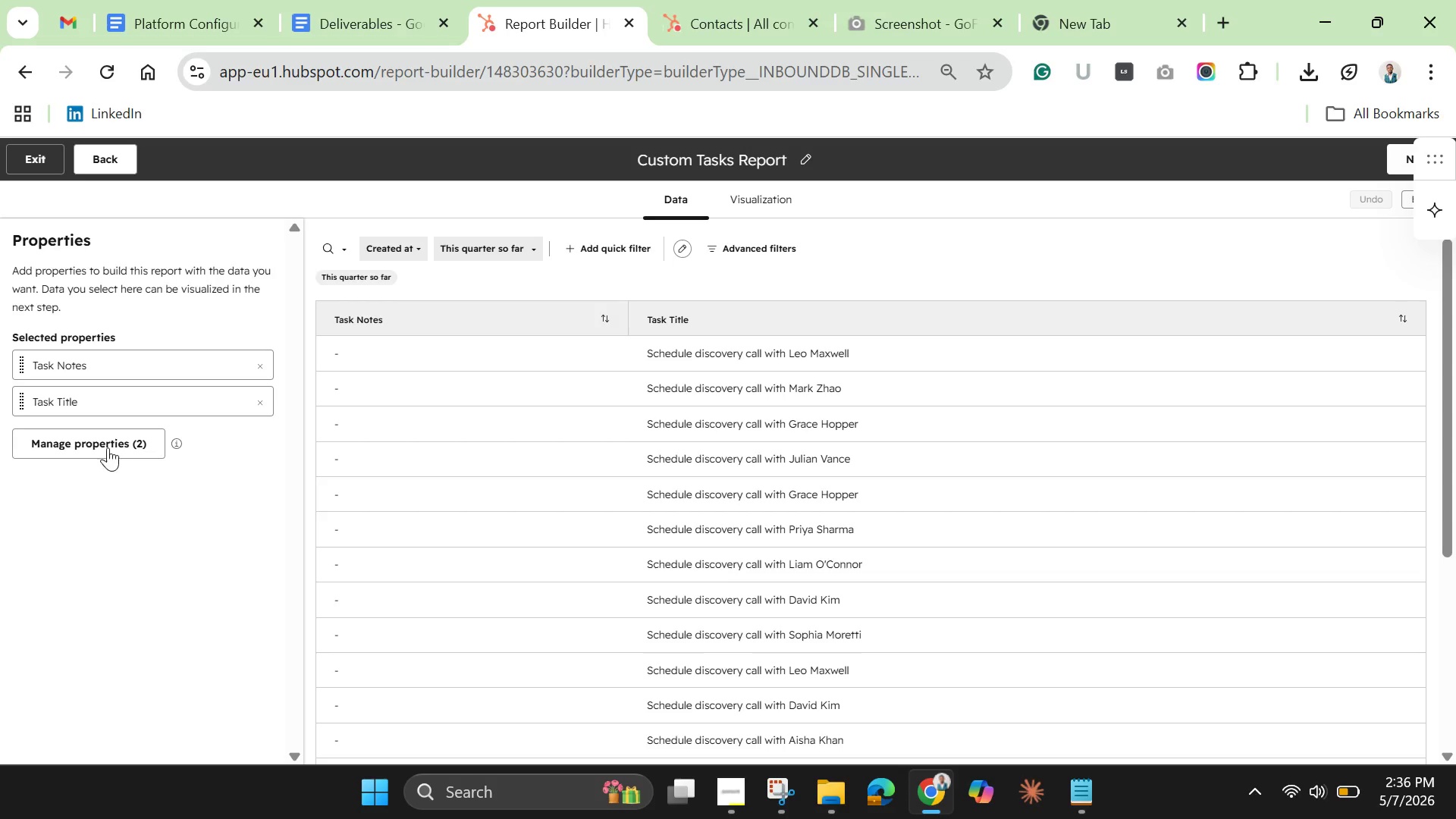 
left_click([105, 444])
 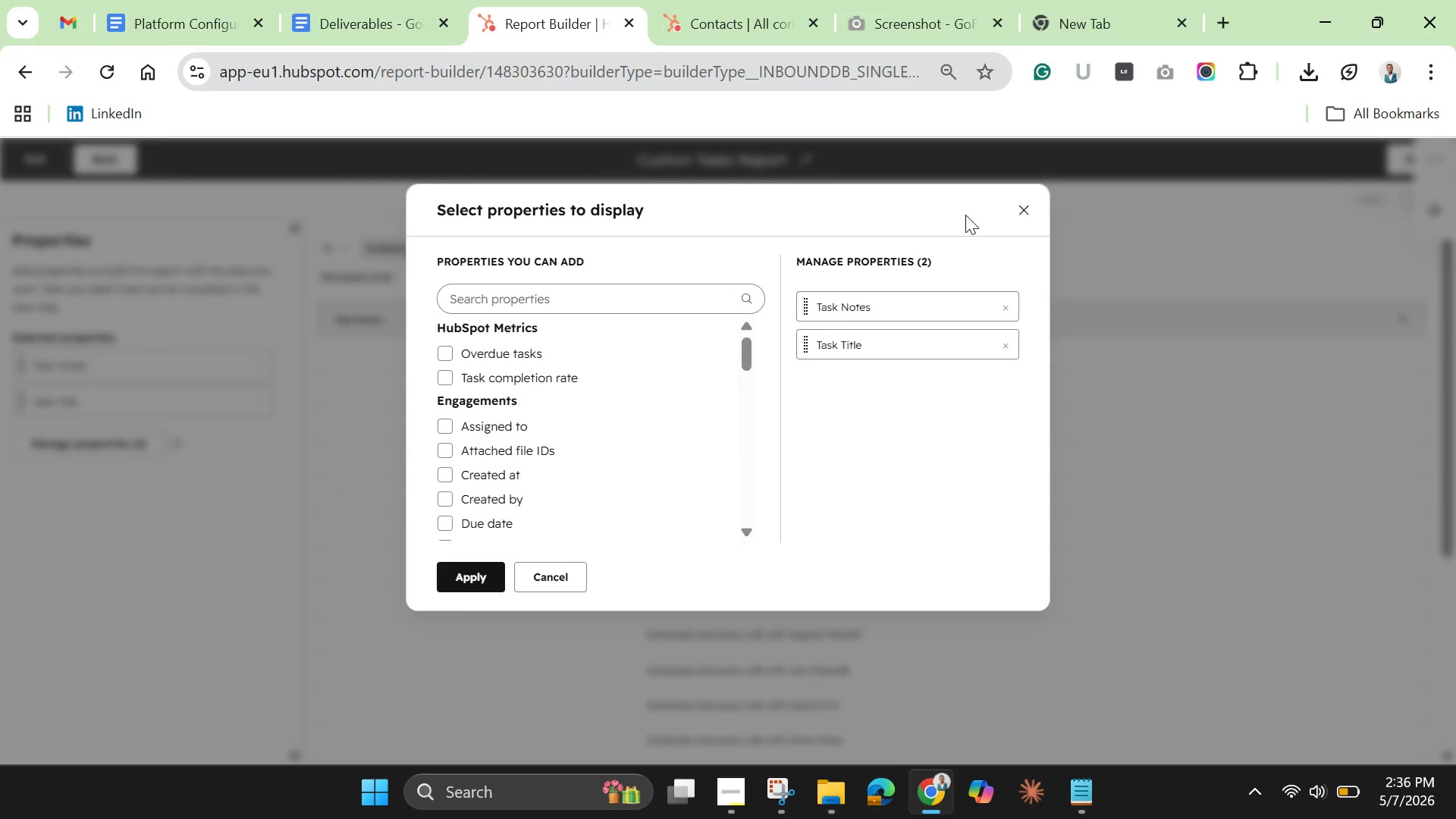 
left_click([1020, 206])
 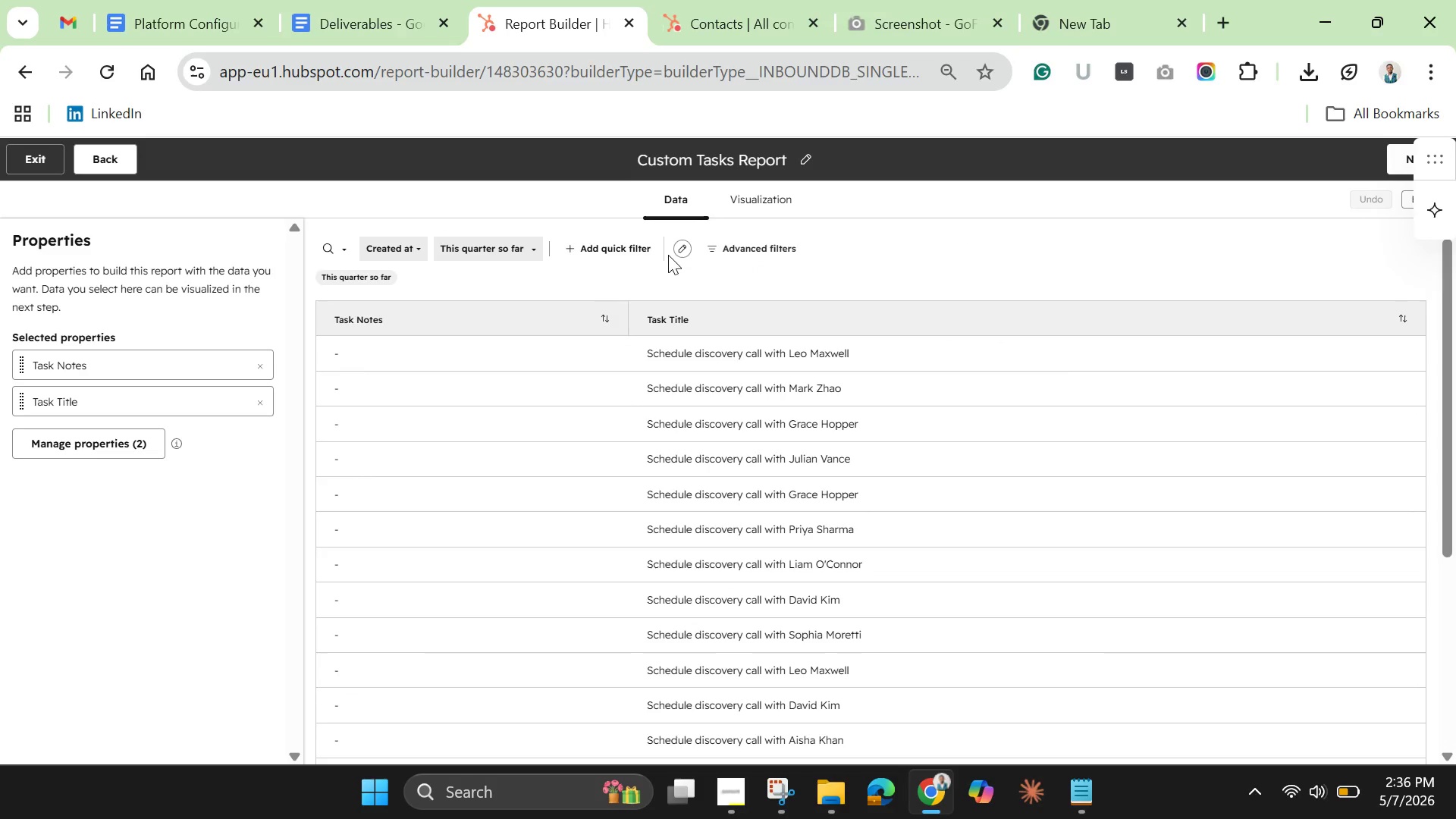 
left_click([734, 248])
 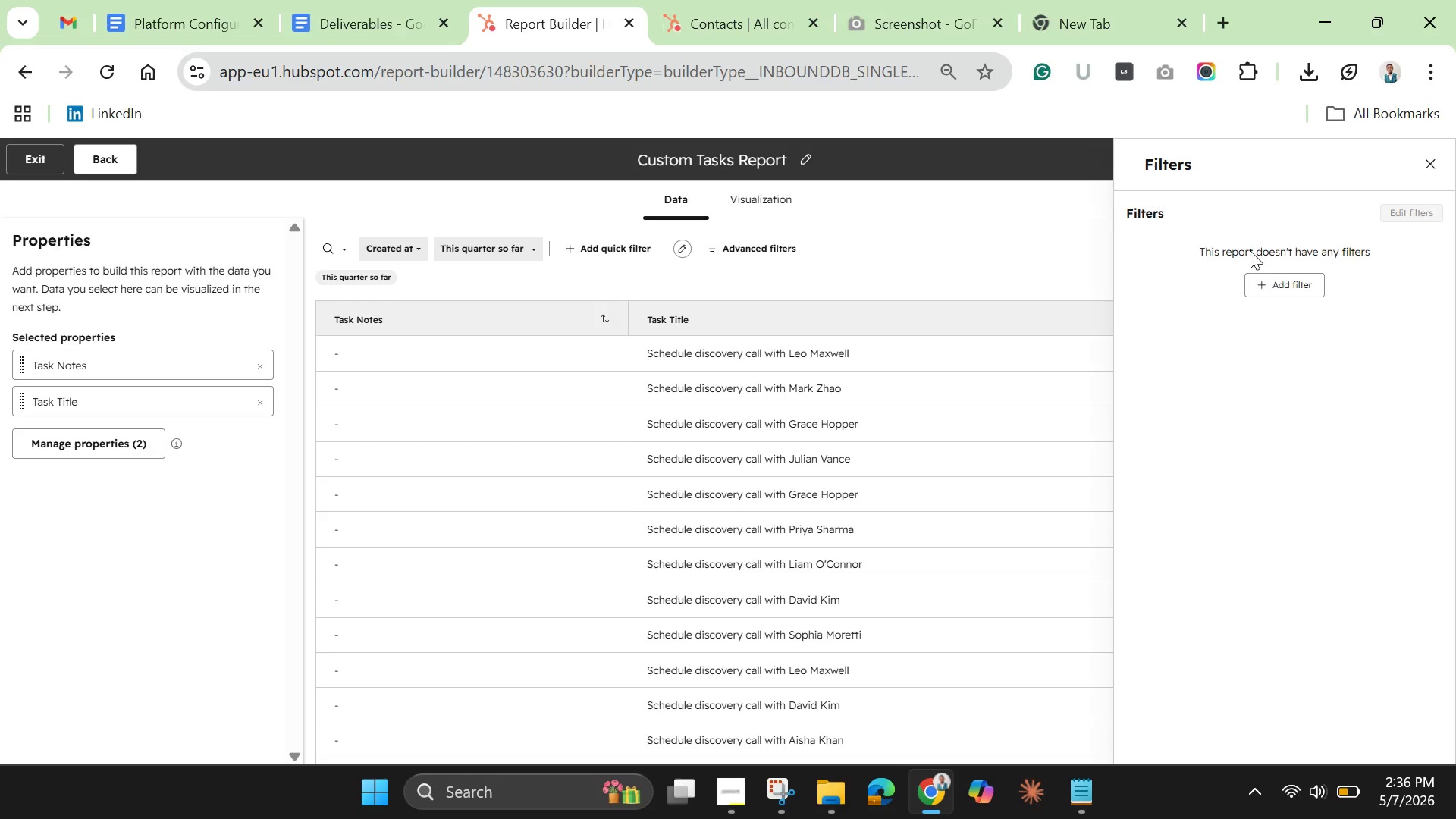 
left_click([1262, 281])
 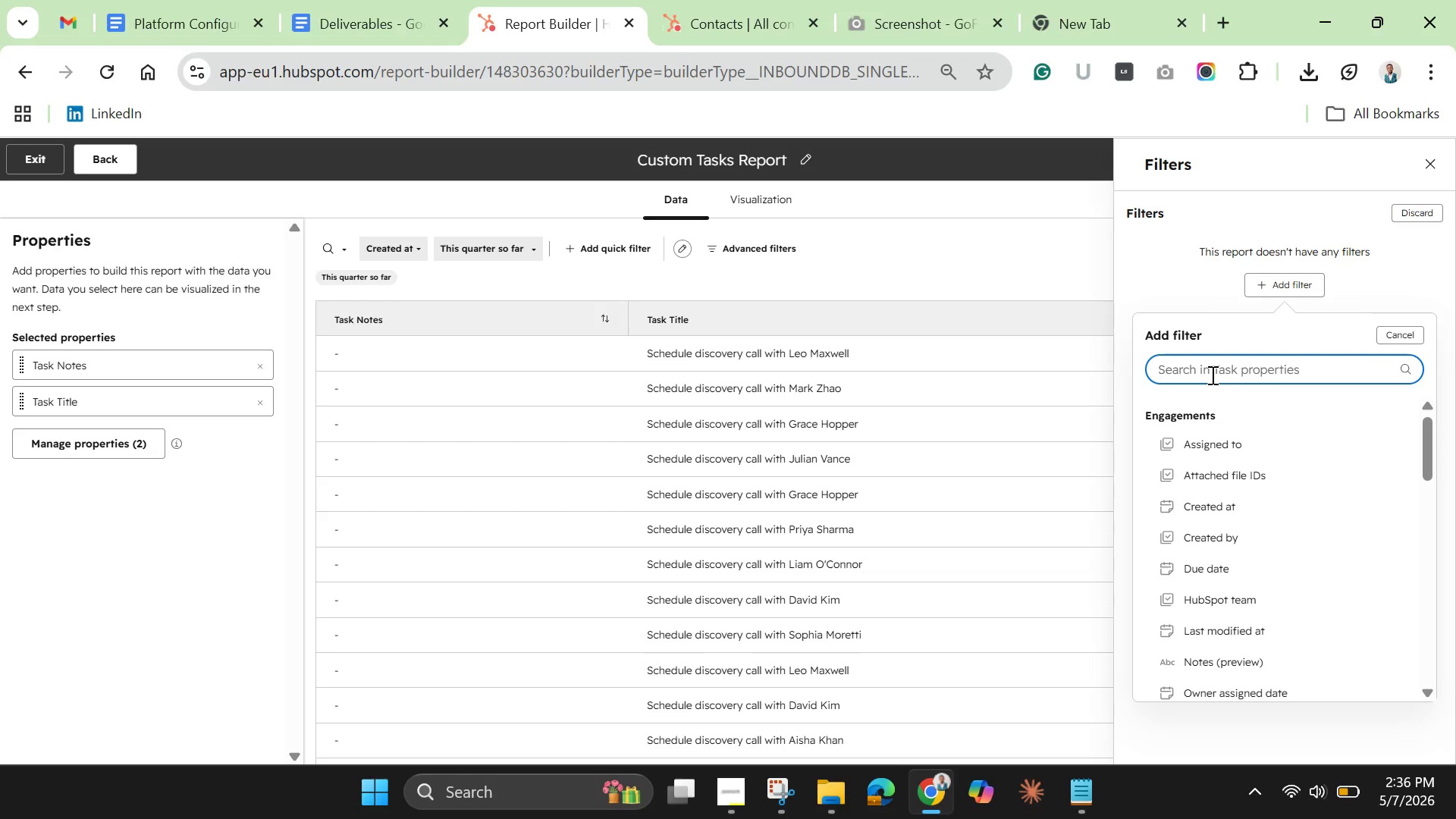 
type(task)
 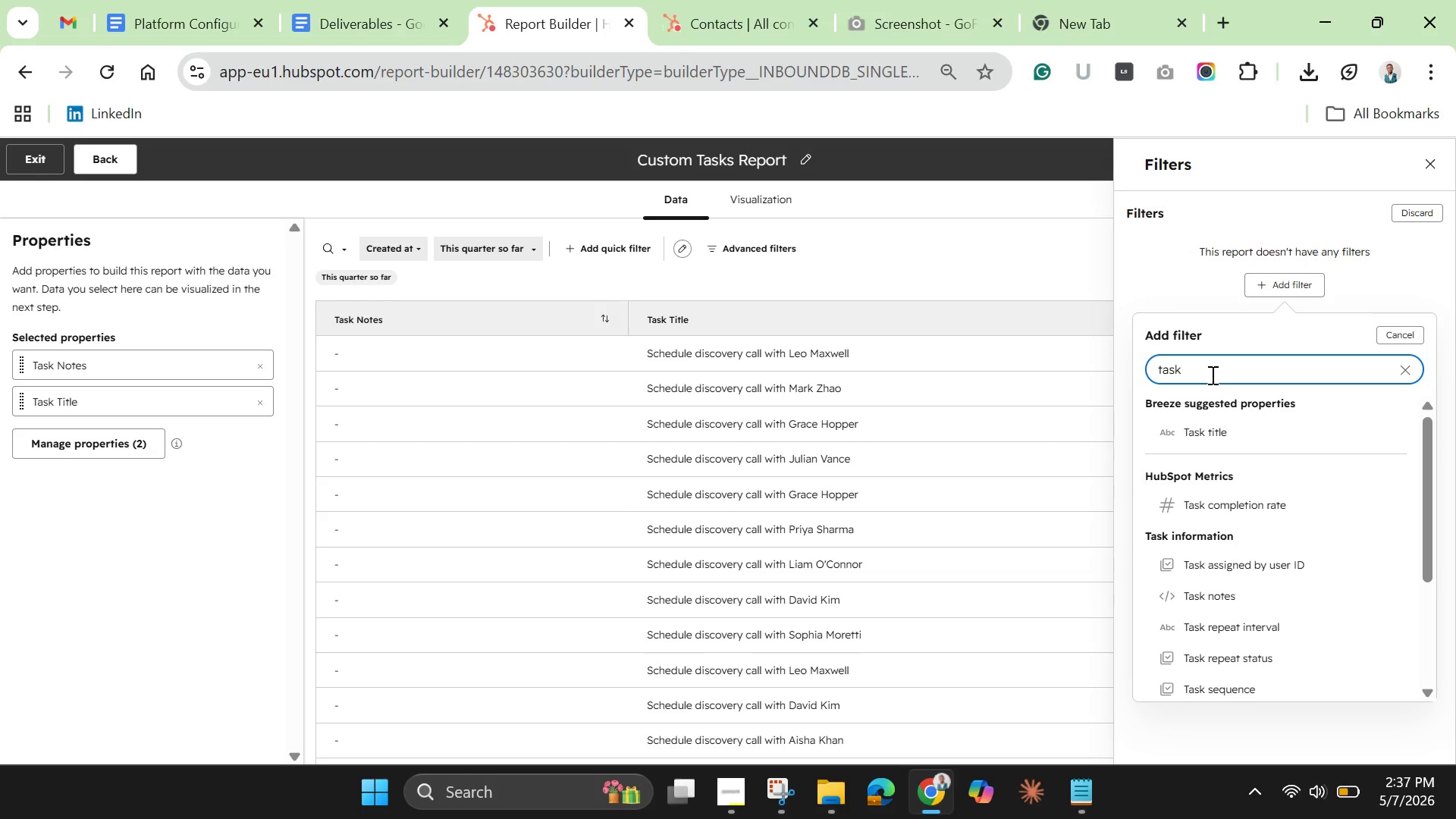 
left_click([1196, 432])
 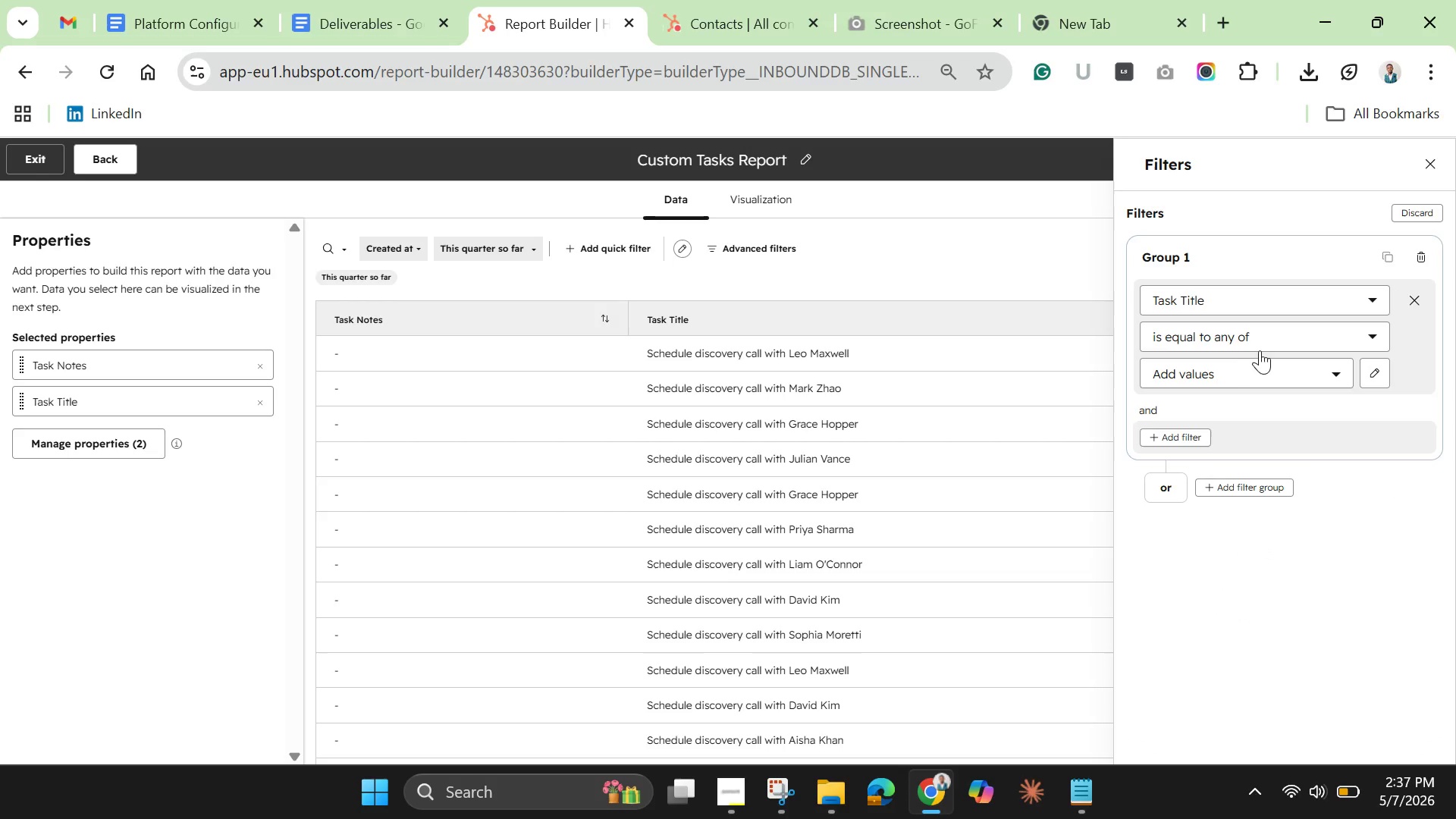 
left_click([1263, 337])
 